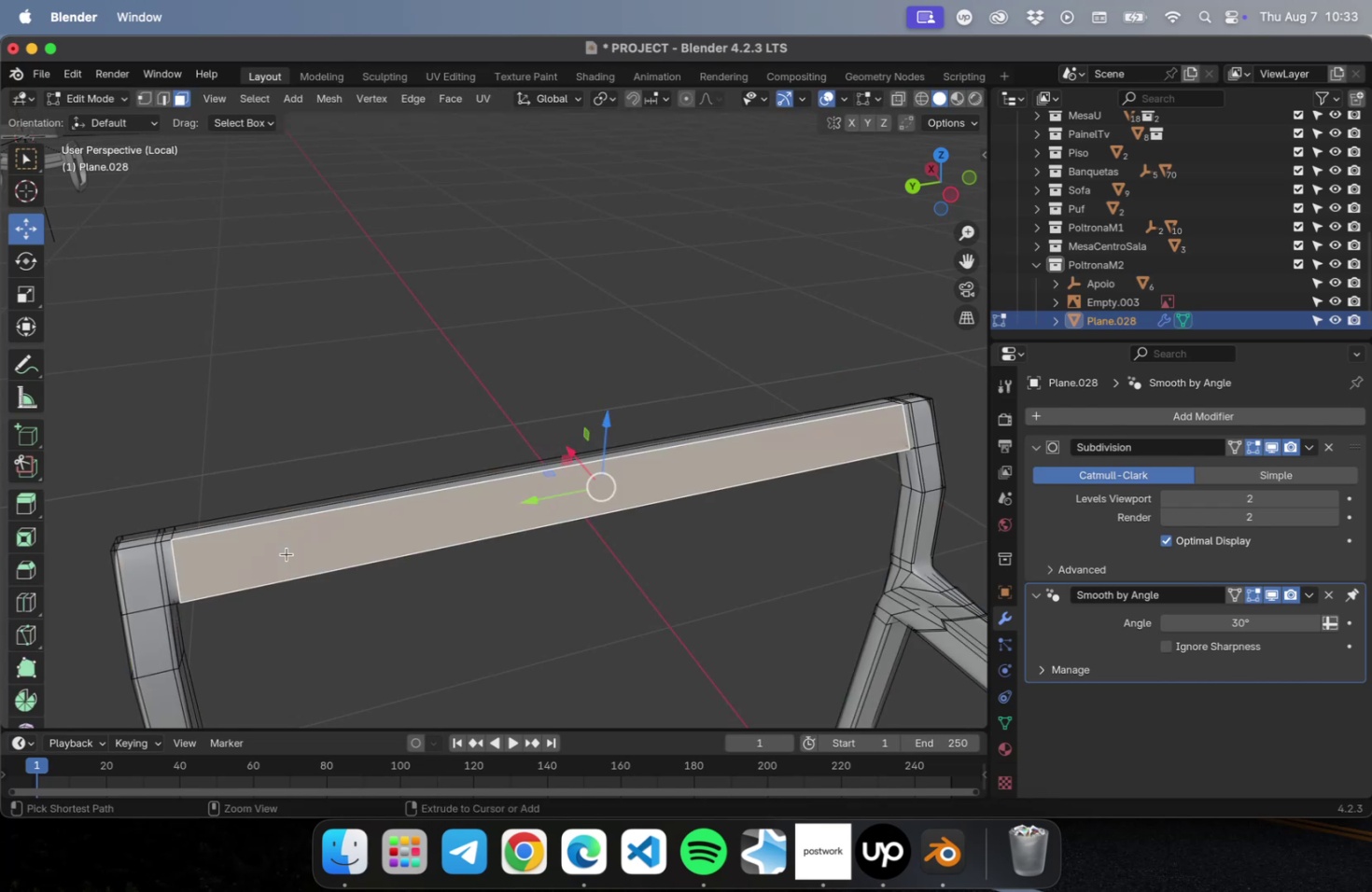 
key(Meta+Z)
 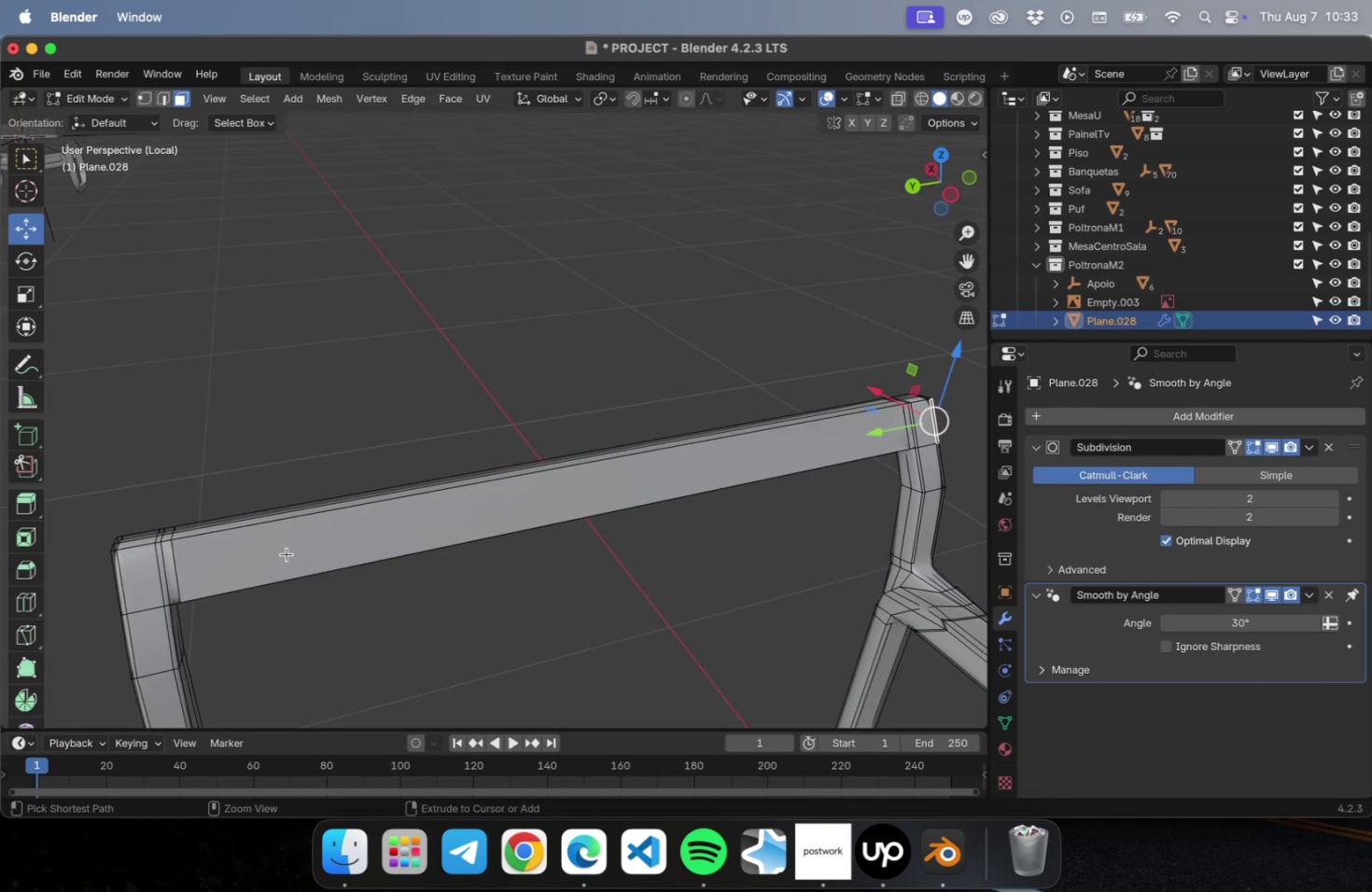 
key(Meta+Z)
 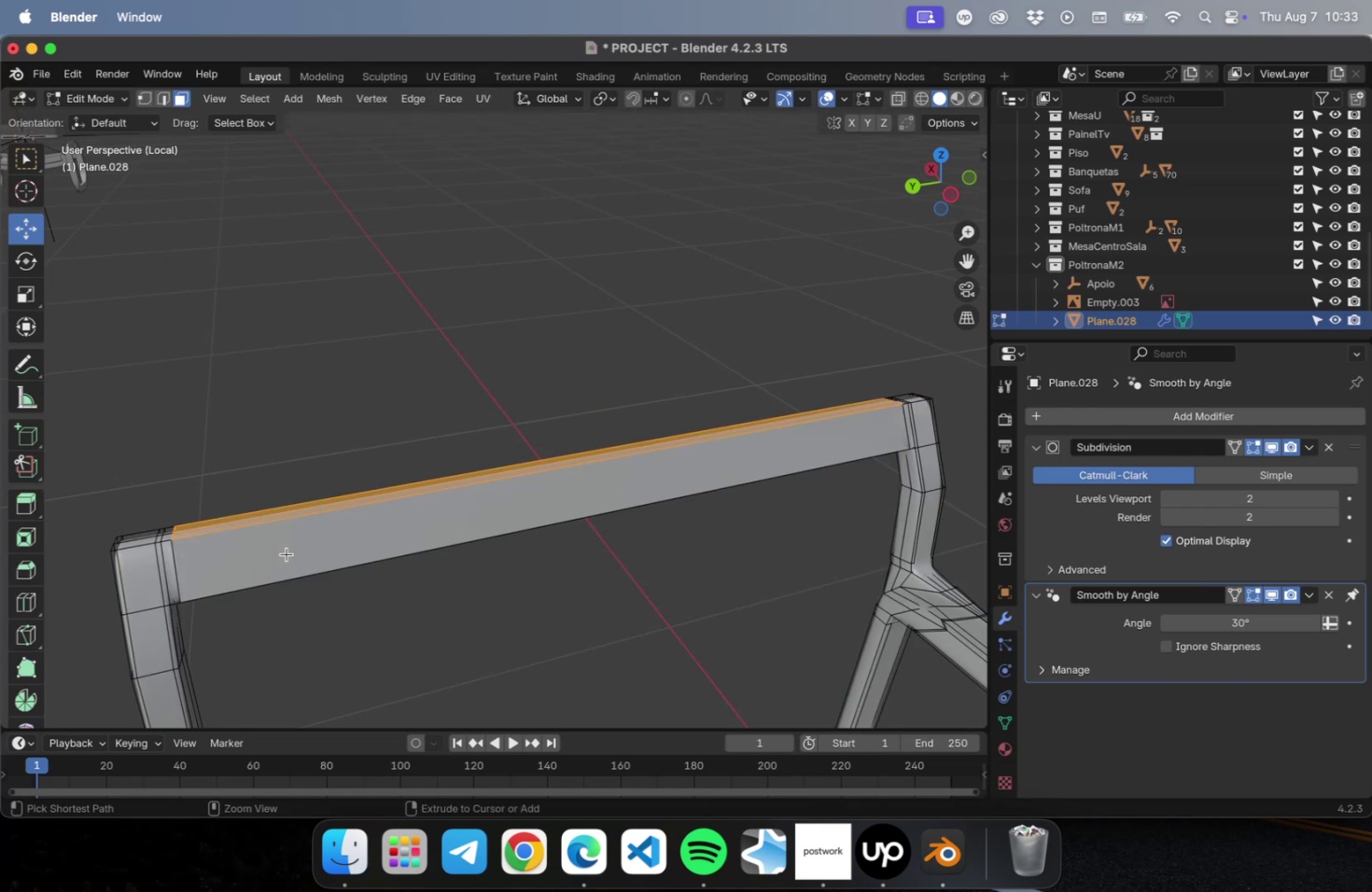 
key(Meta+Z)
 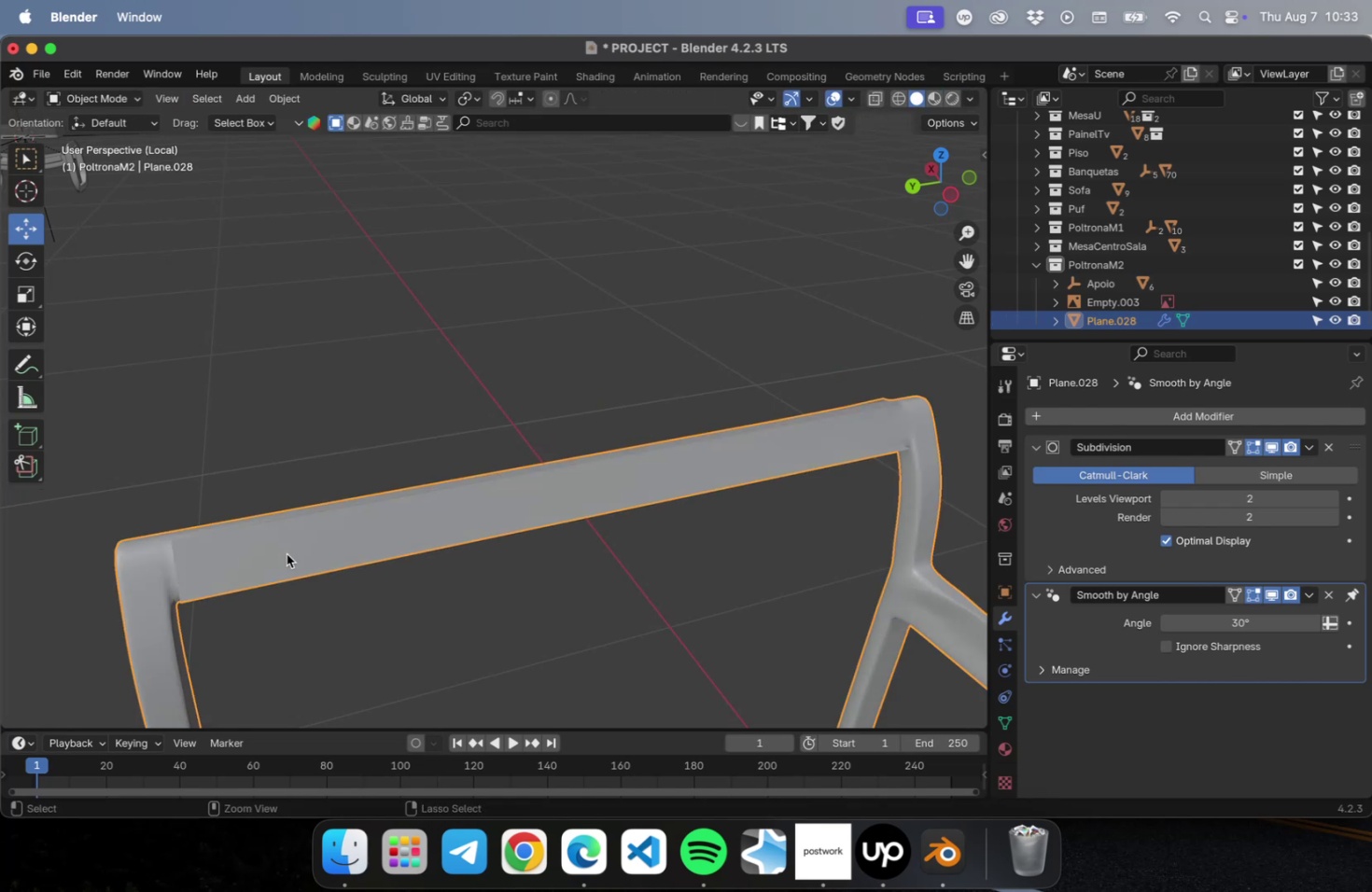 
key(Meta+Z)
 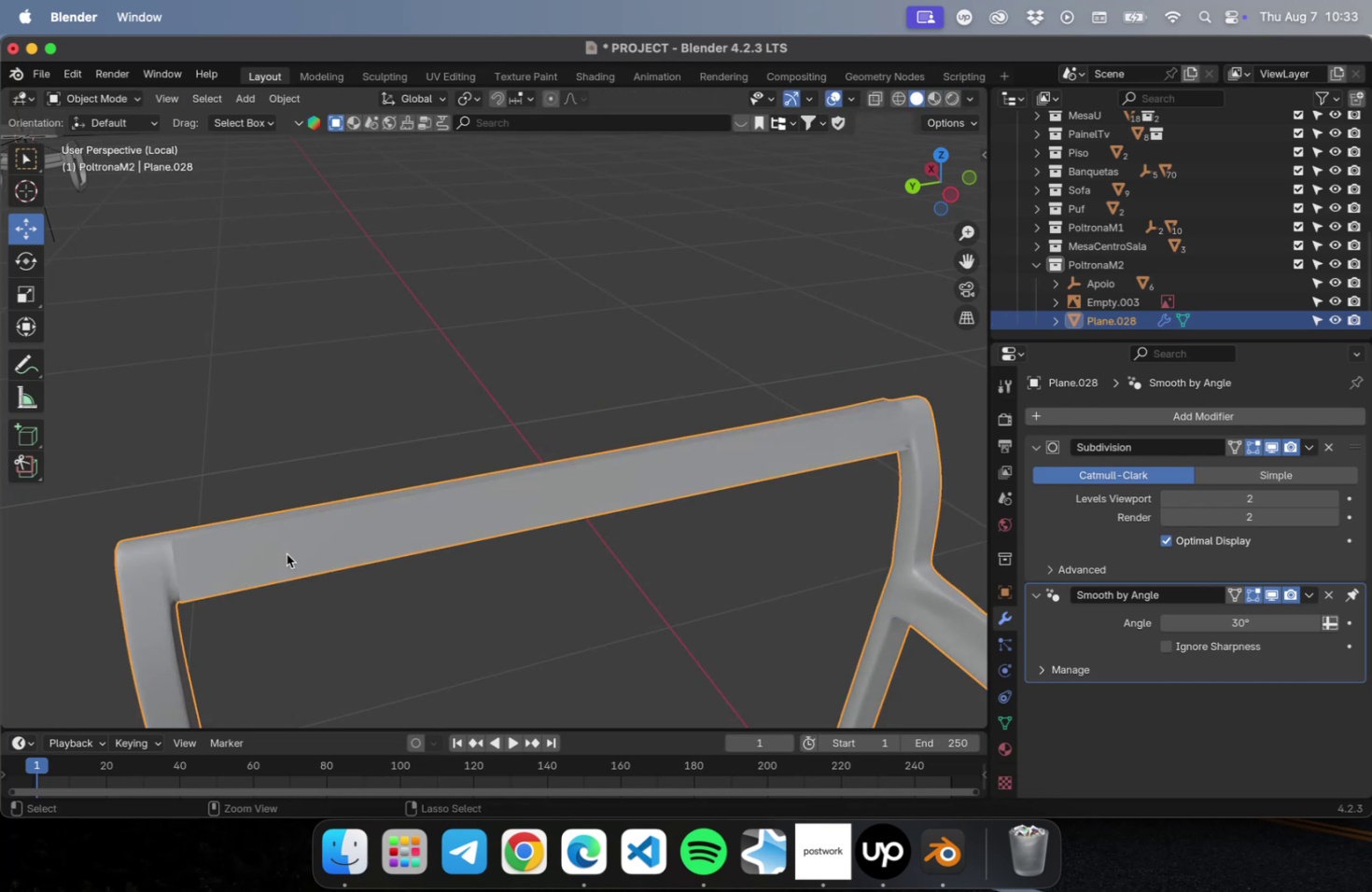 
key(Meta+Z)
 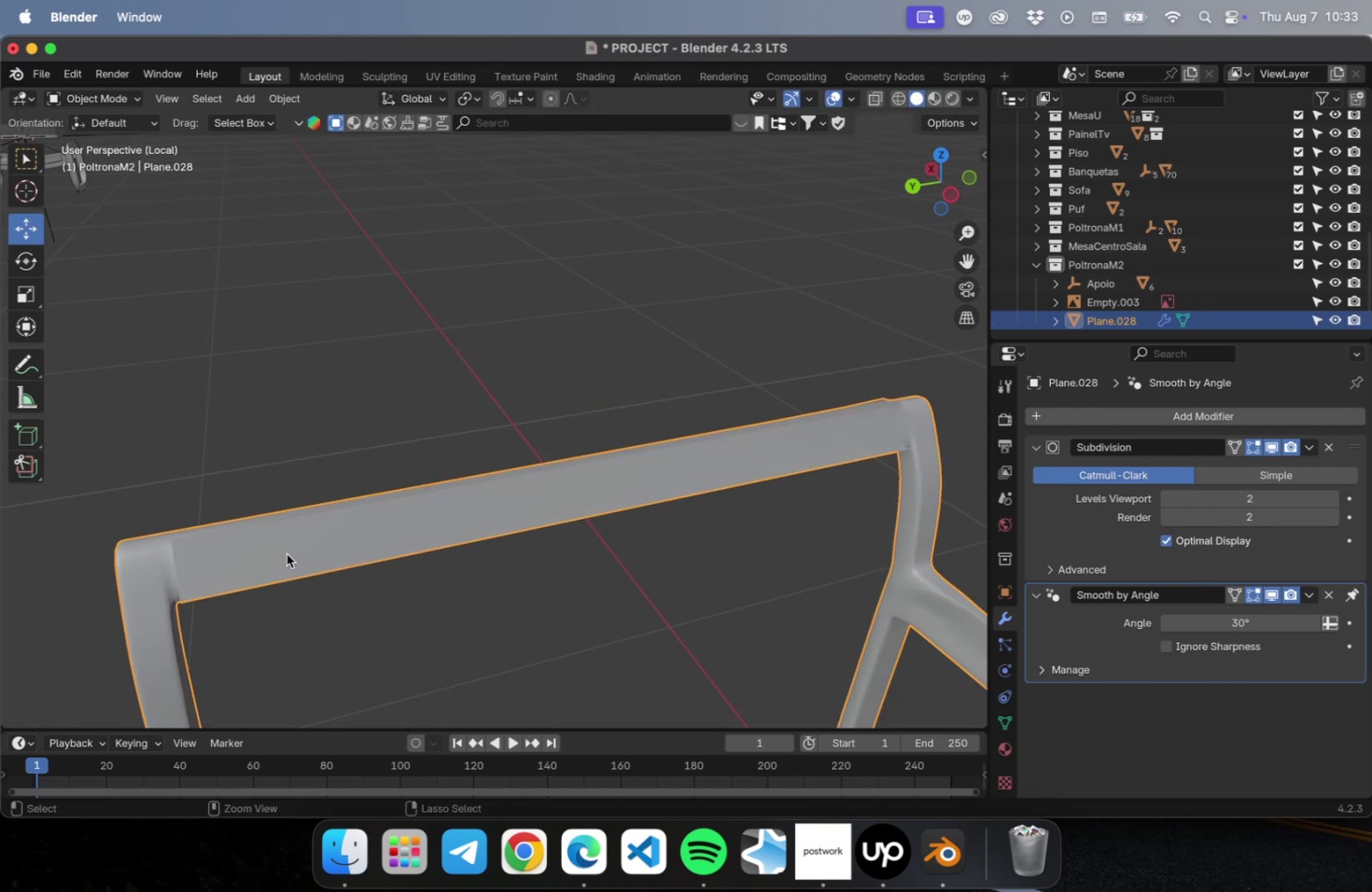 
key(Meta+Z)
 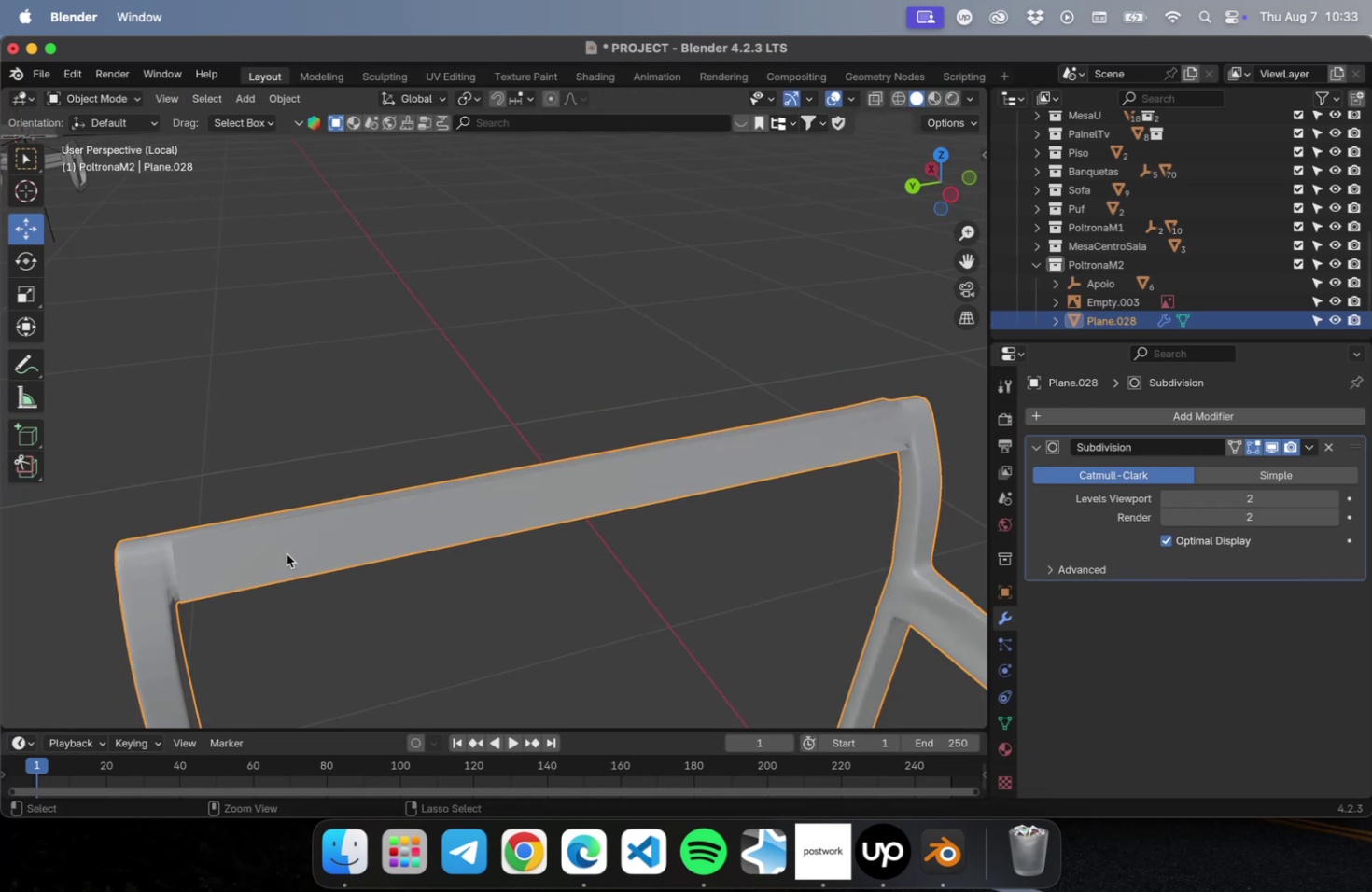 
key(Meta+Z)
 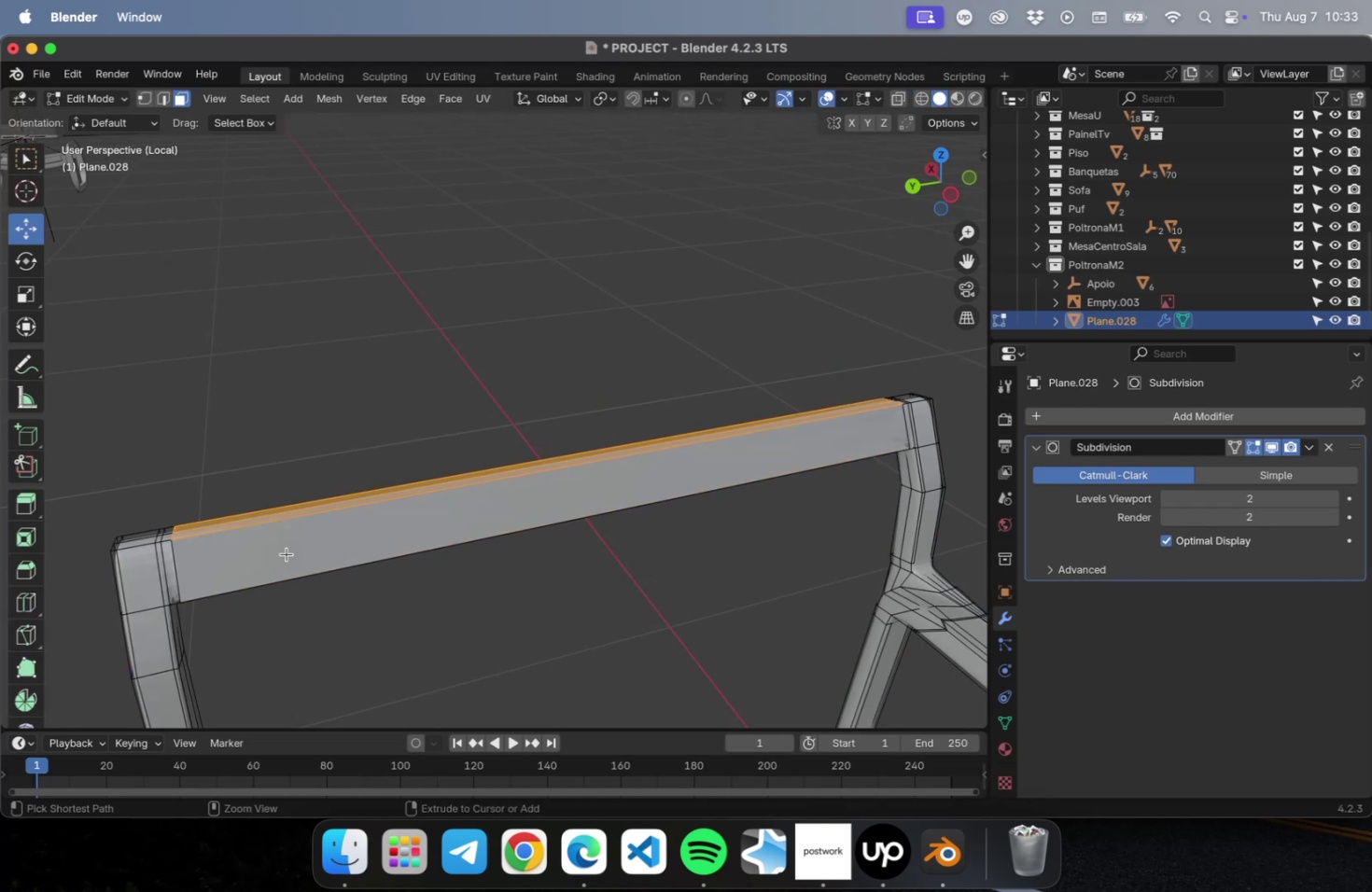 
key(Meta+Z)
 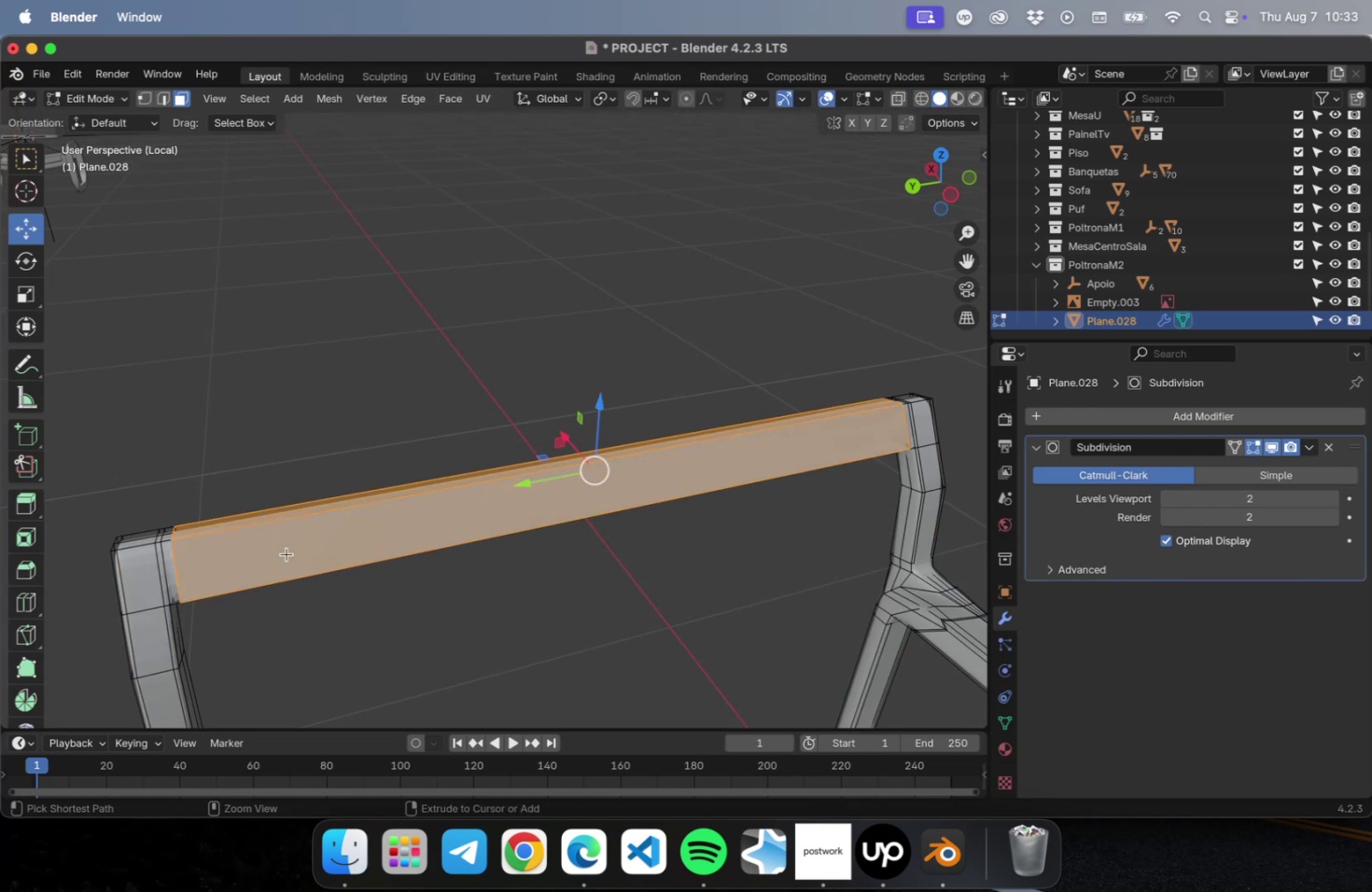 
key(Meta+Z)
 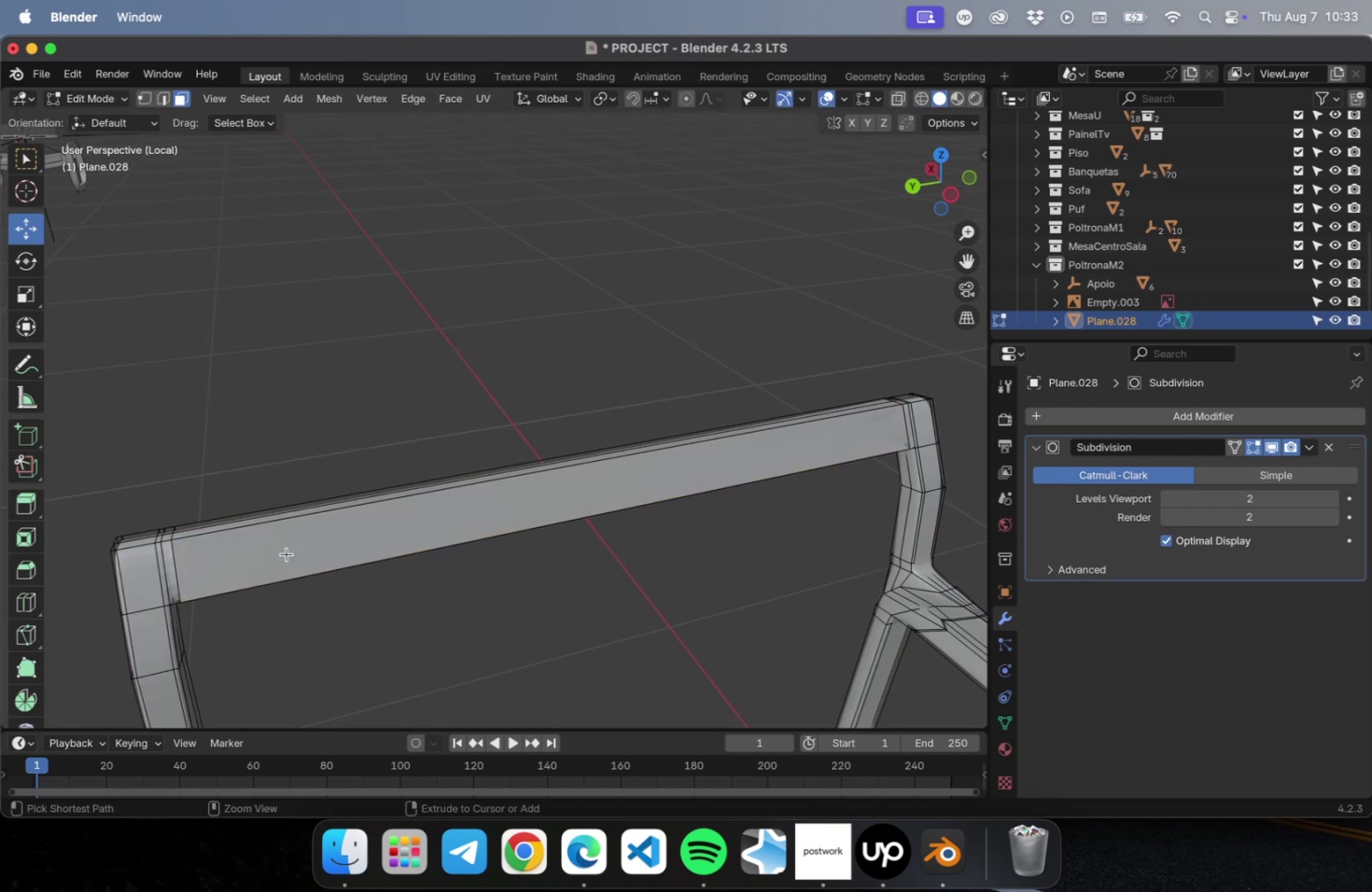 
key(Meta+Z)
 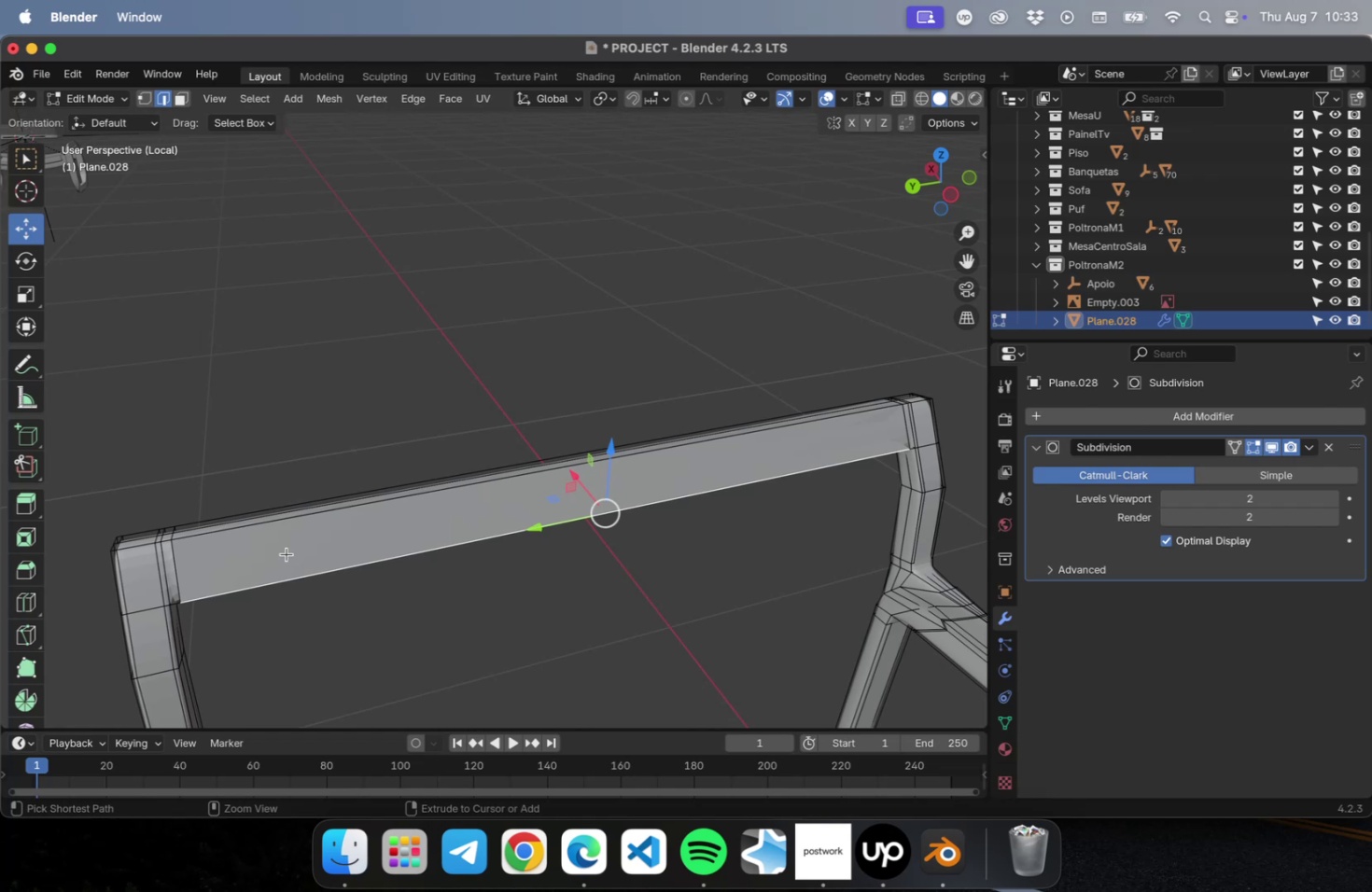 
key(Meta+Z)
 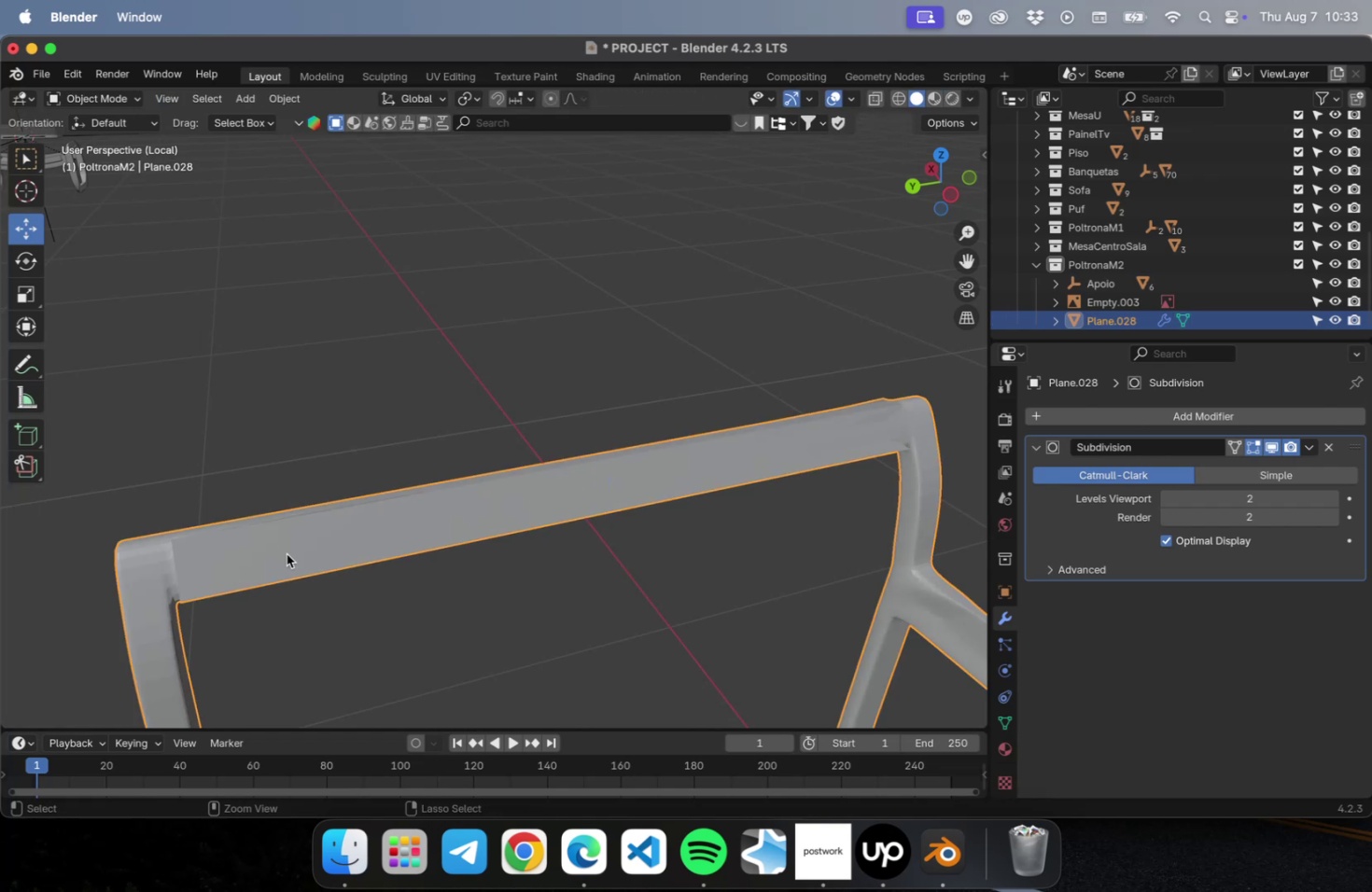 
key(Meta+Z)
 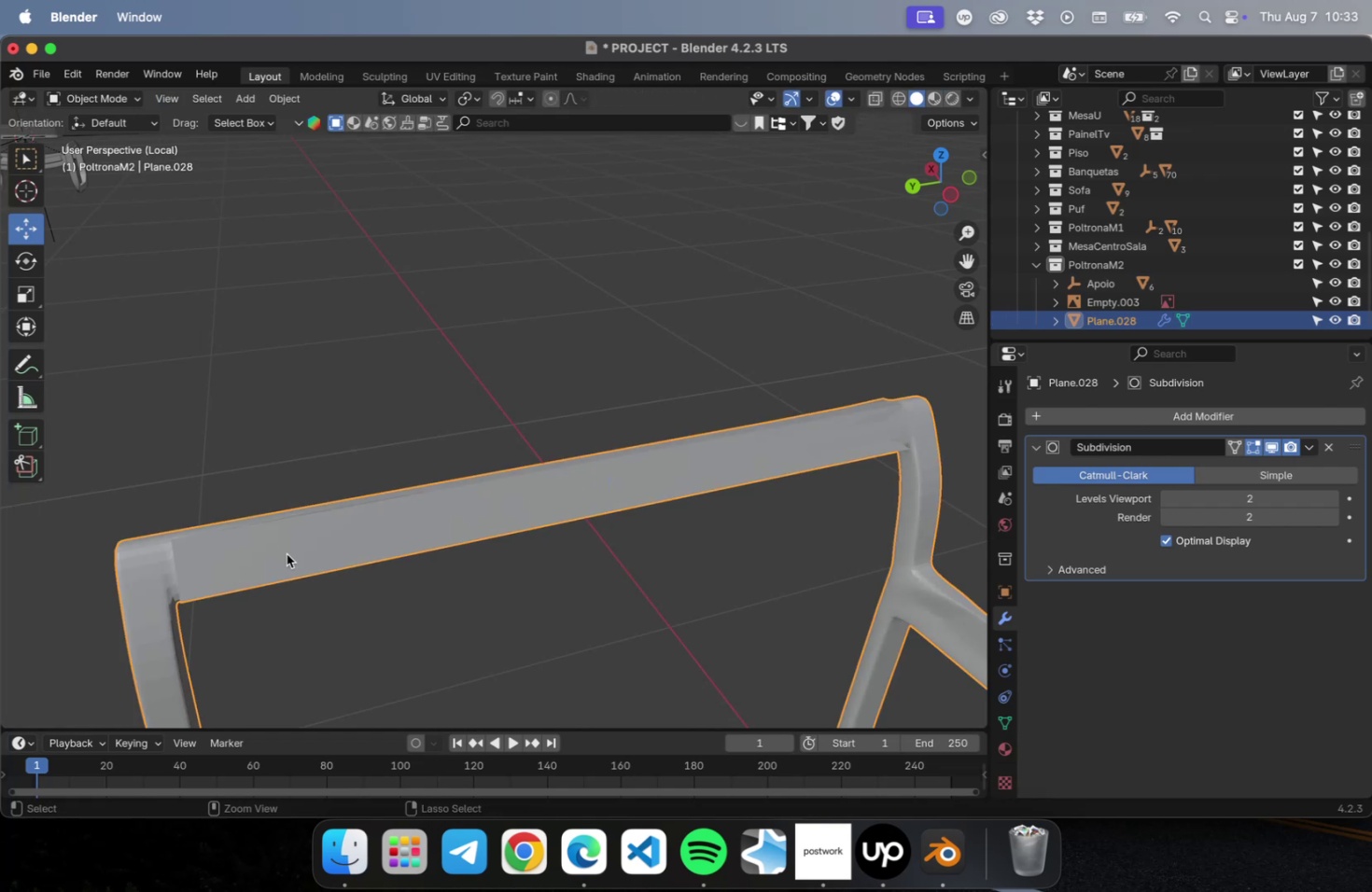 
key(Meta+Z)
 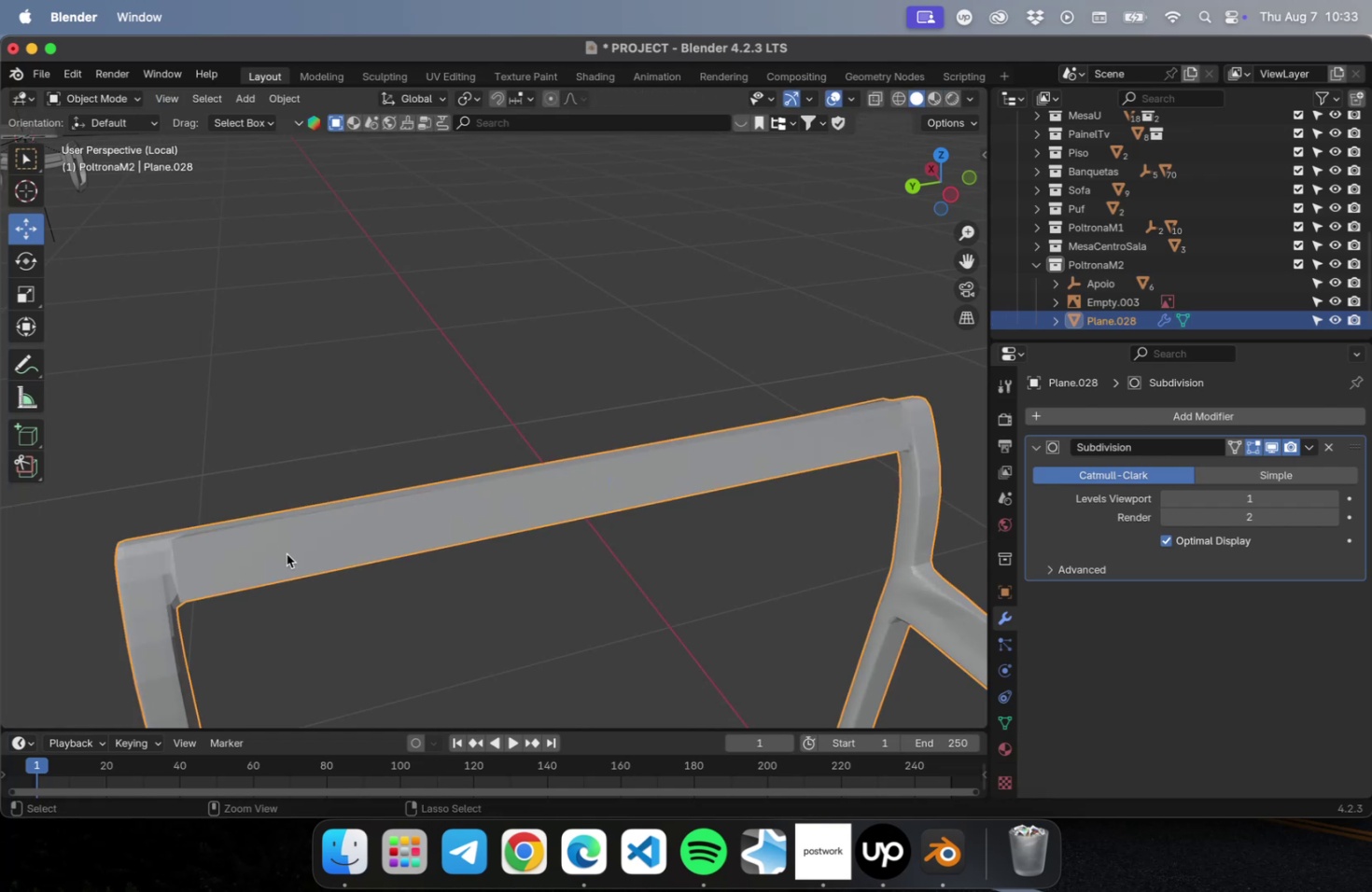 
key(Meta+Z)
 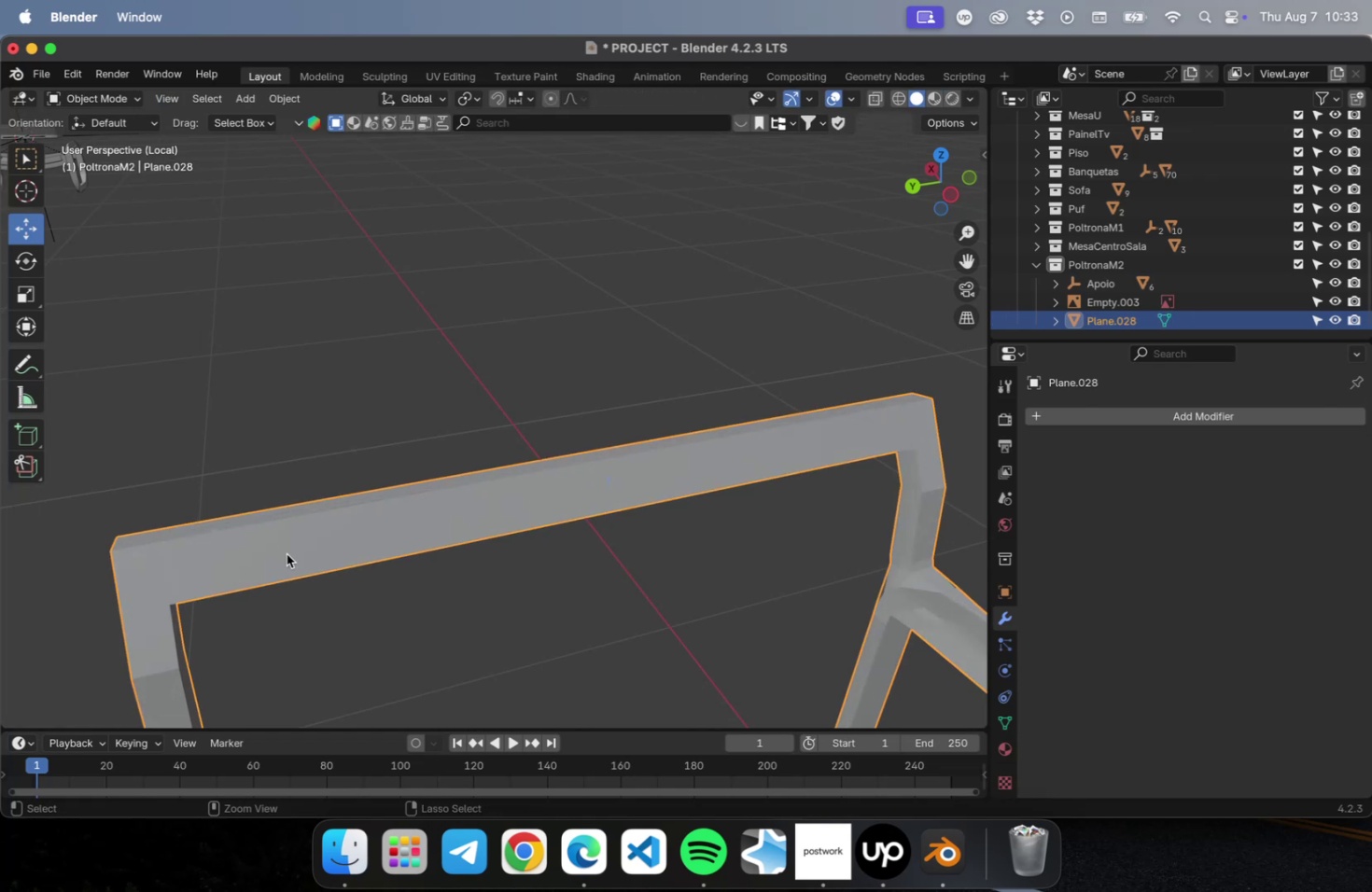 
key(Meta+Z)
 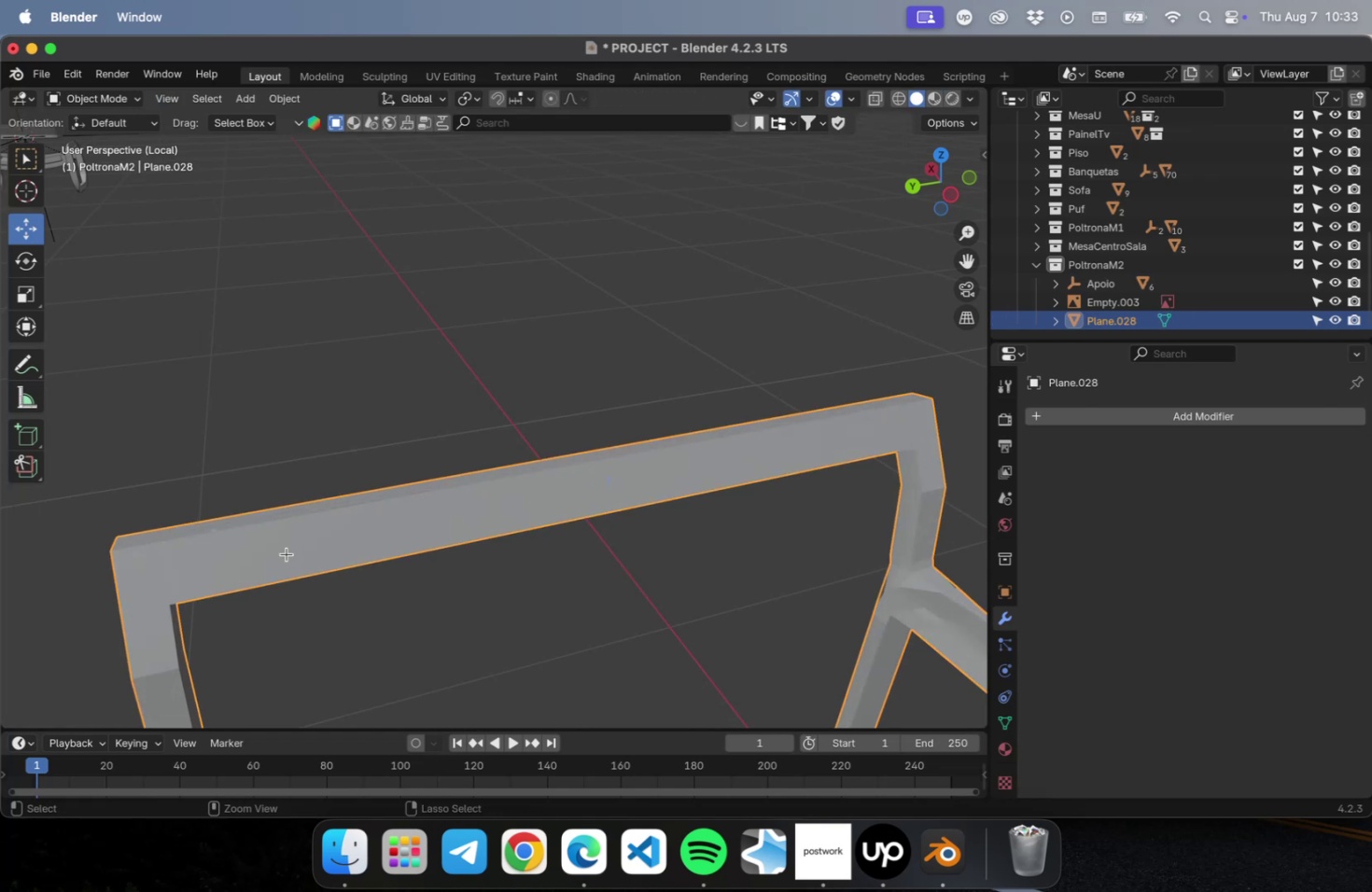 
key(Meta+Z)
 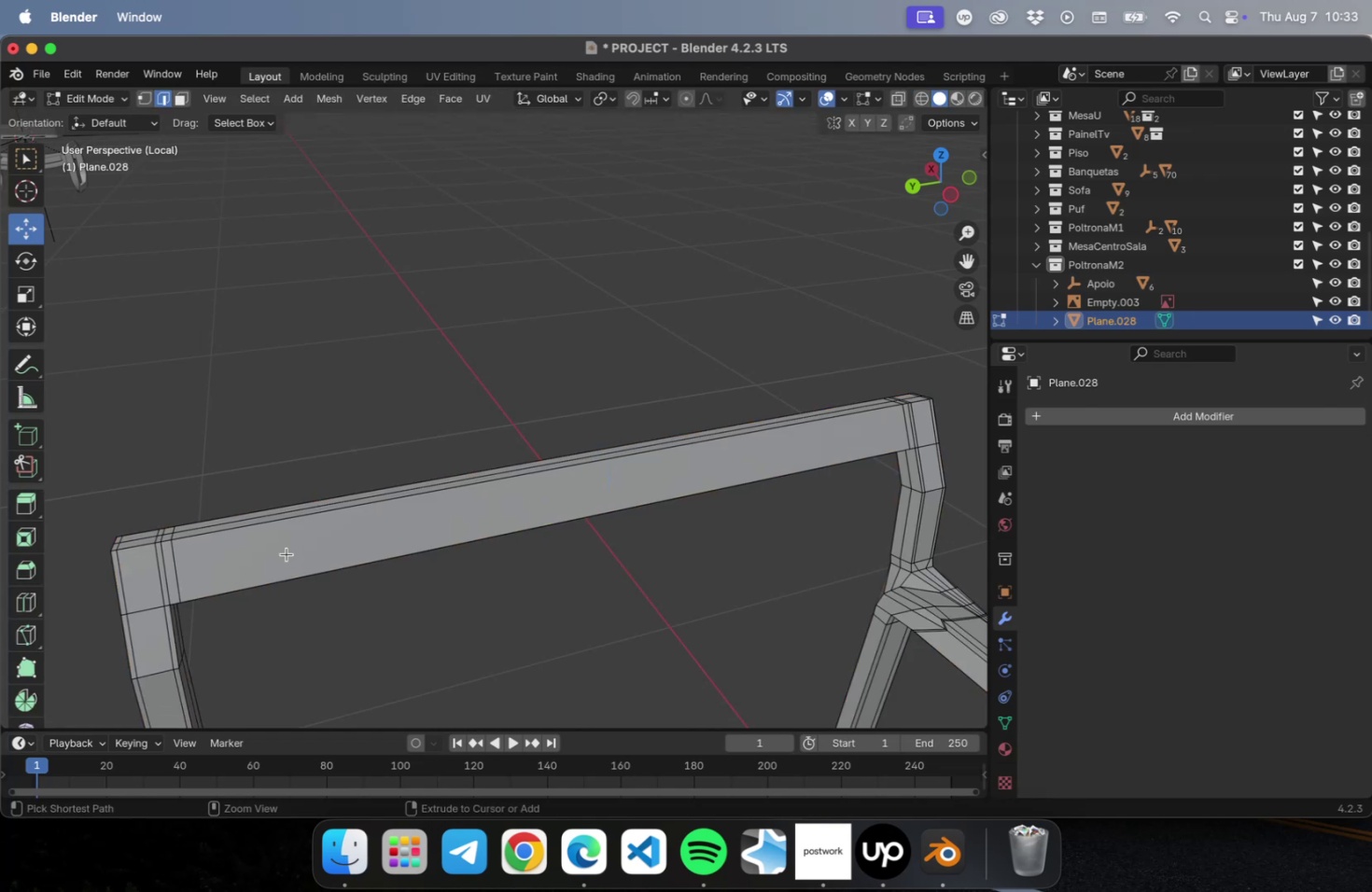 
key(Meta+Z)
 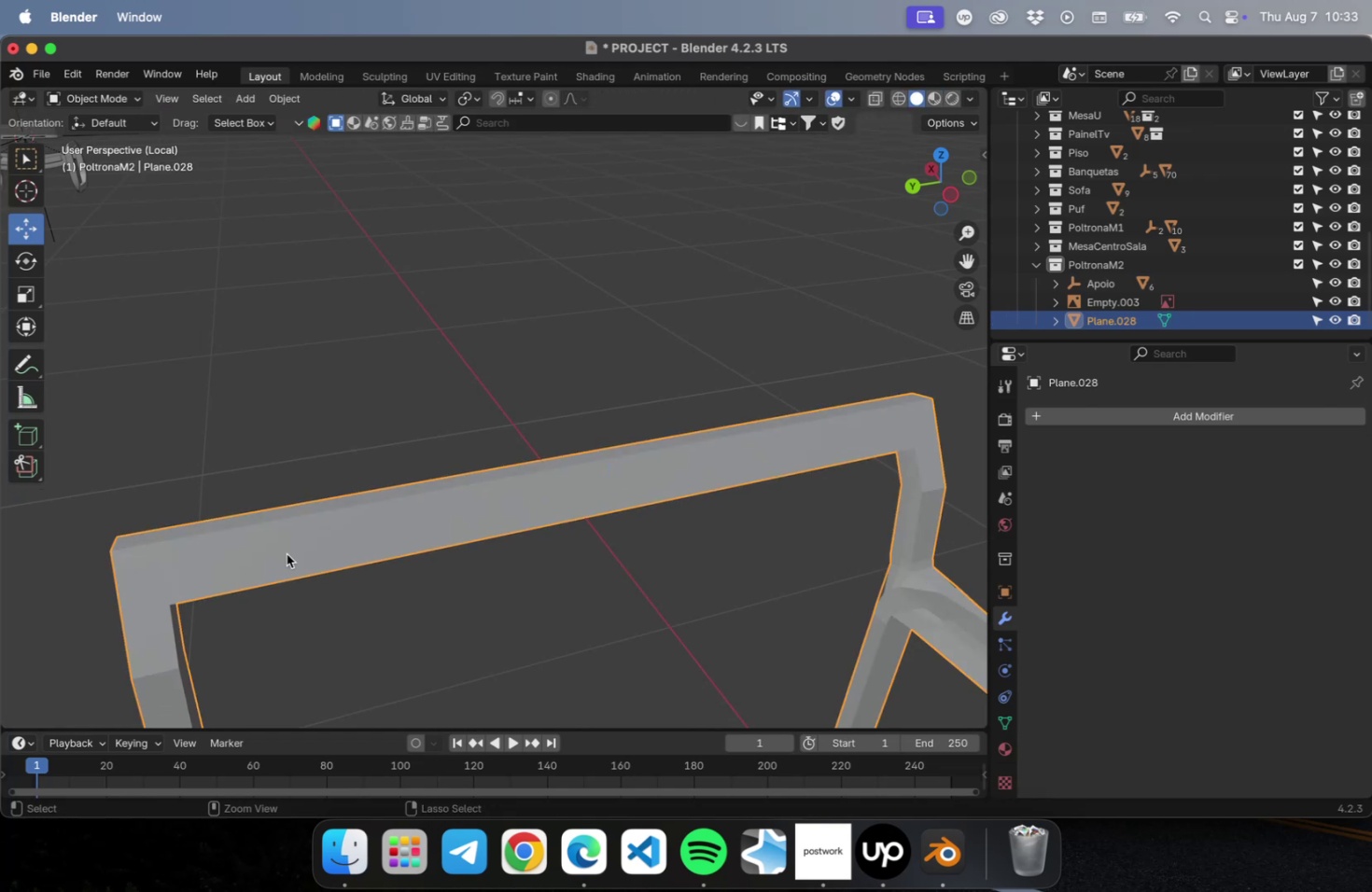 
key(Meta+Z)
 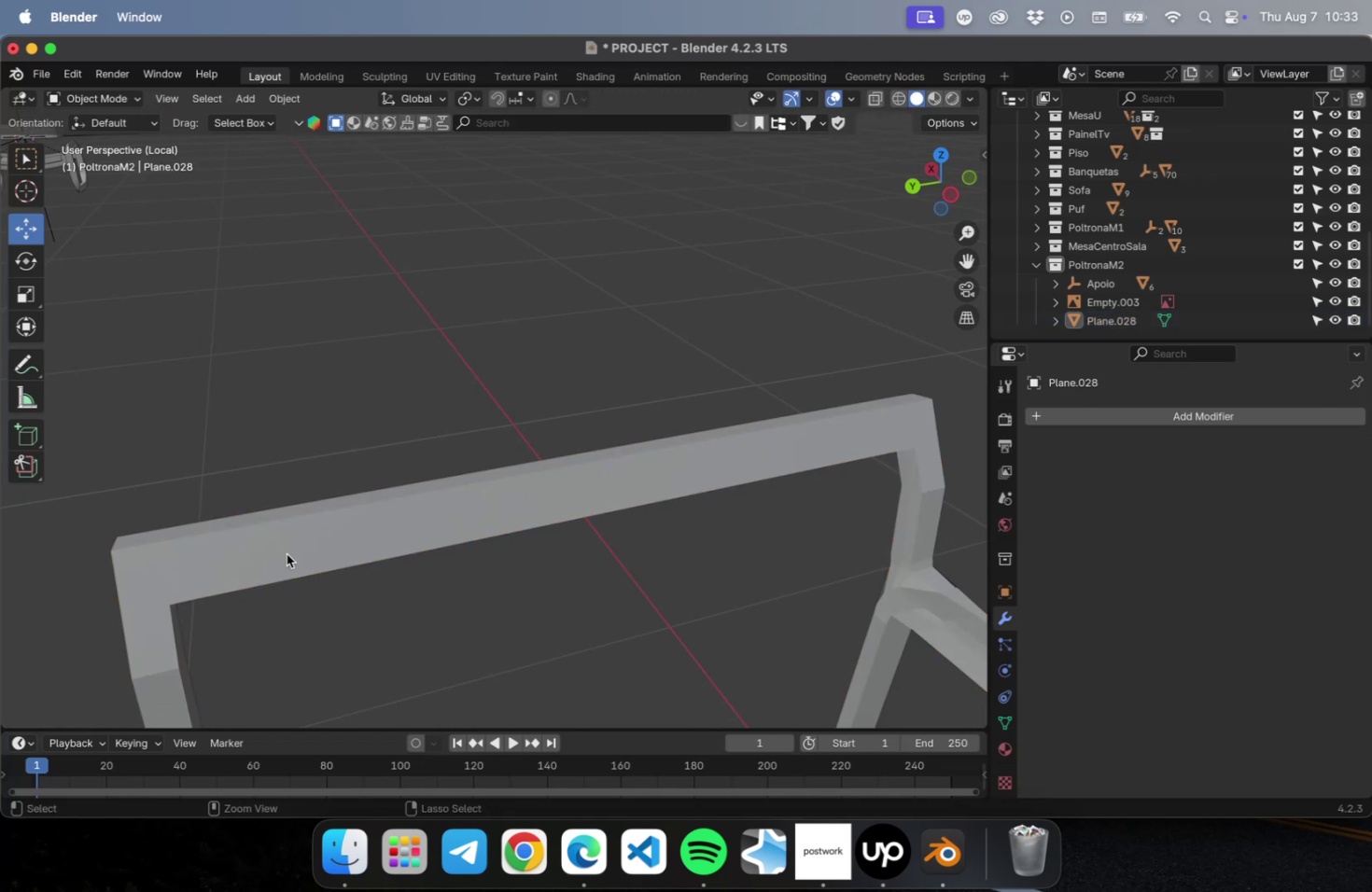 
key(Meta+Z)
 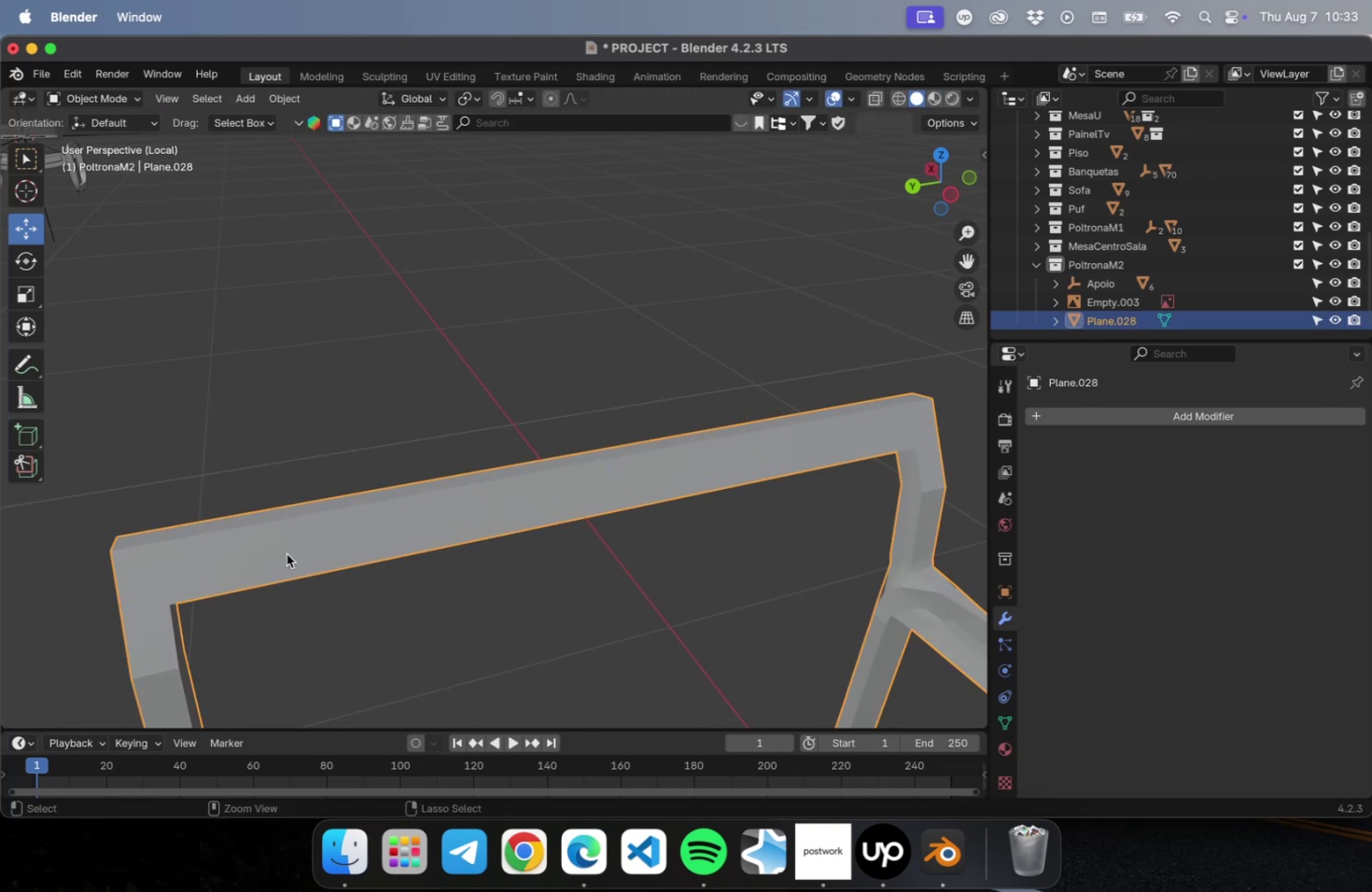 
key(Meta+Z)
 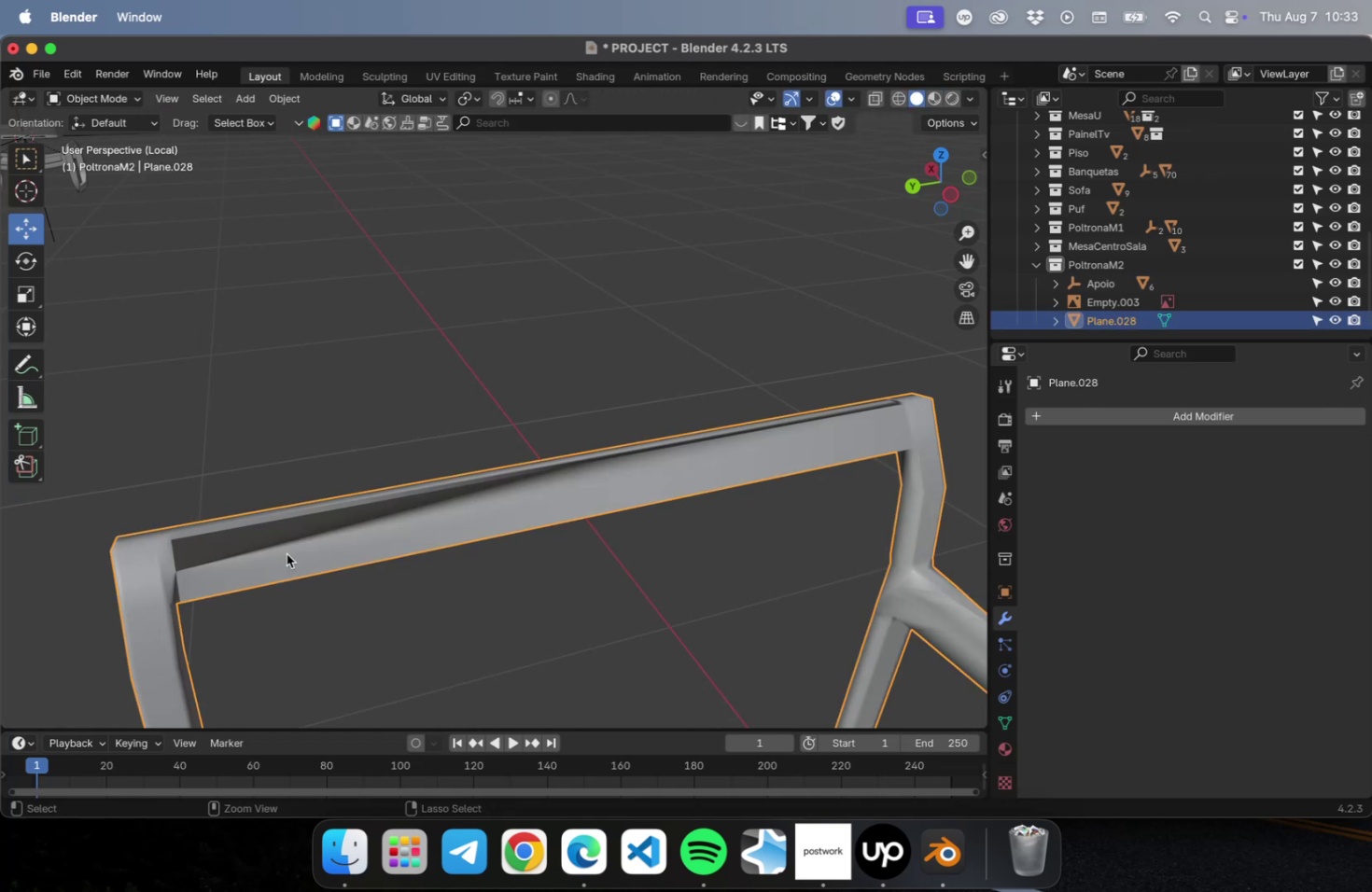 
key(Meta+Z)
 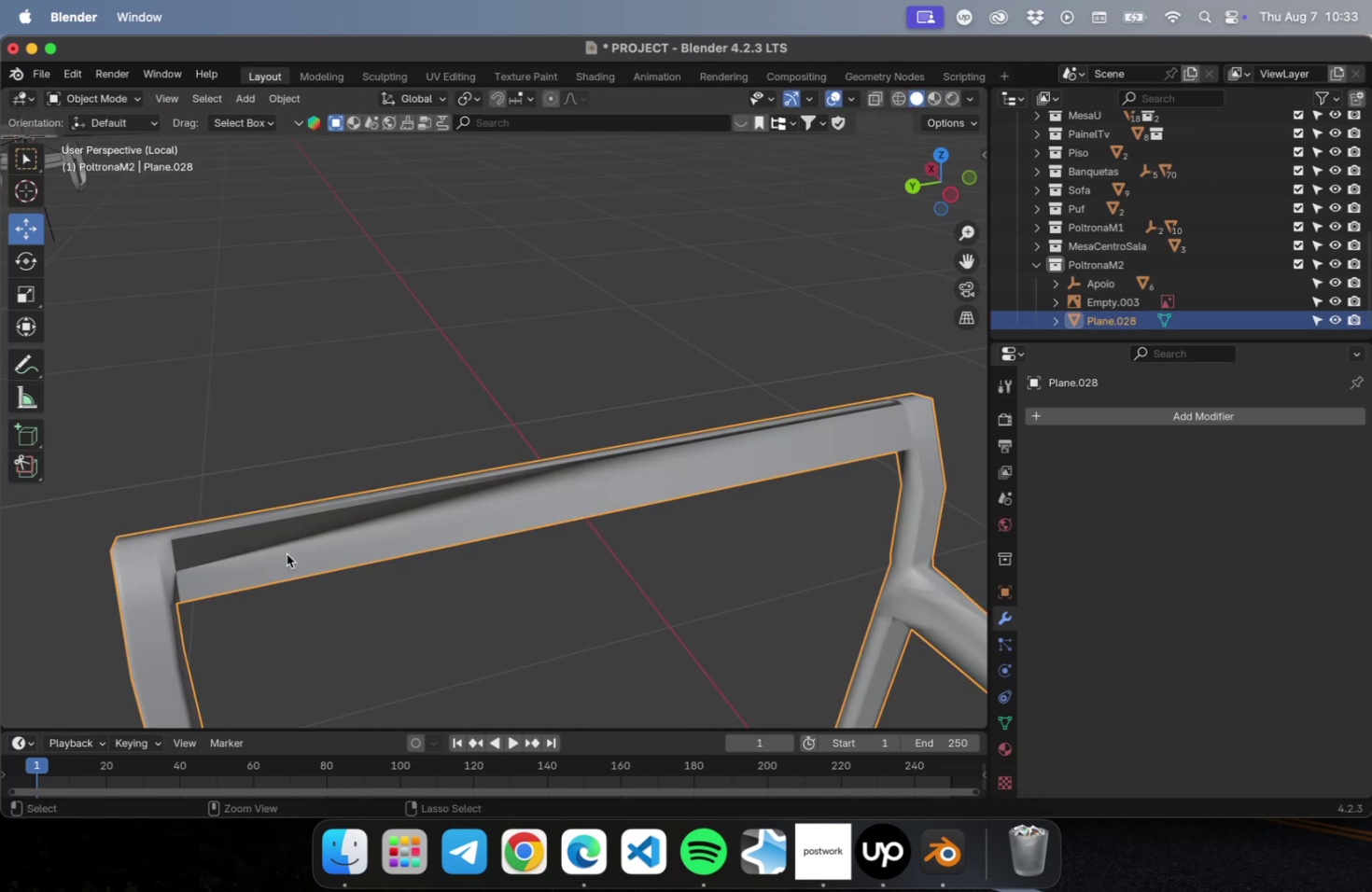 
key(Meta+Z)
 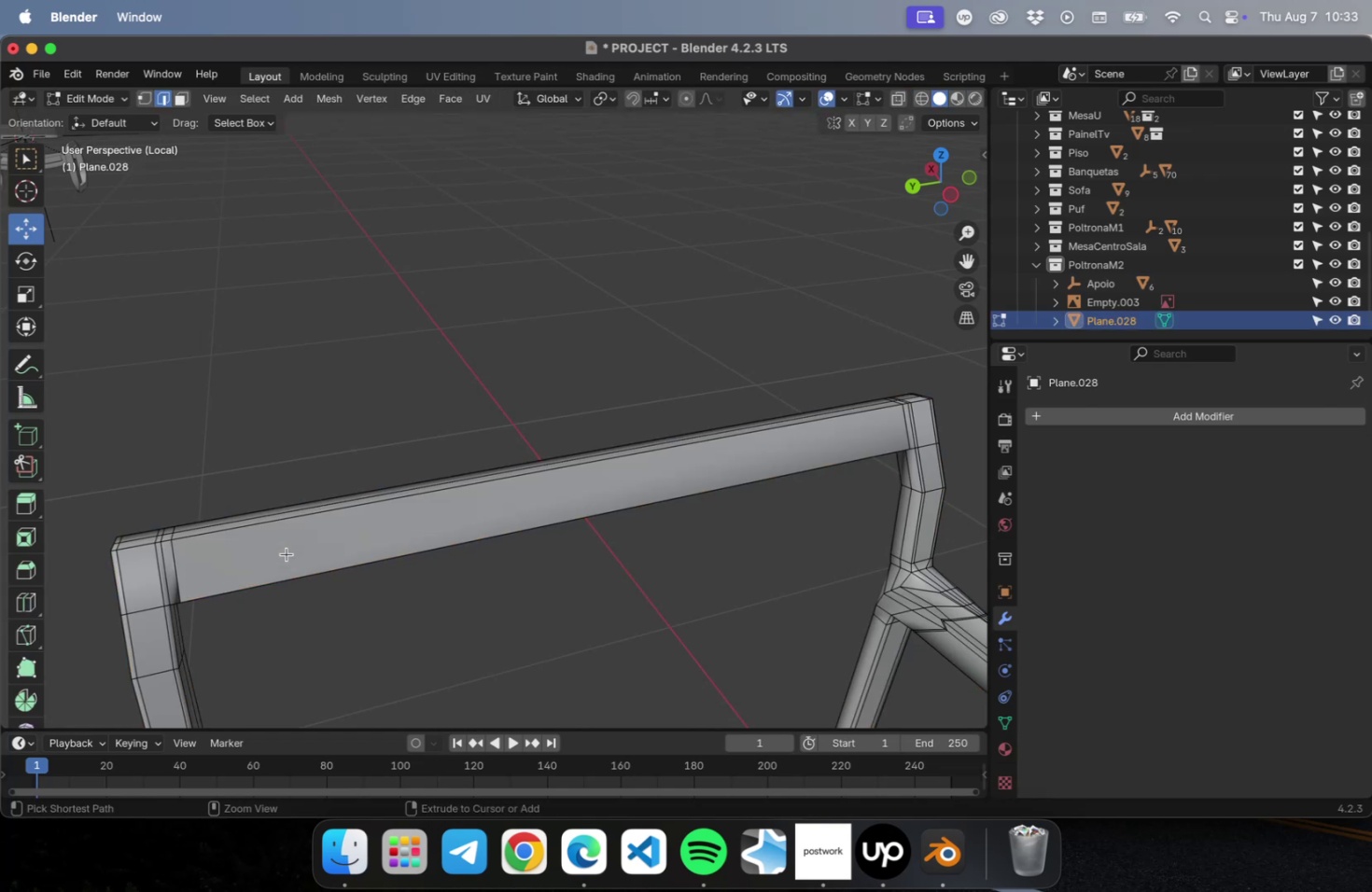 
key(Meta+Z)
 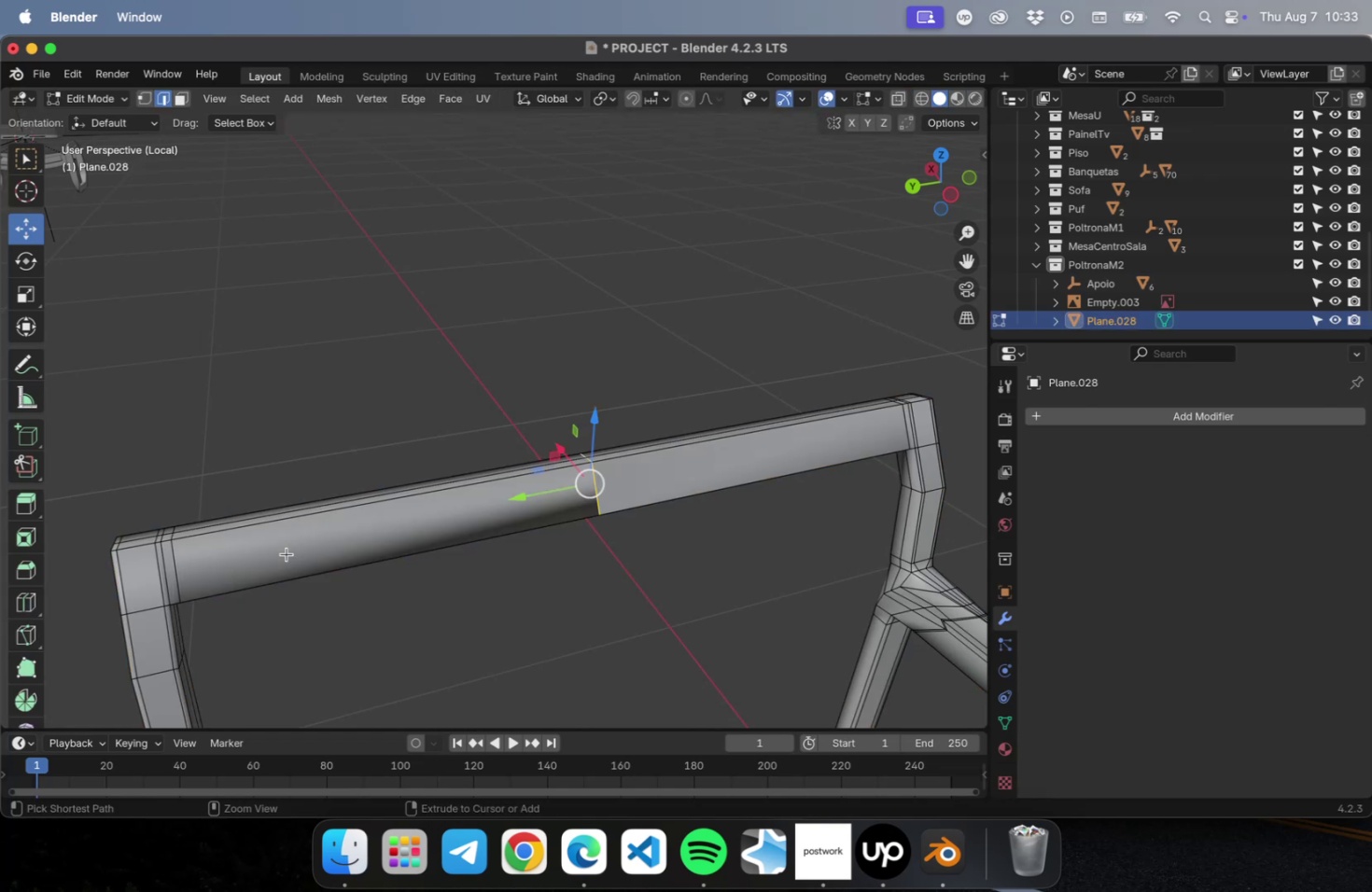 
key(Meta+Z)
 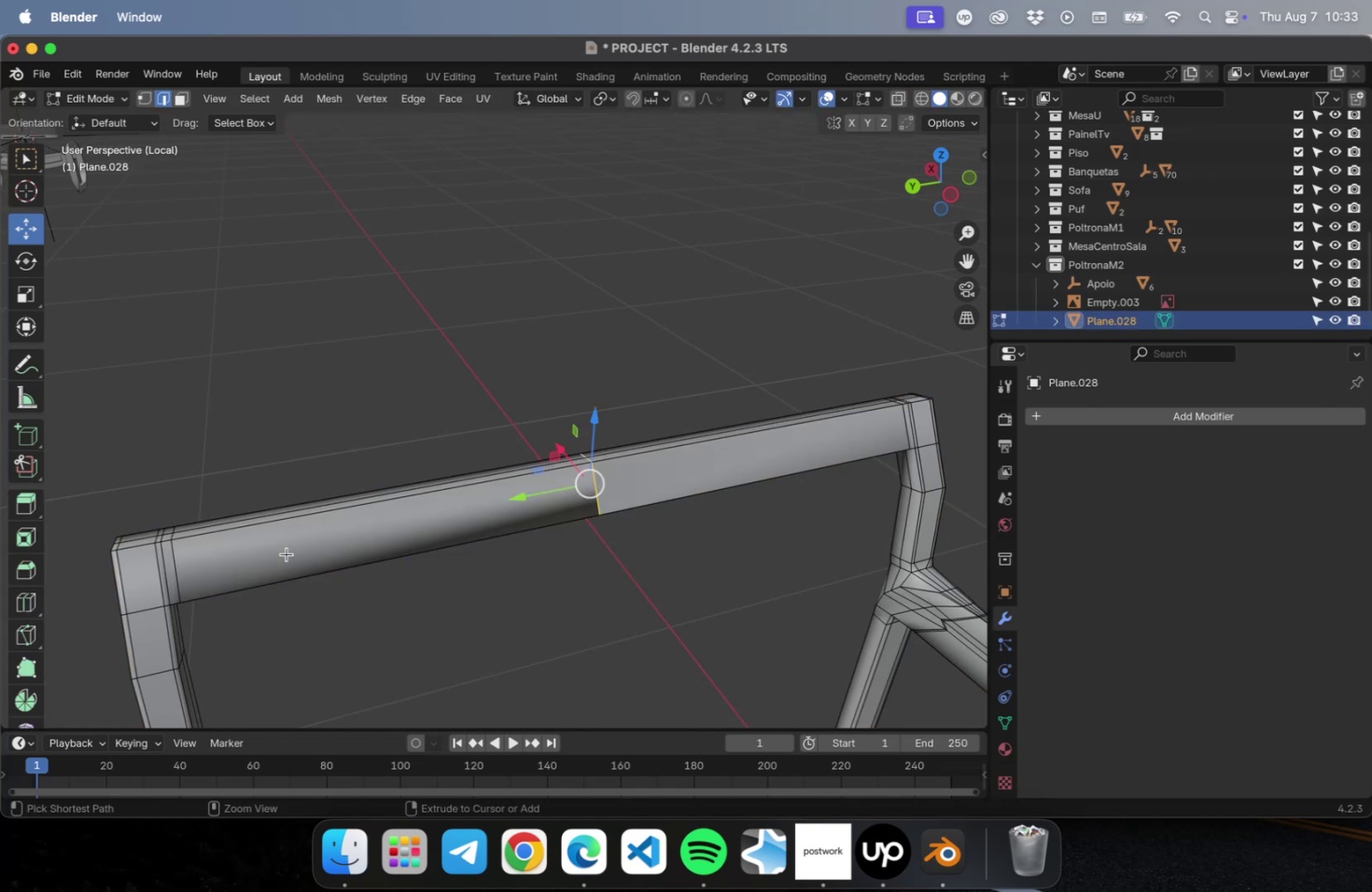 
key(Meta+Z)
 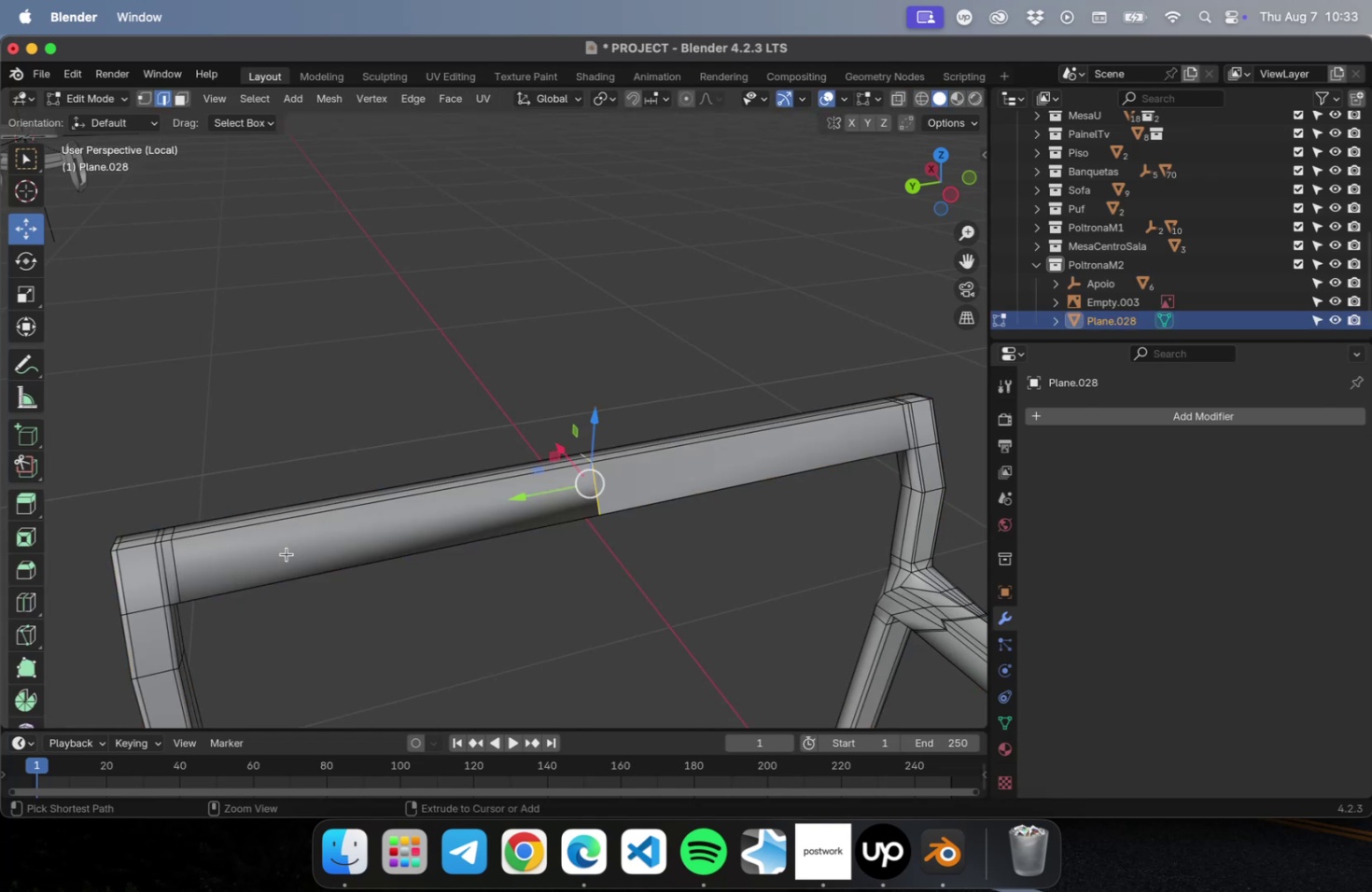 
key(Meta+Z)
 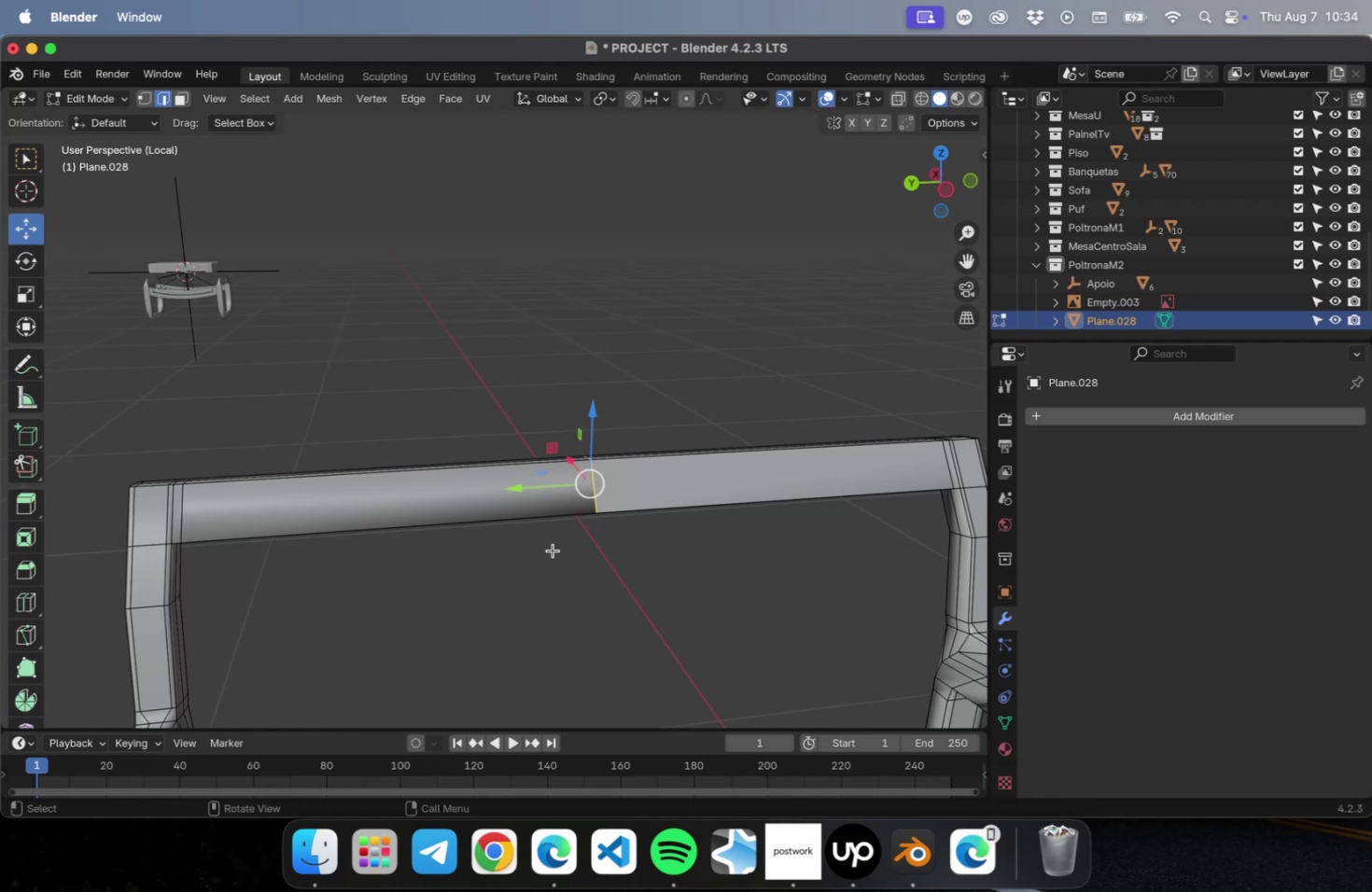 
wait(89.6)
 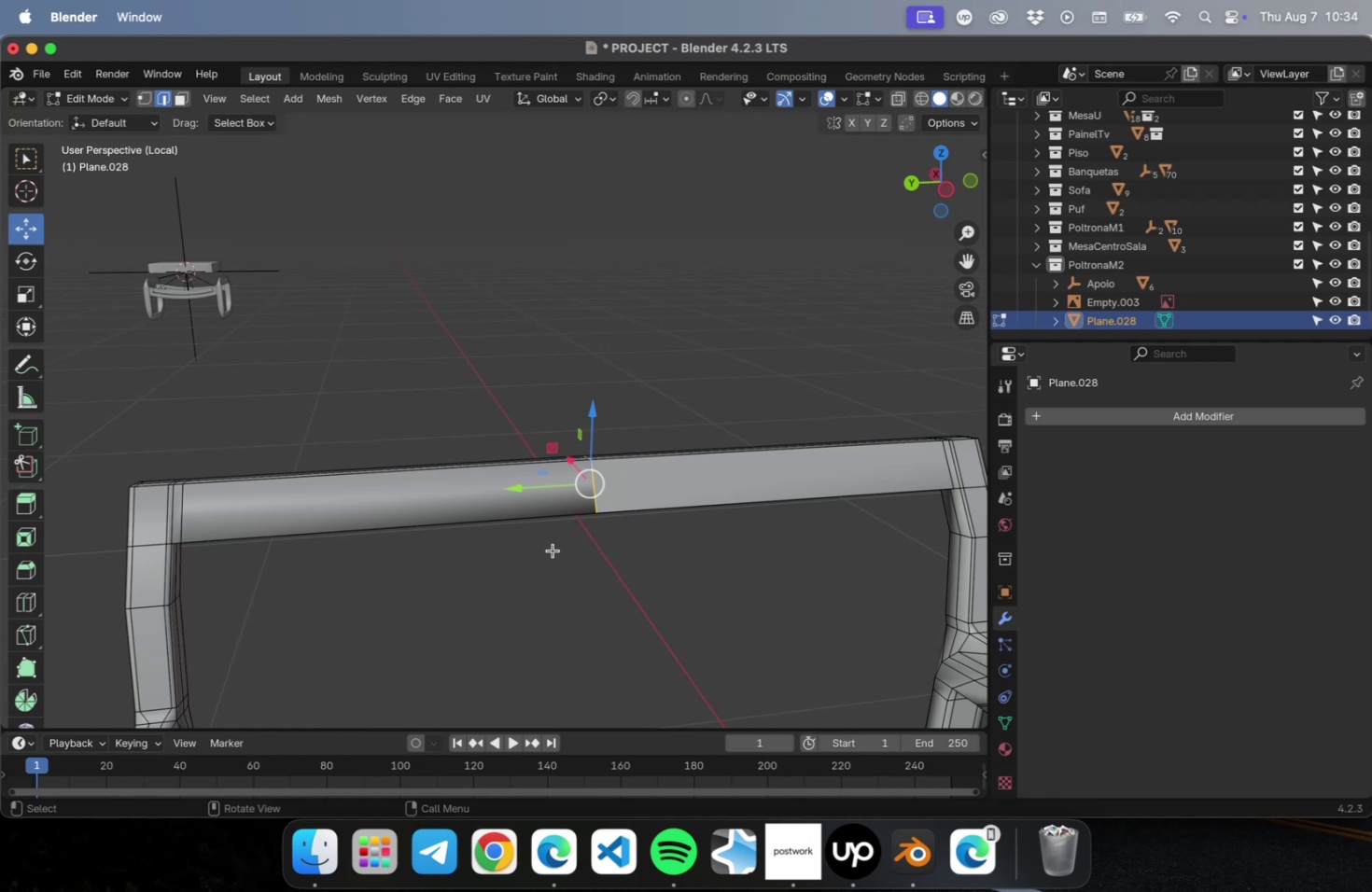 
scroll: coordinate [656, 470], scroll_direction: down, amount: 5.0
 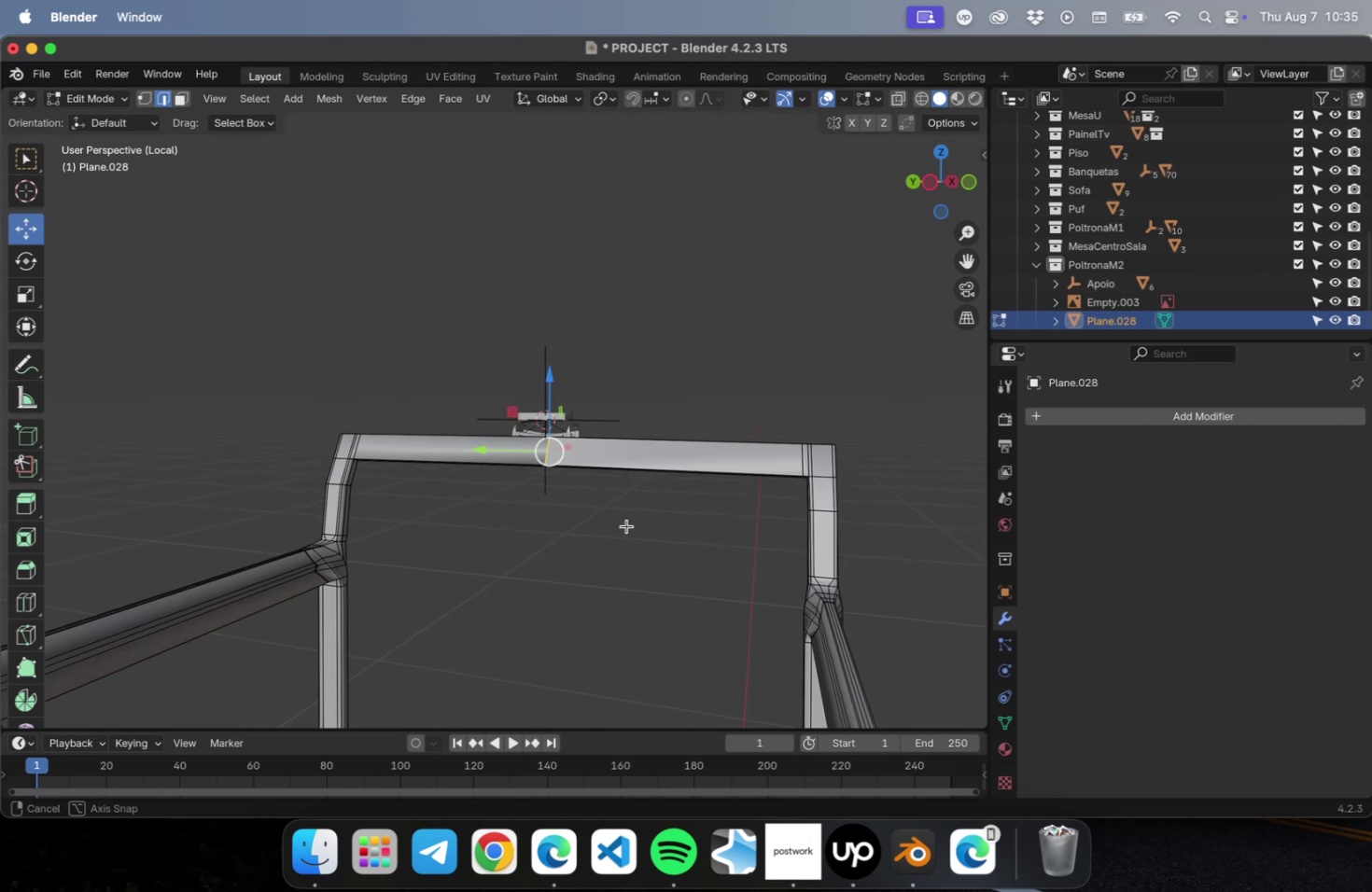 
wait(24.51)
 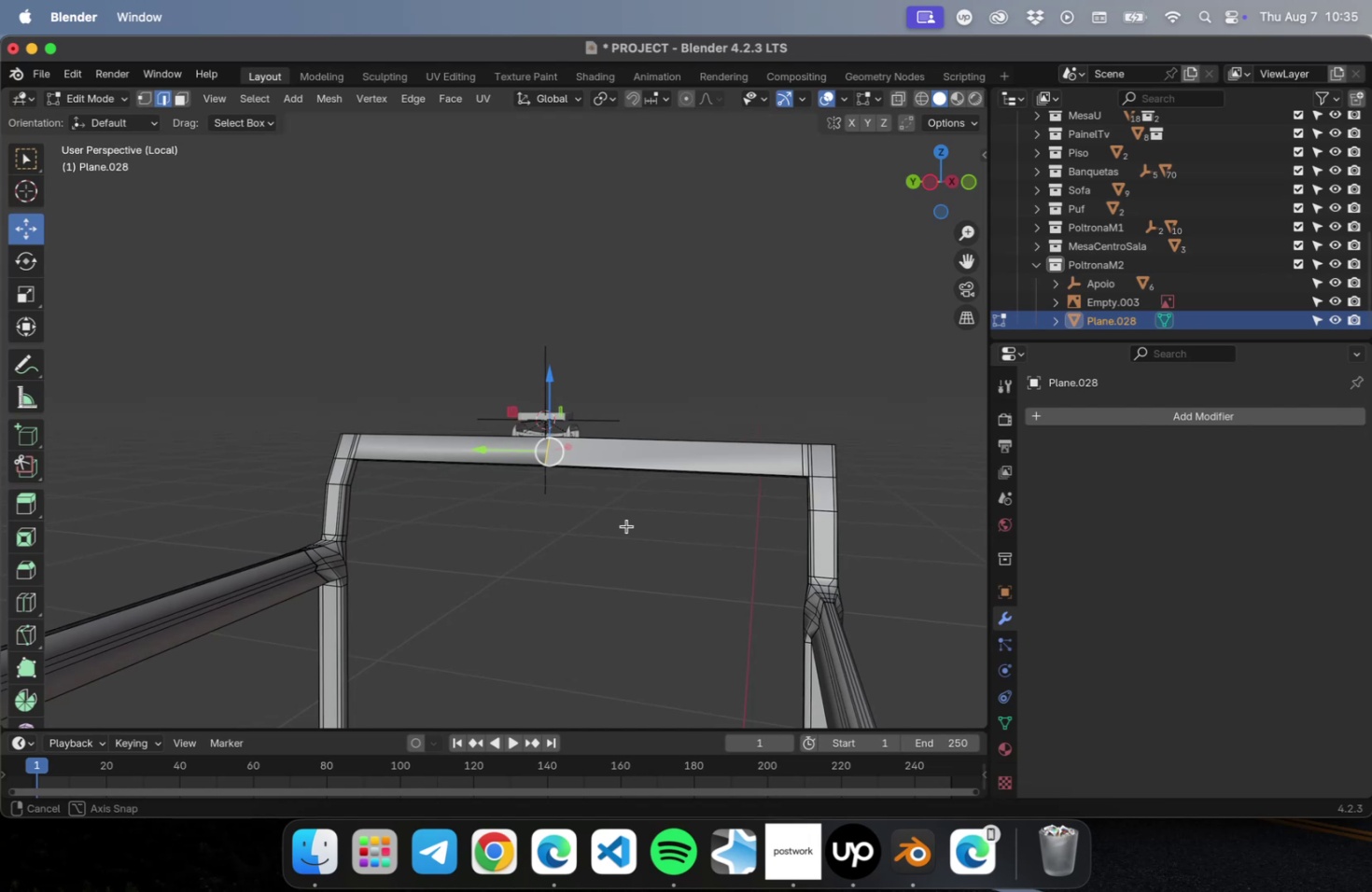 
scroll: coordinate [616, 533], scroll_direction: down, amount: 15.0
 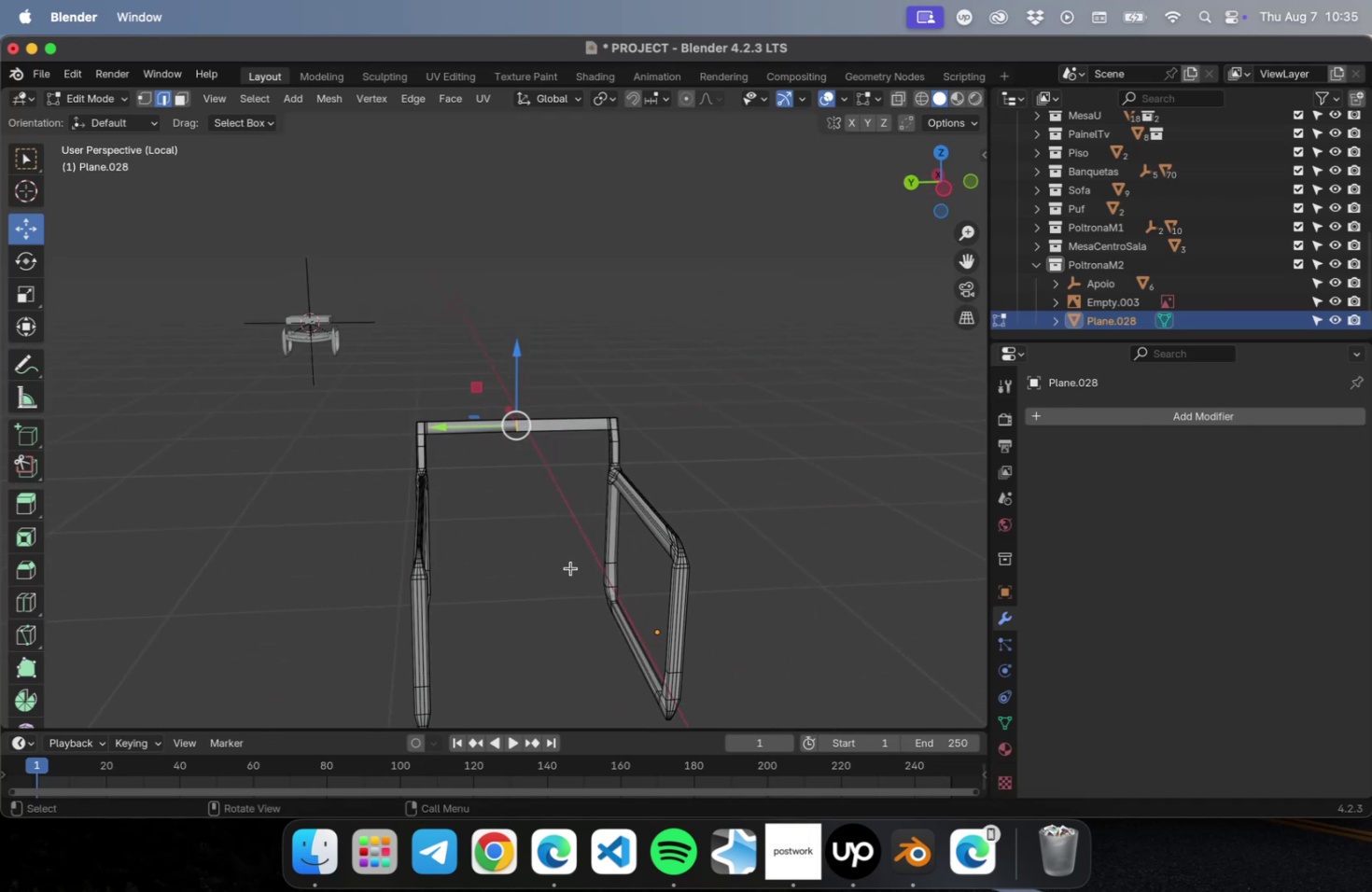 
hold_key(key=ShiftLeft, duration=0.45)
 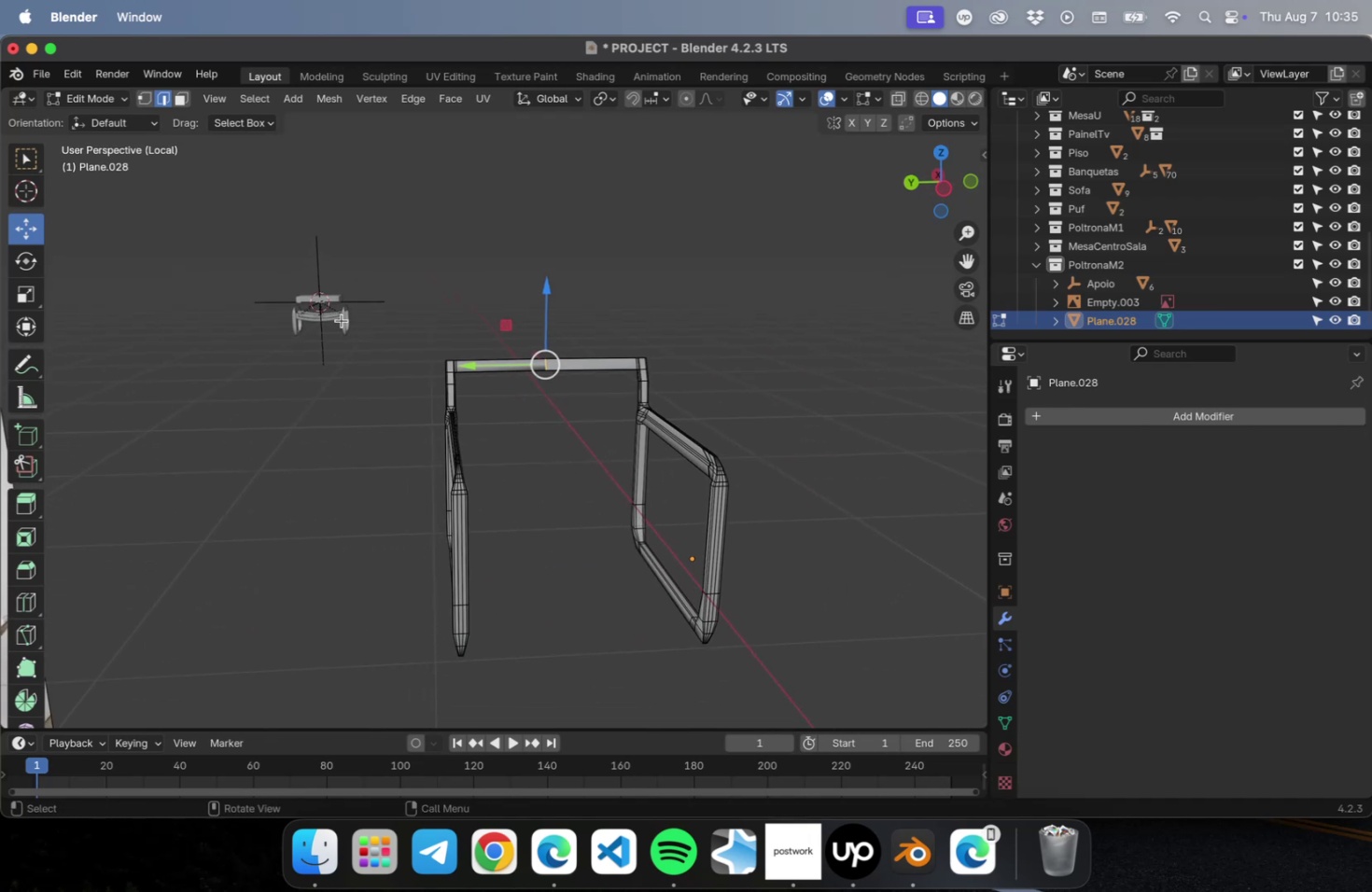 
left_click_drag(start_coordinate=[343, 310], to_coordinate=[502, 670])
 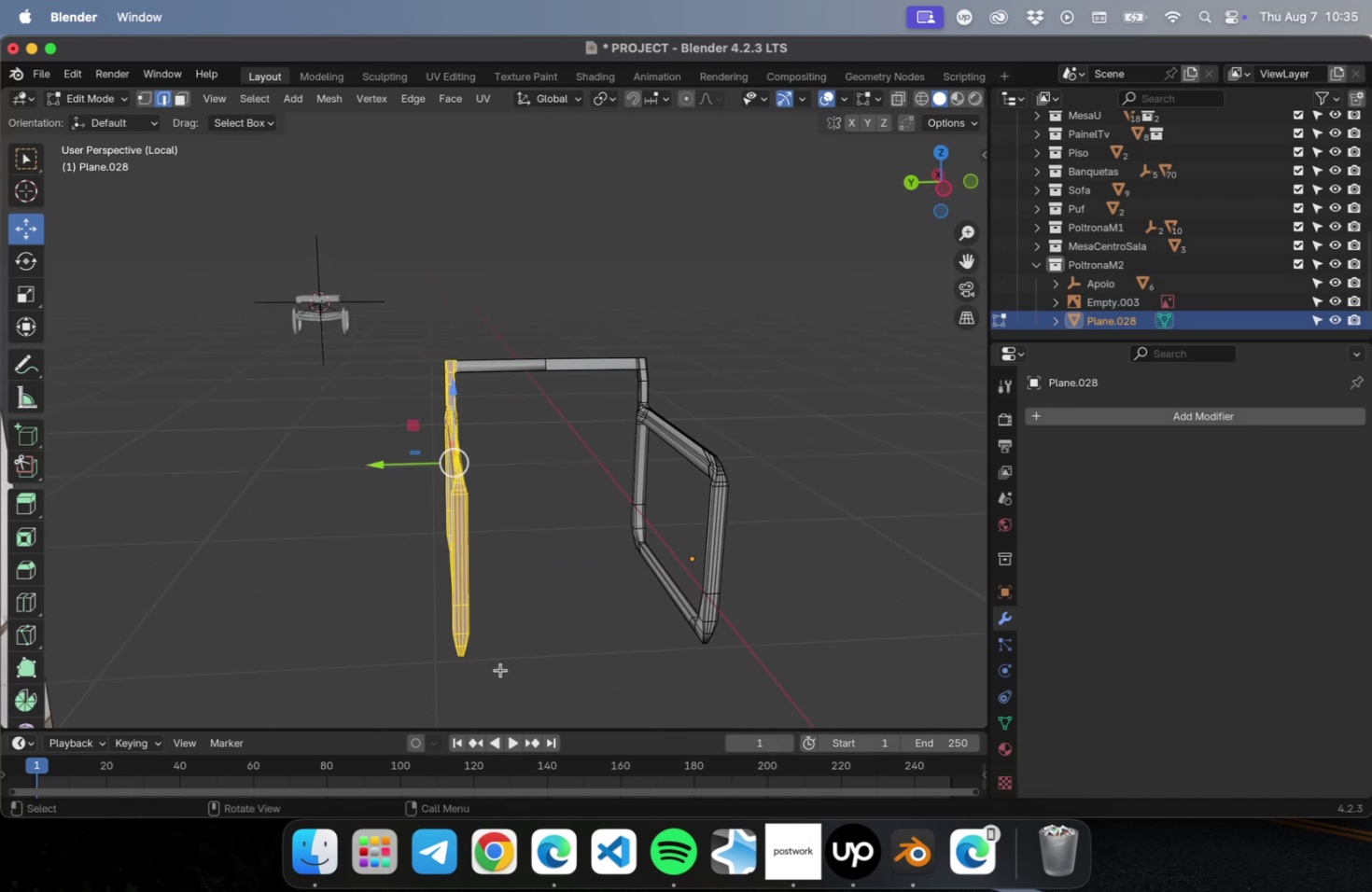 
key(3)
 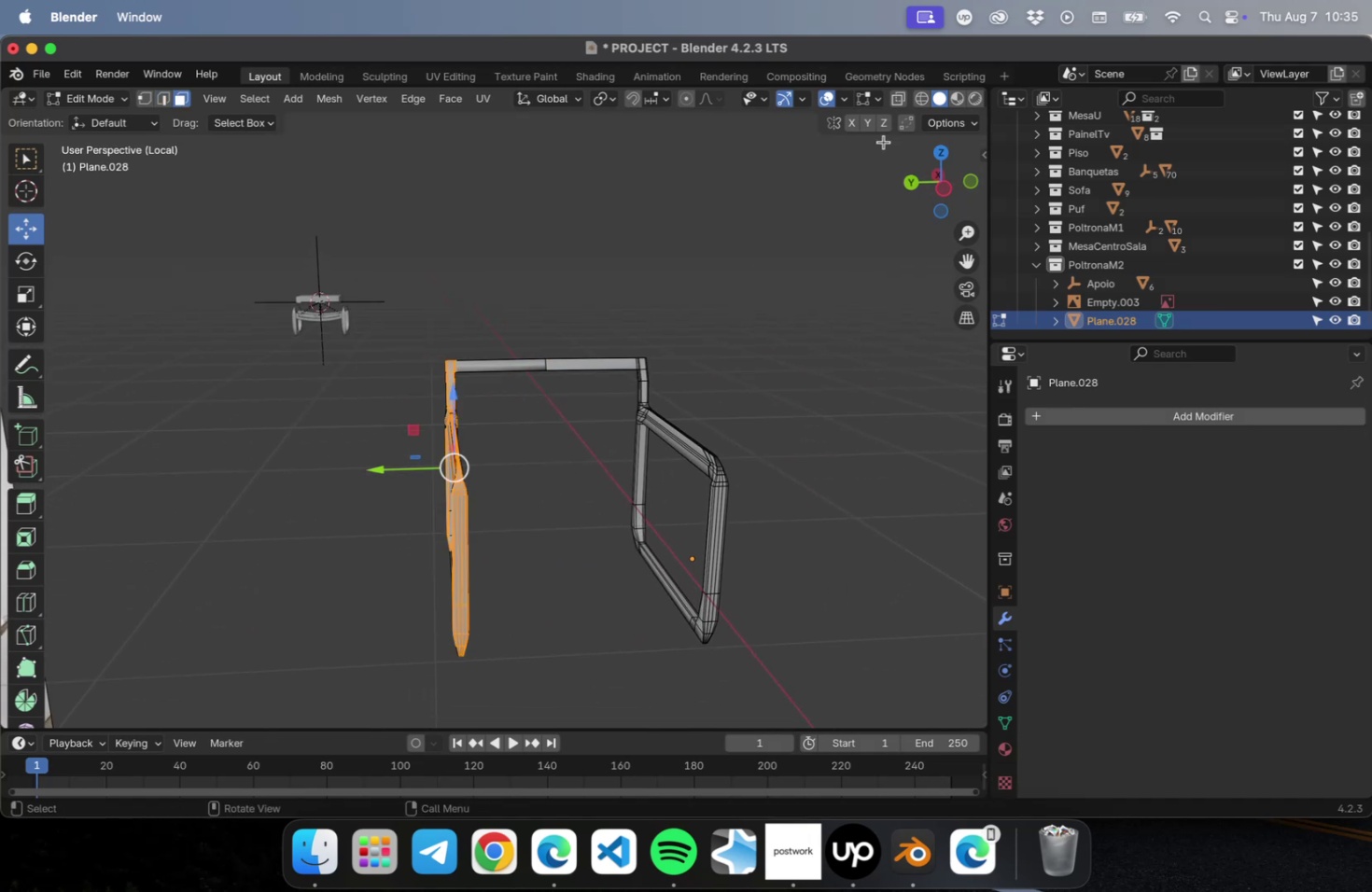 
left_click([897, 95])
 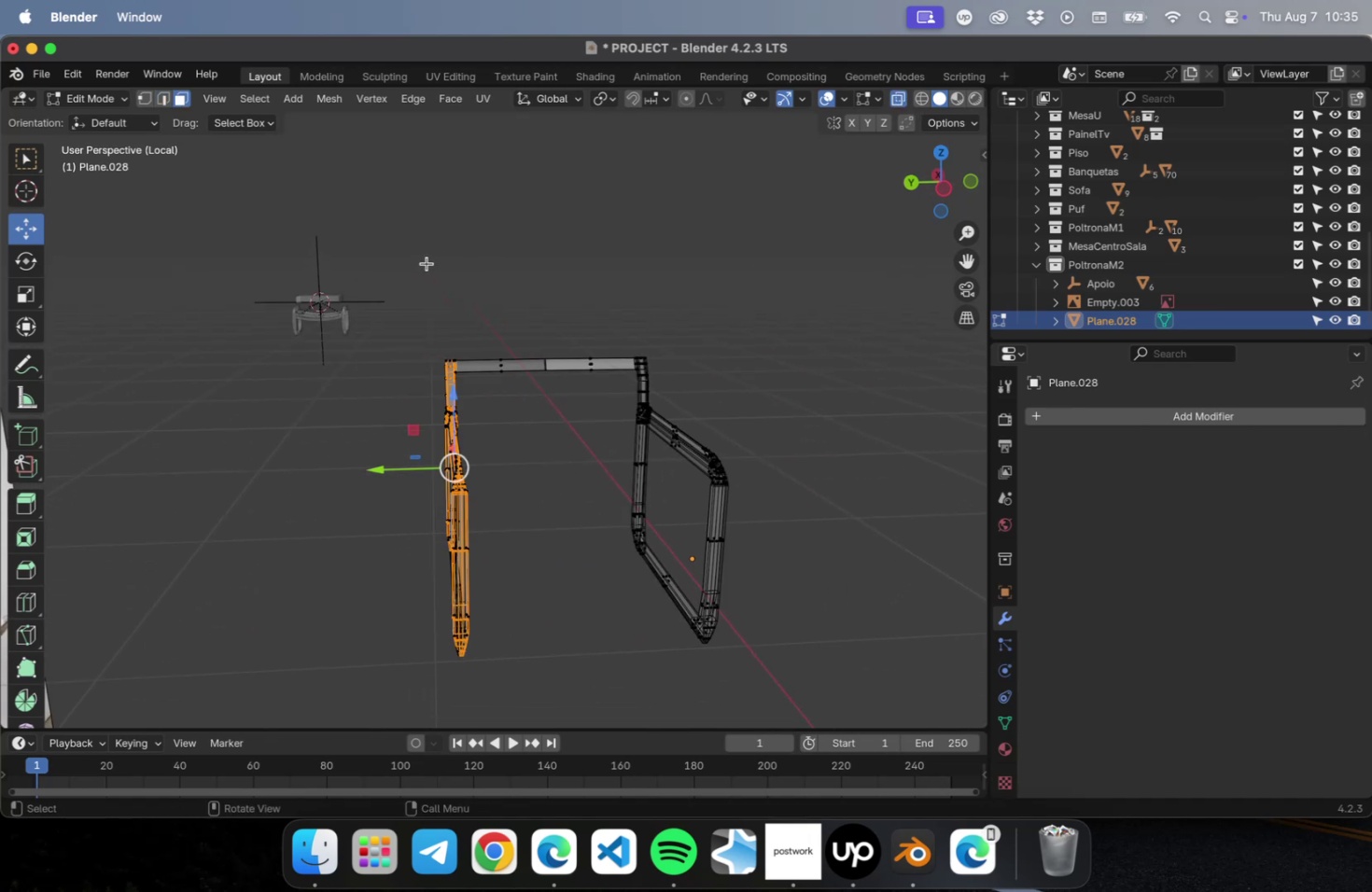 
left_click_drag(start_coordinate=[404, 274], to_coordinate=[514, 714])
 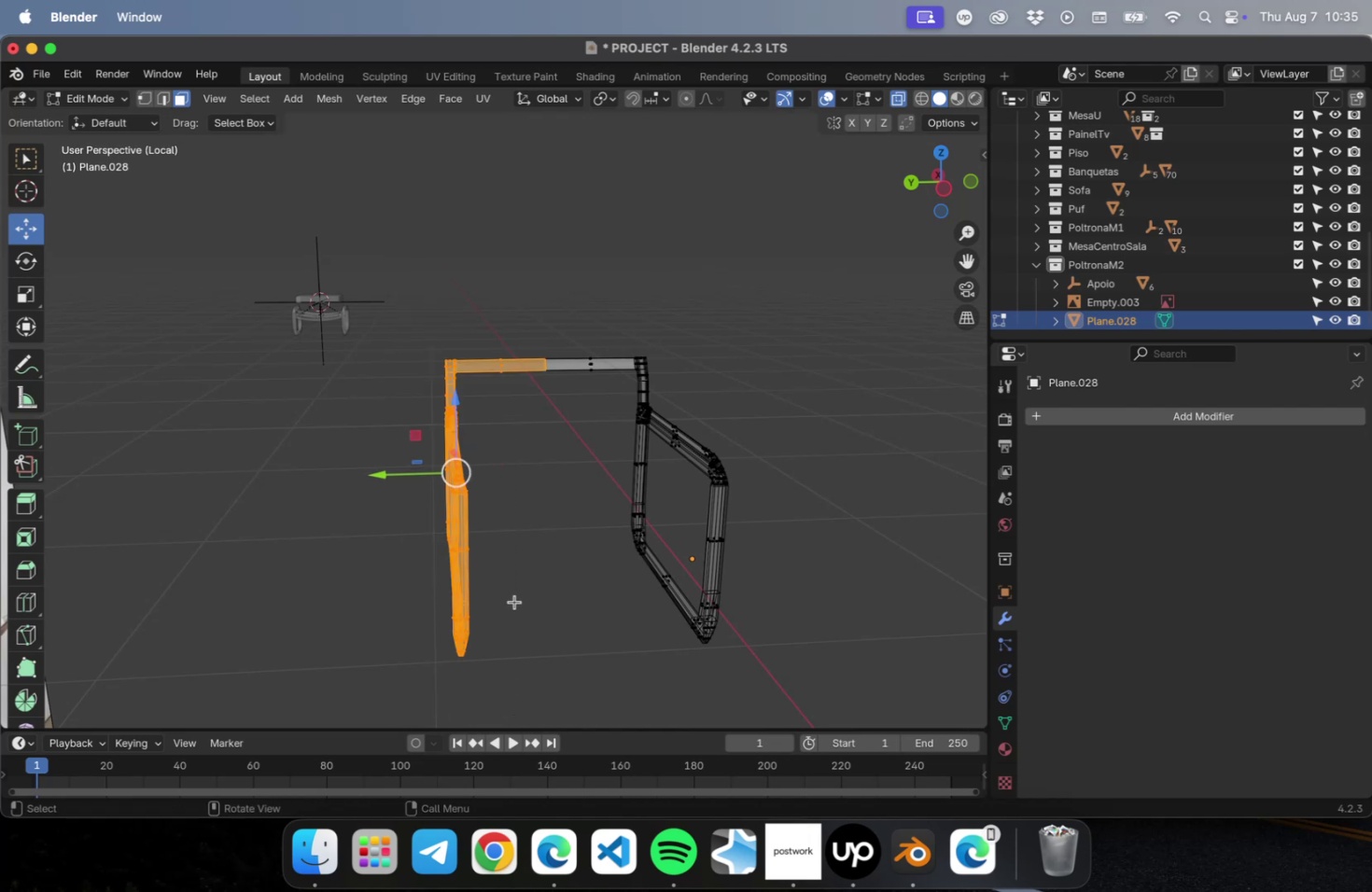 
key(Delete)
 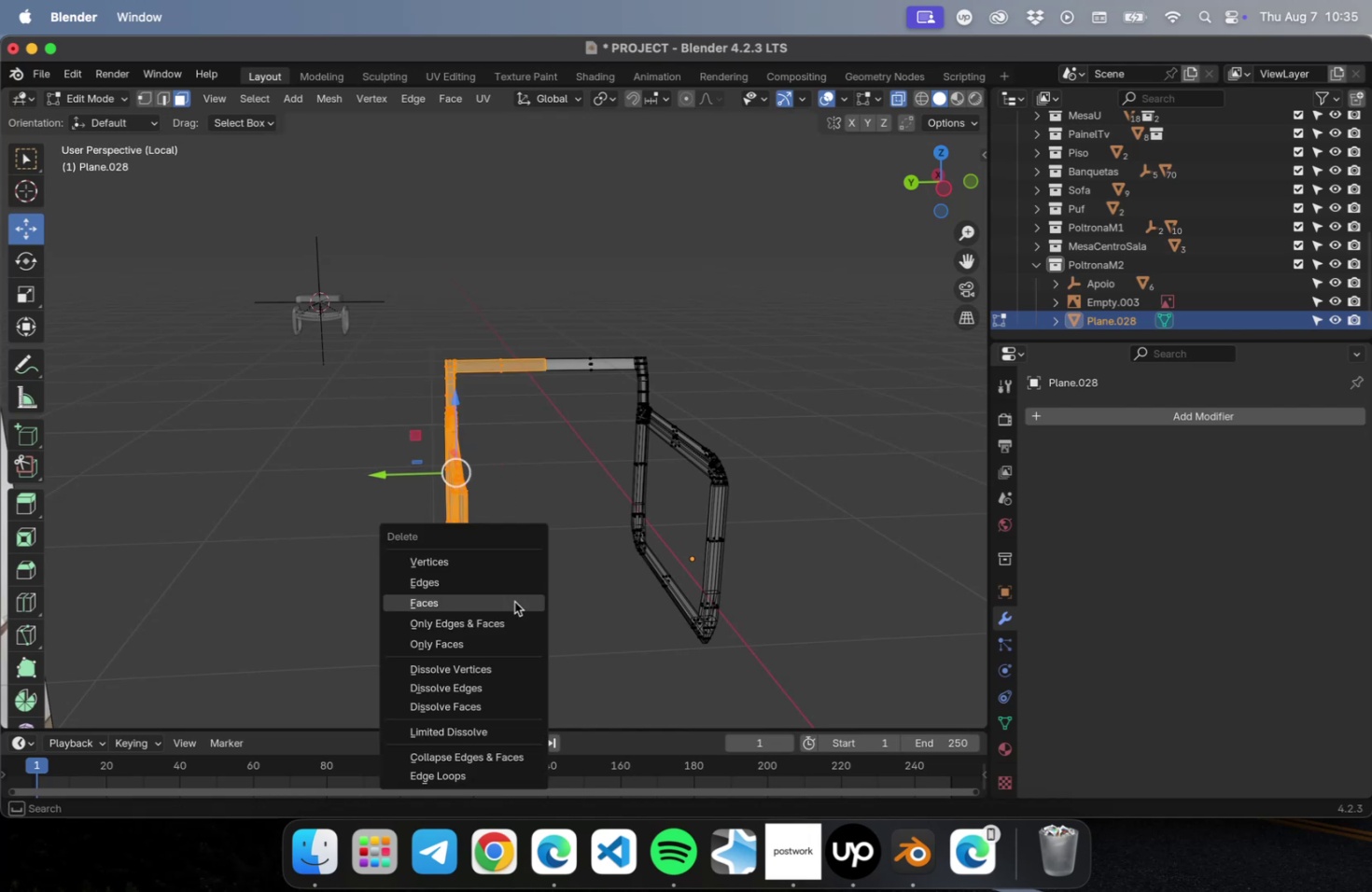 
left_click([514, 601])
 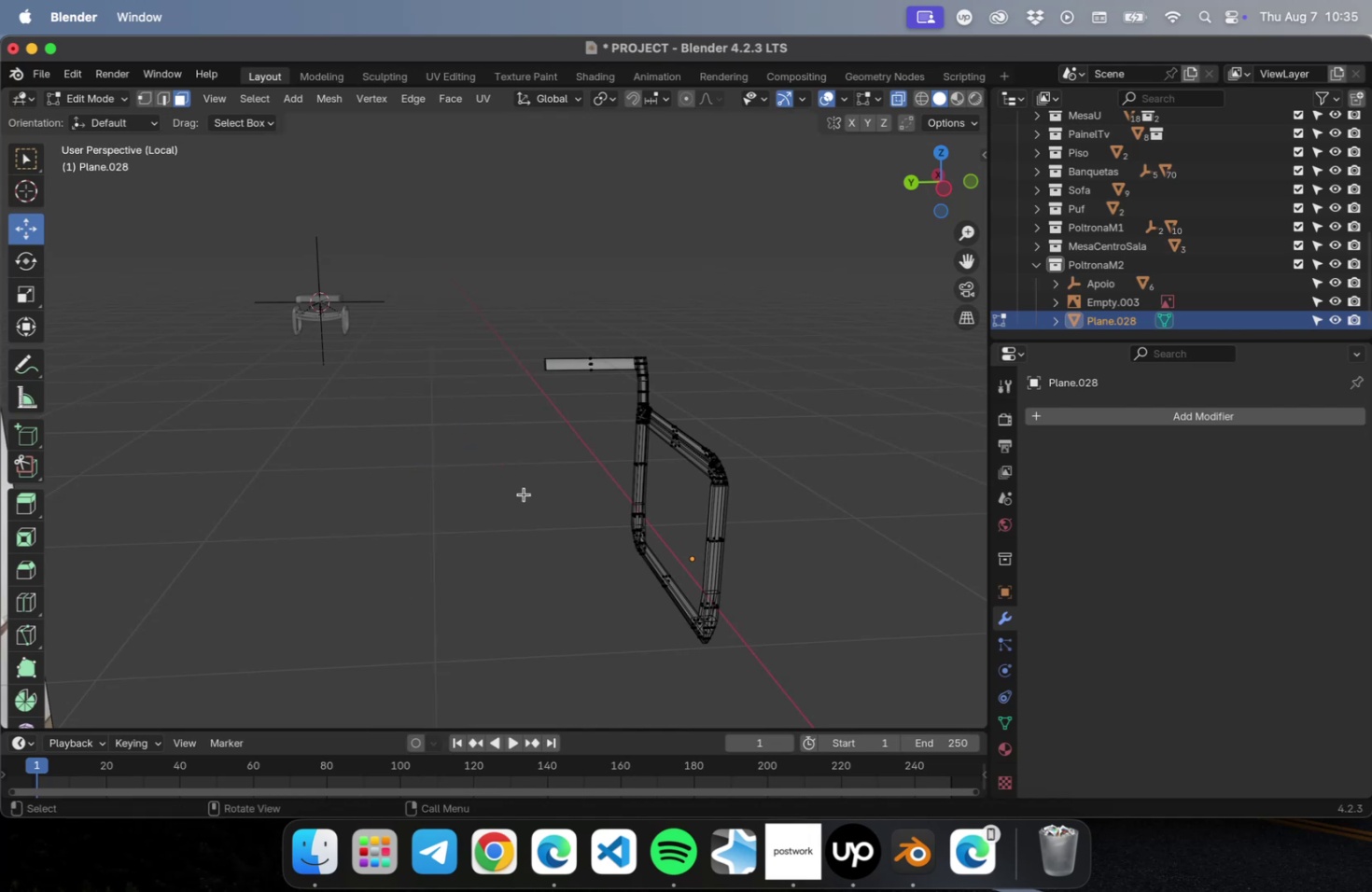 
key(Tab)
 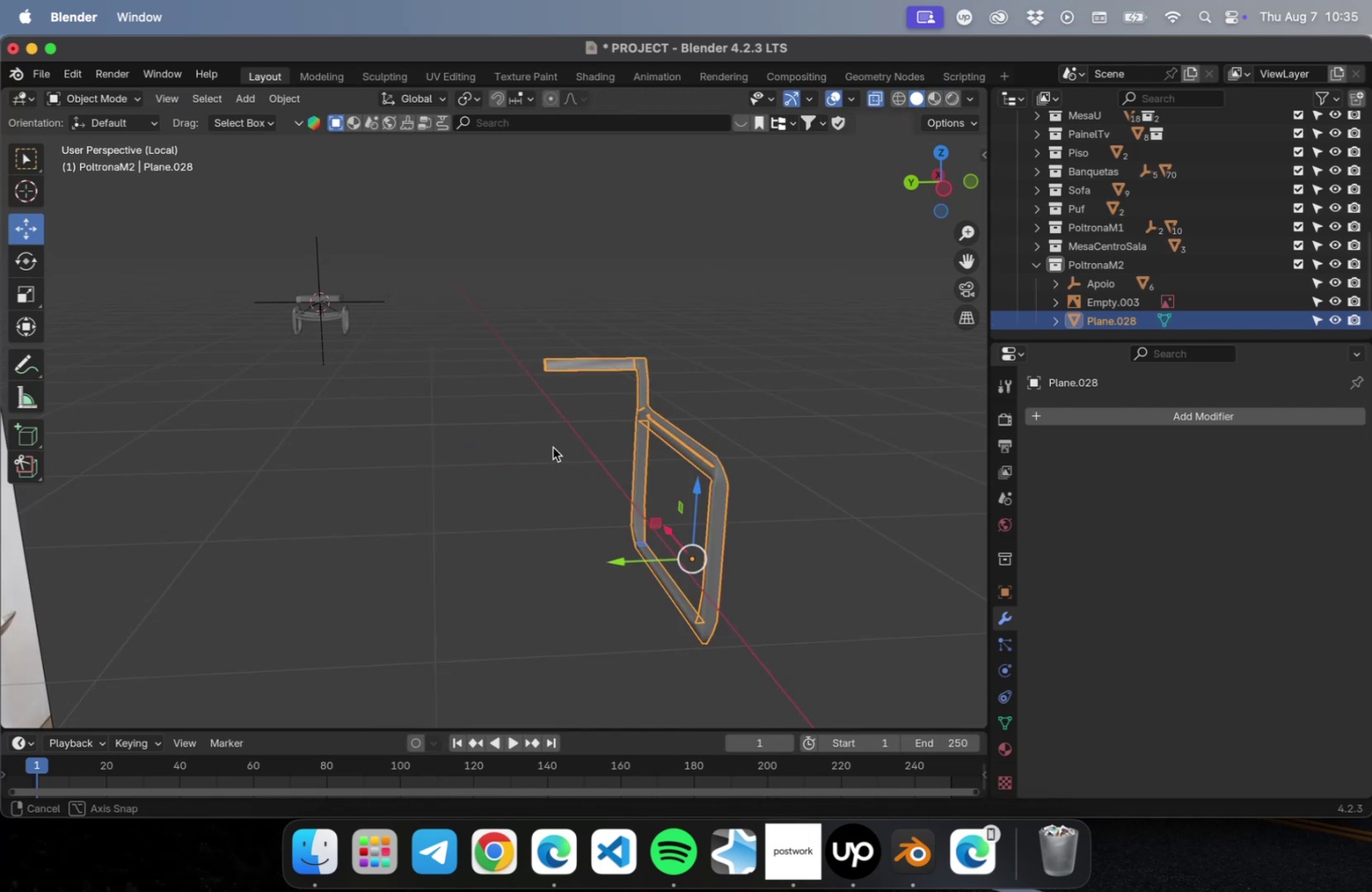 
key(Tab)
 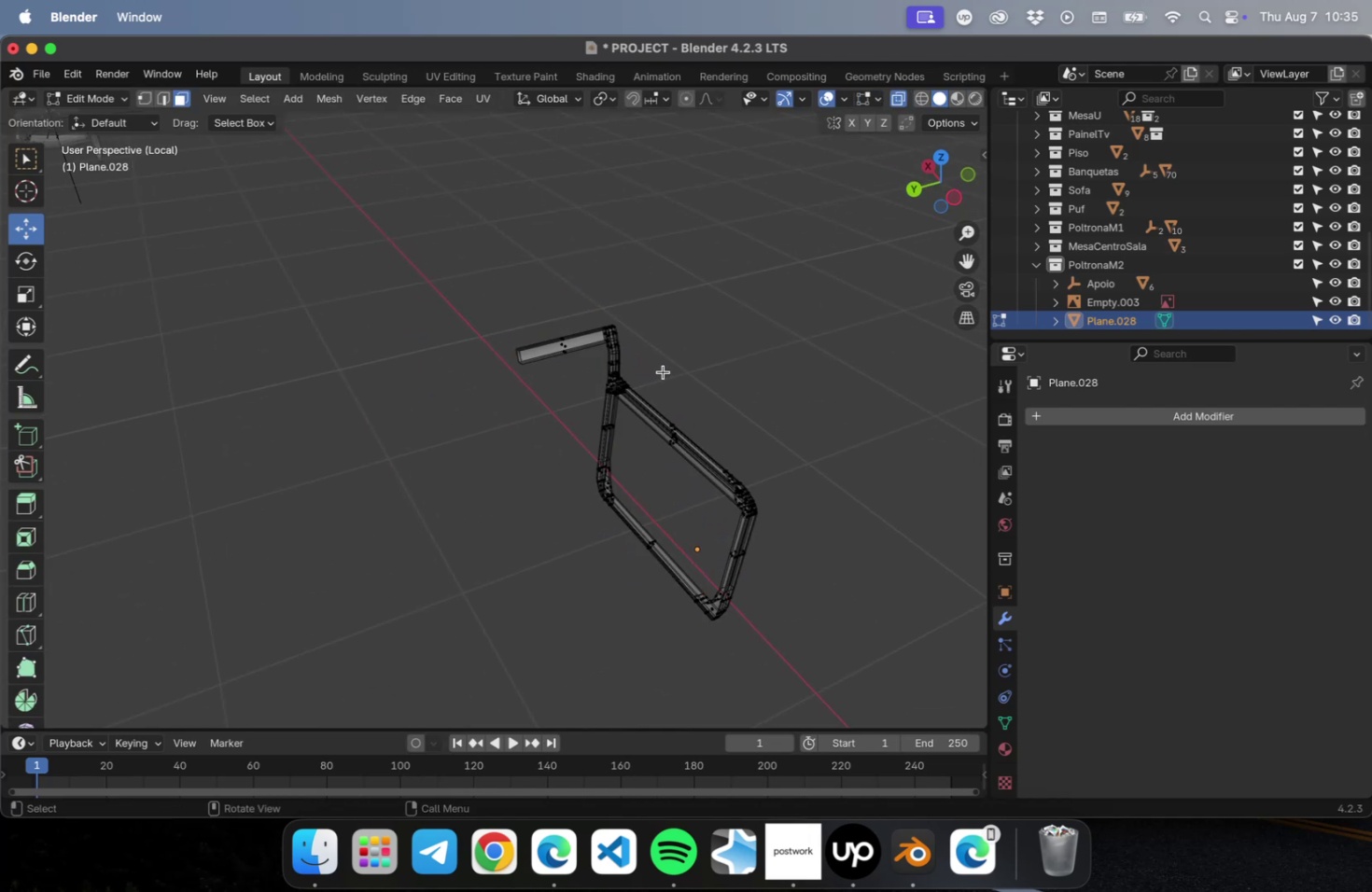 
scroll: coordinate [651, 363], scroll_direction: up, amount: 10.0
 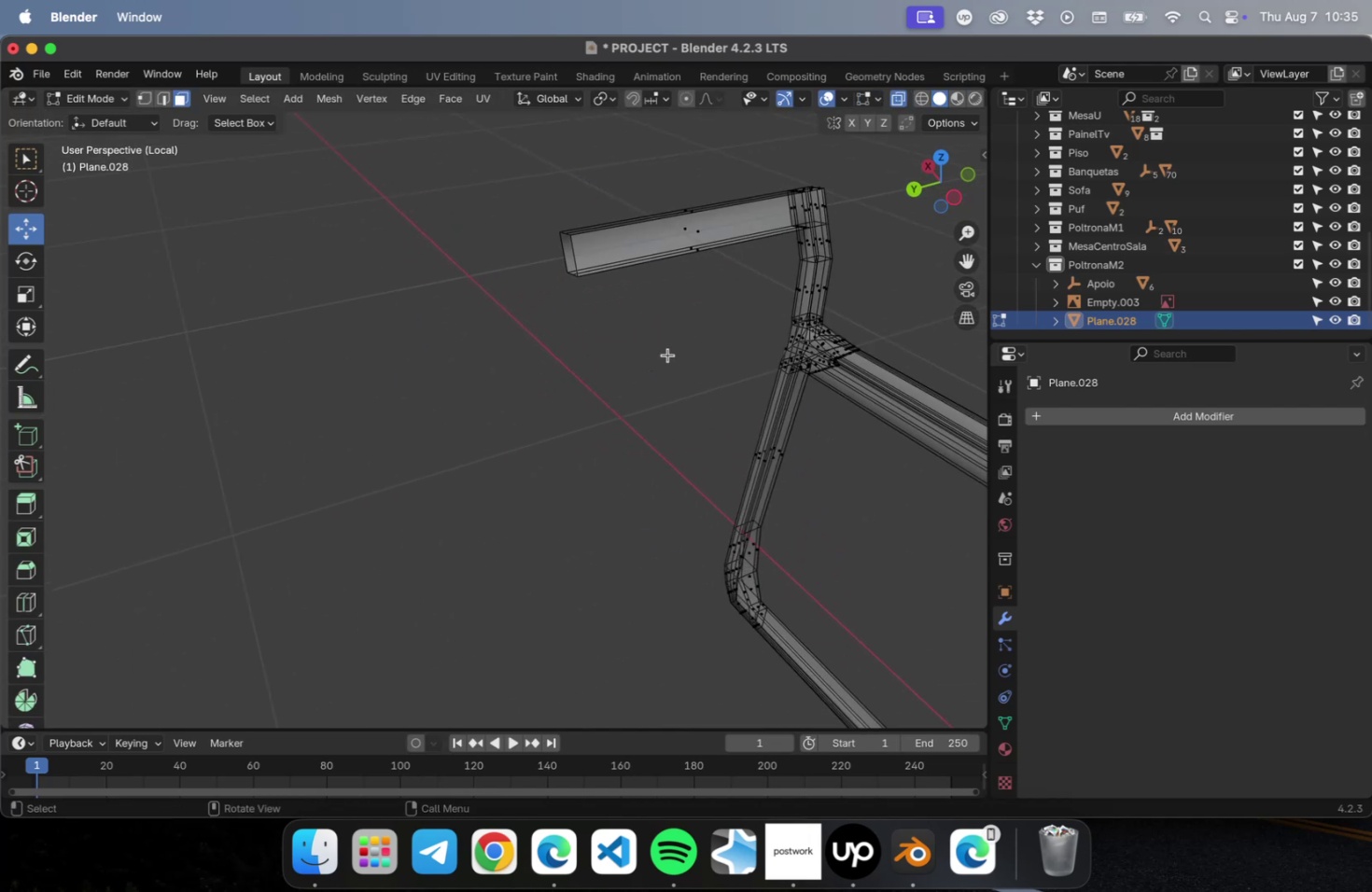 
hold_key(key=ShiftLeft, duration=0.39)
 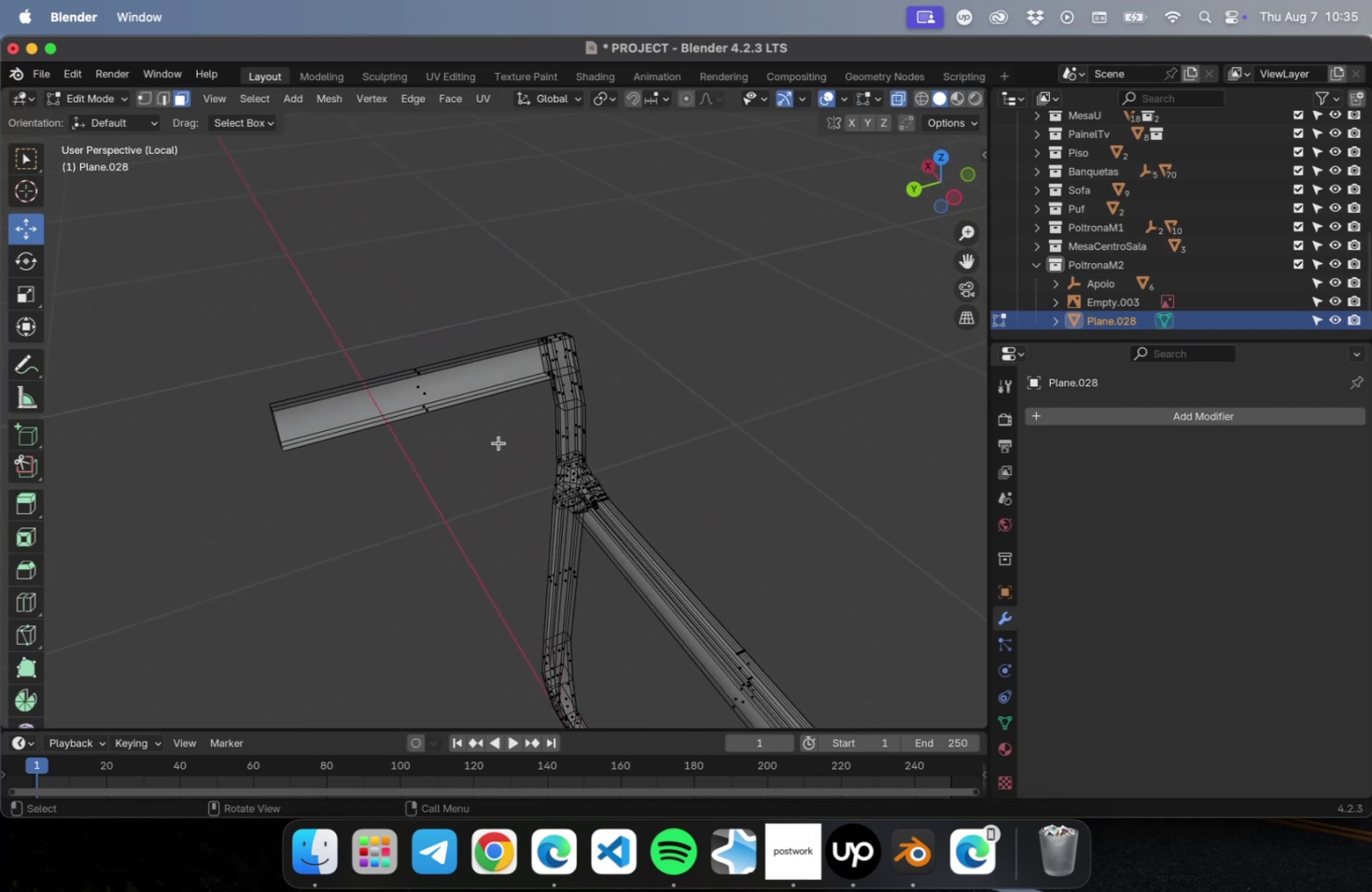 
key(Tab)
 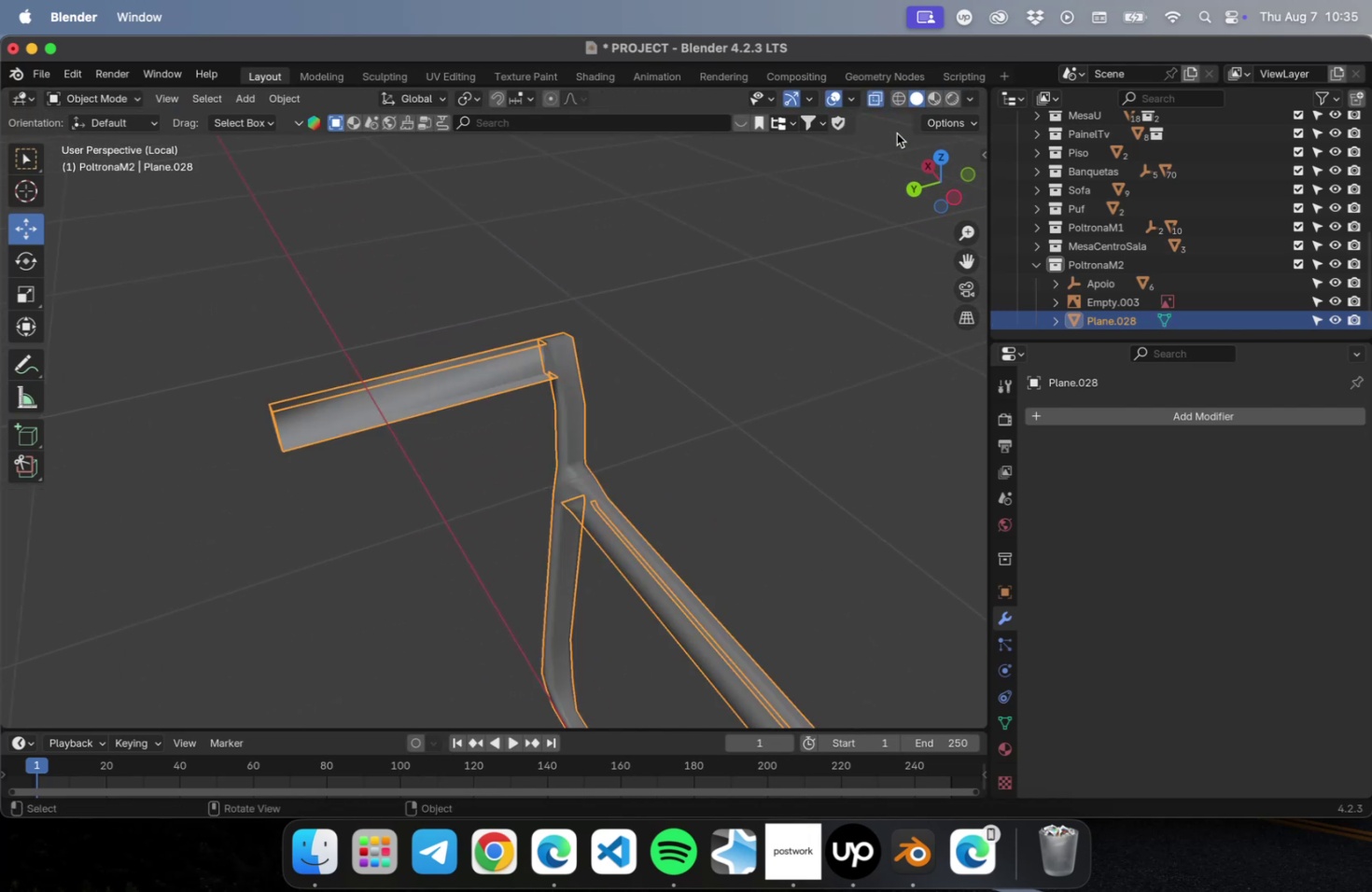 
key(Tab)
 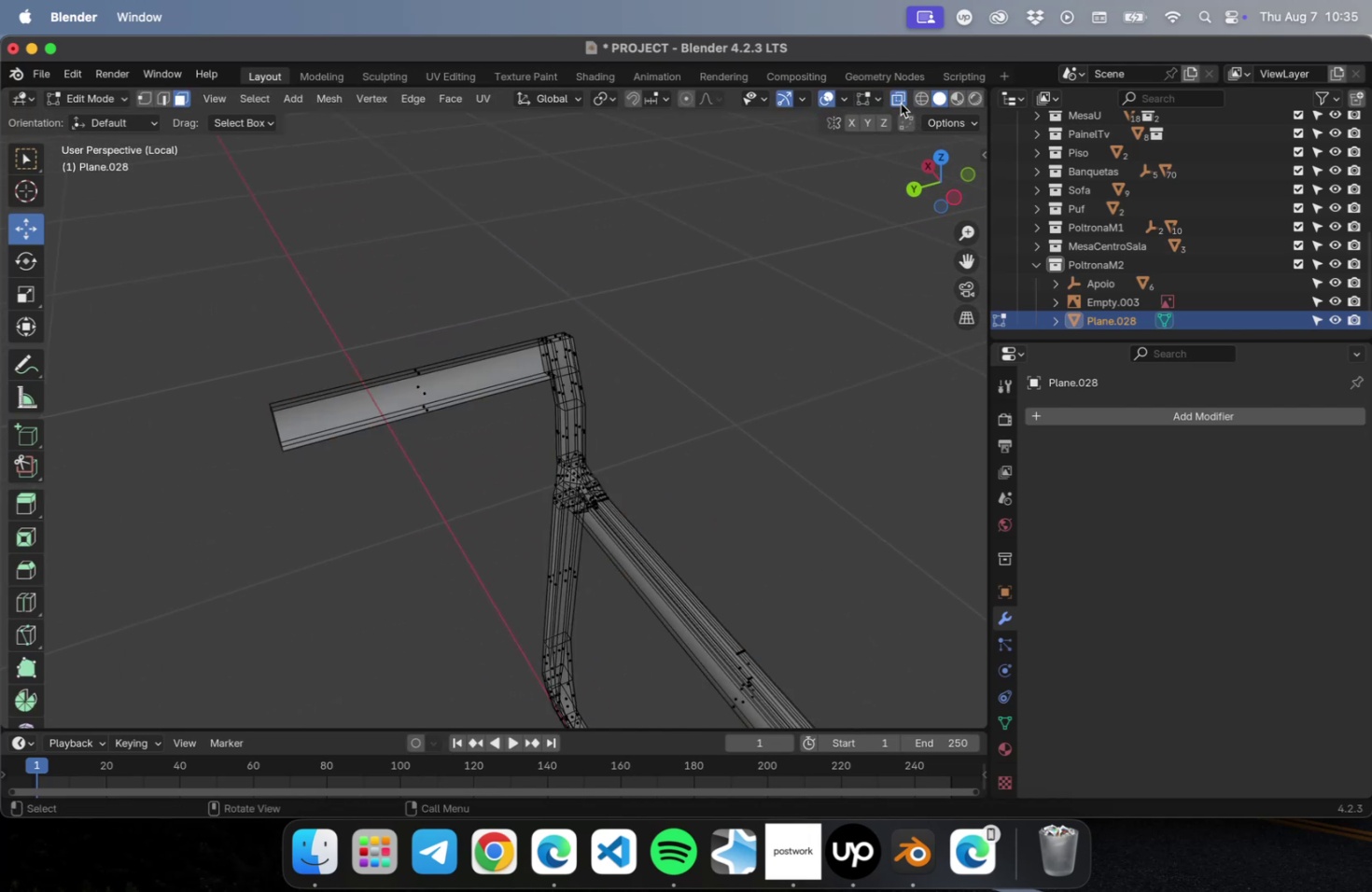 
left_click([899, 102])
 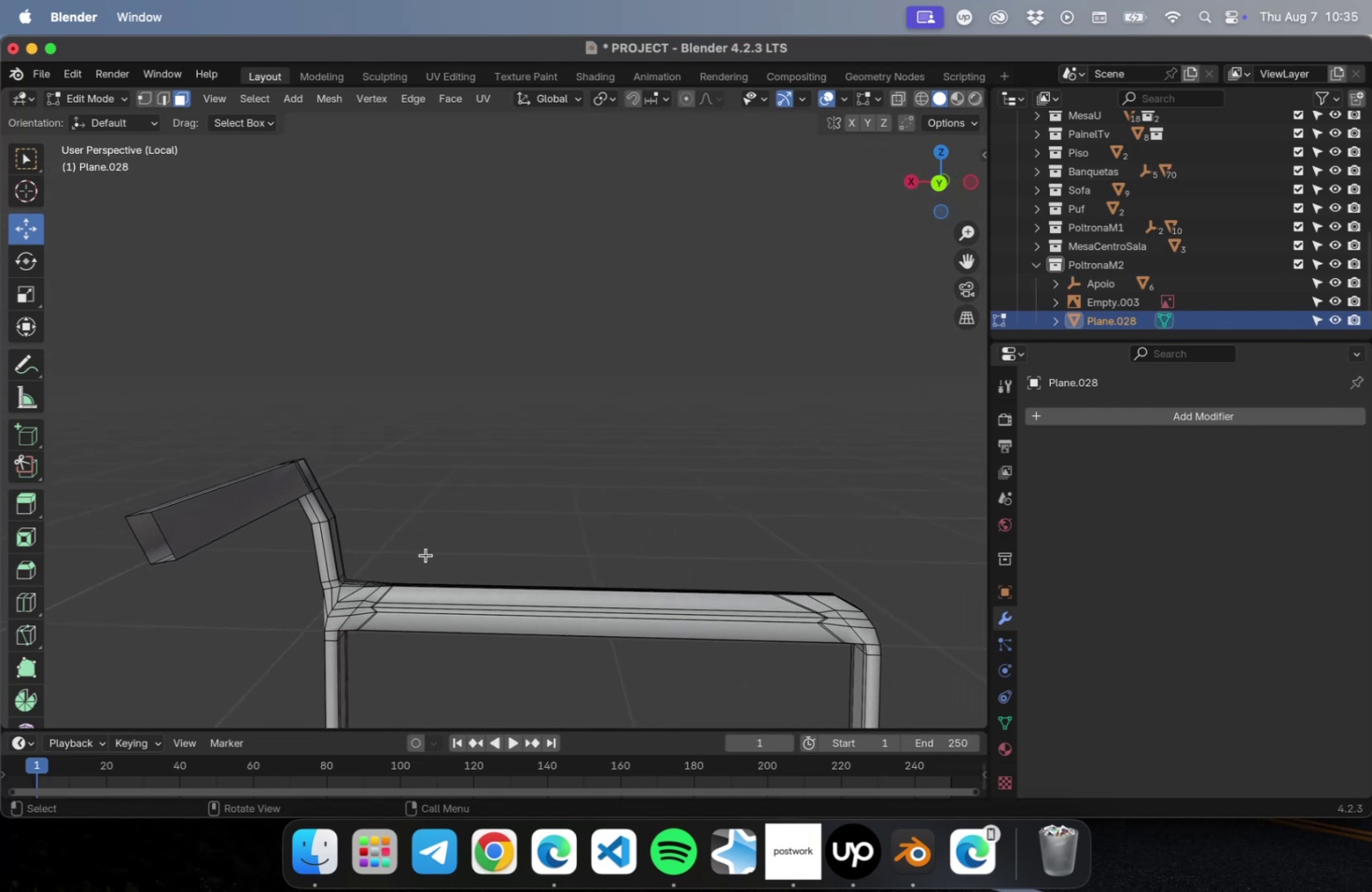 
left_click([475, 608])
 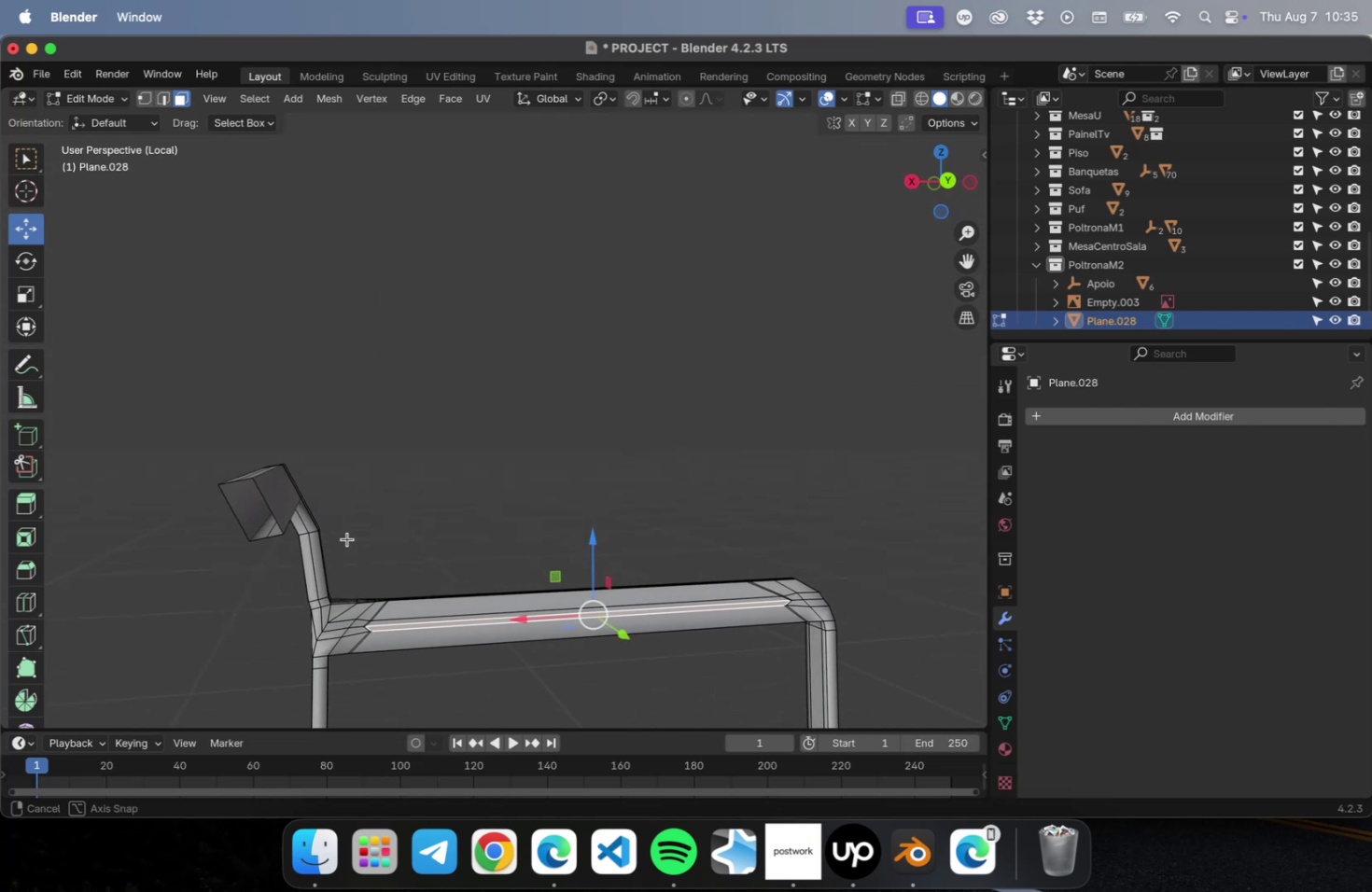 
key(Tab)
 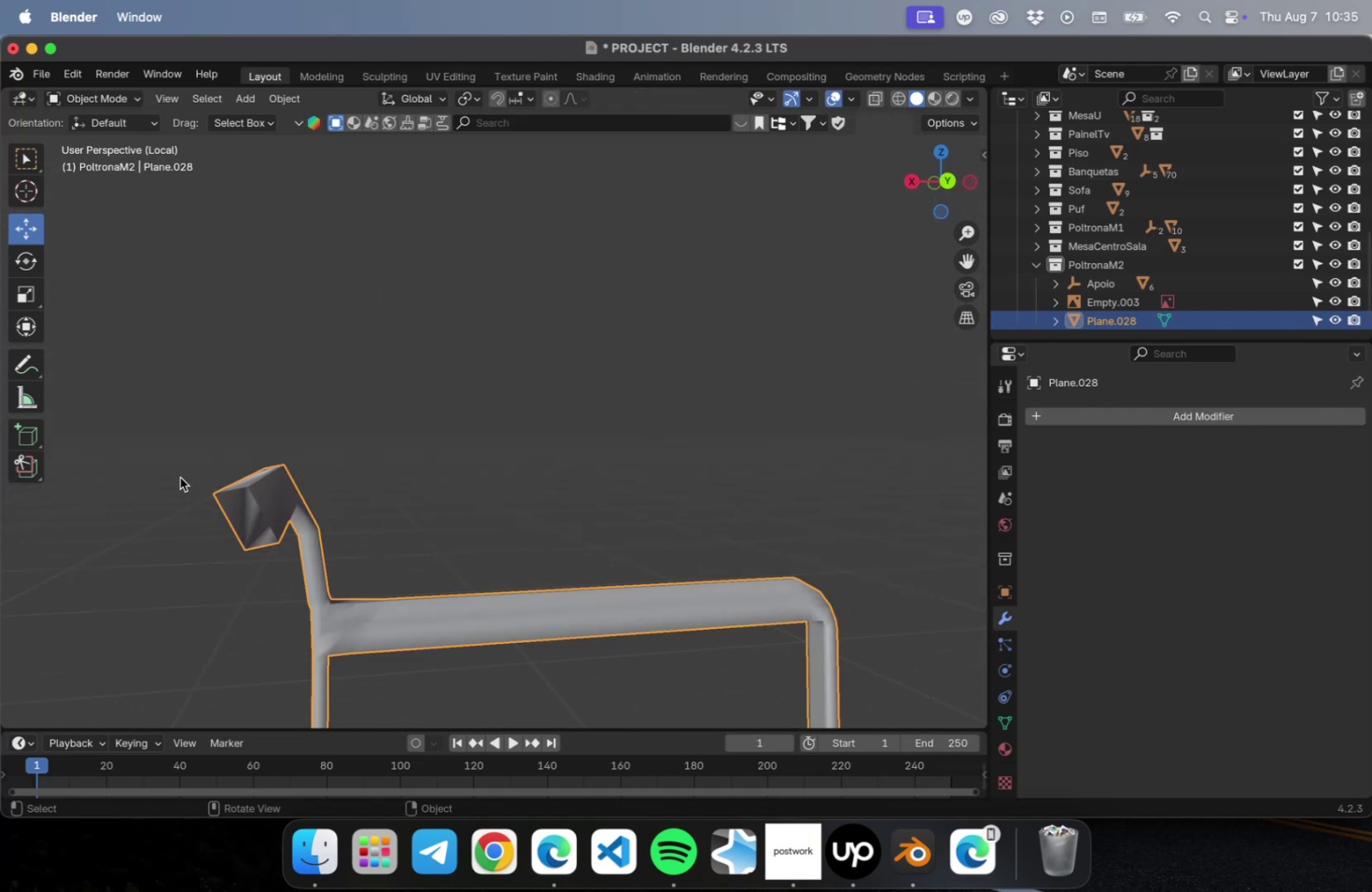 
left_click_drag(start_coordinate=[182, 472], to_coordinate=[241, 522])
 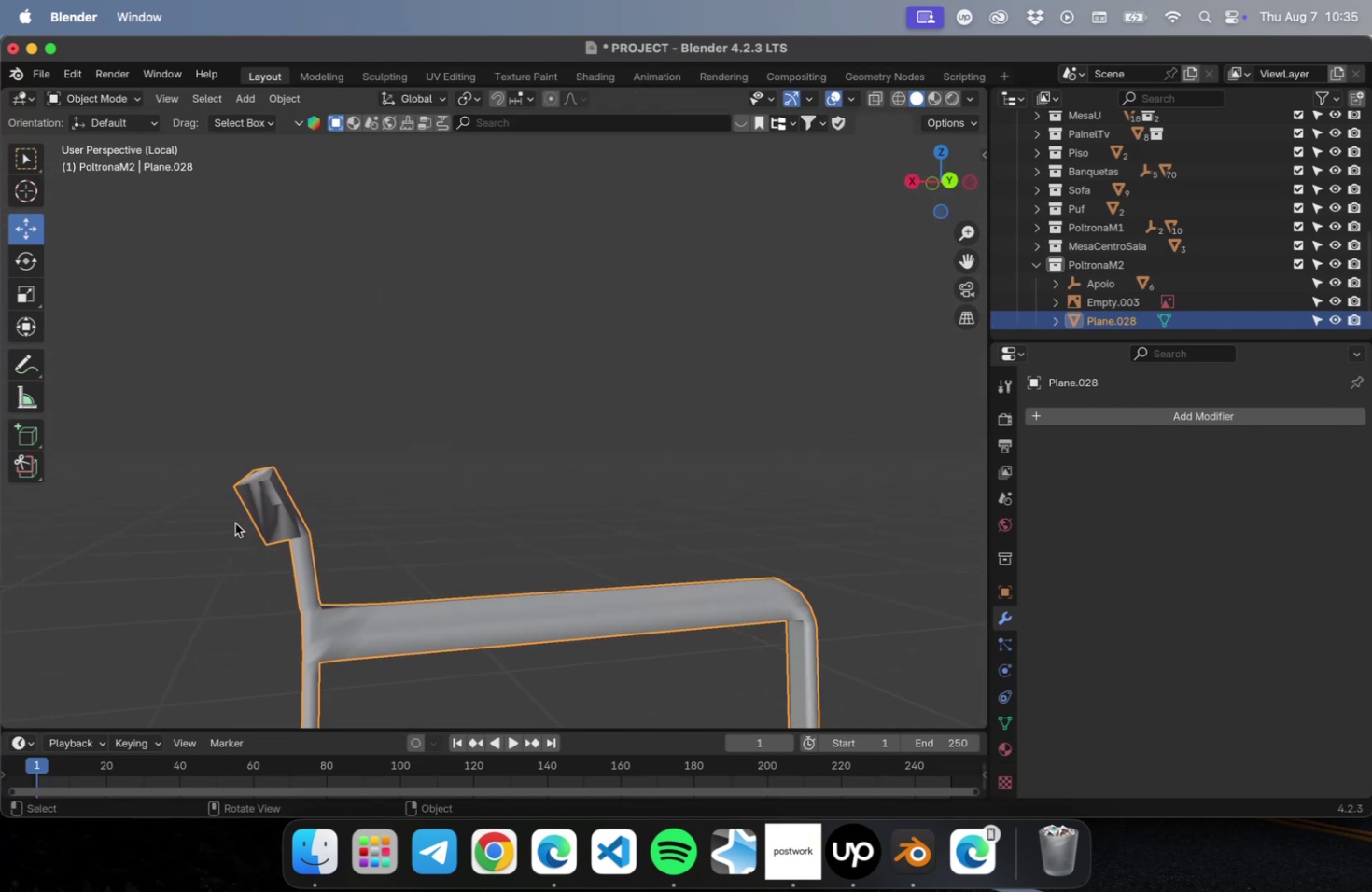 
key(Meta+1)
 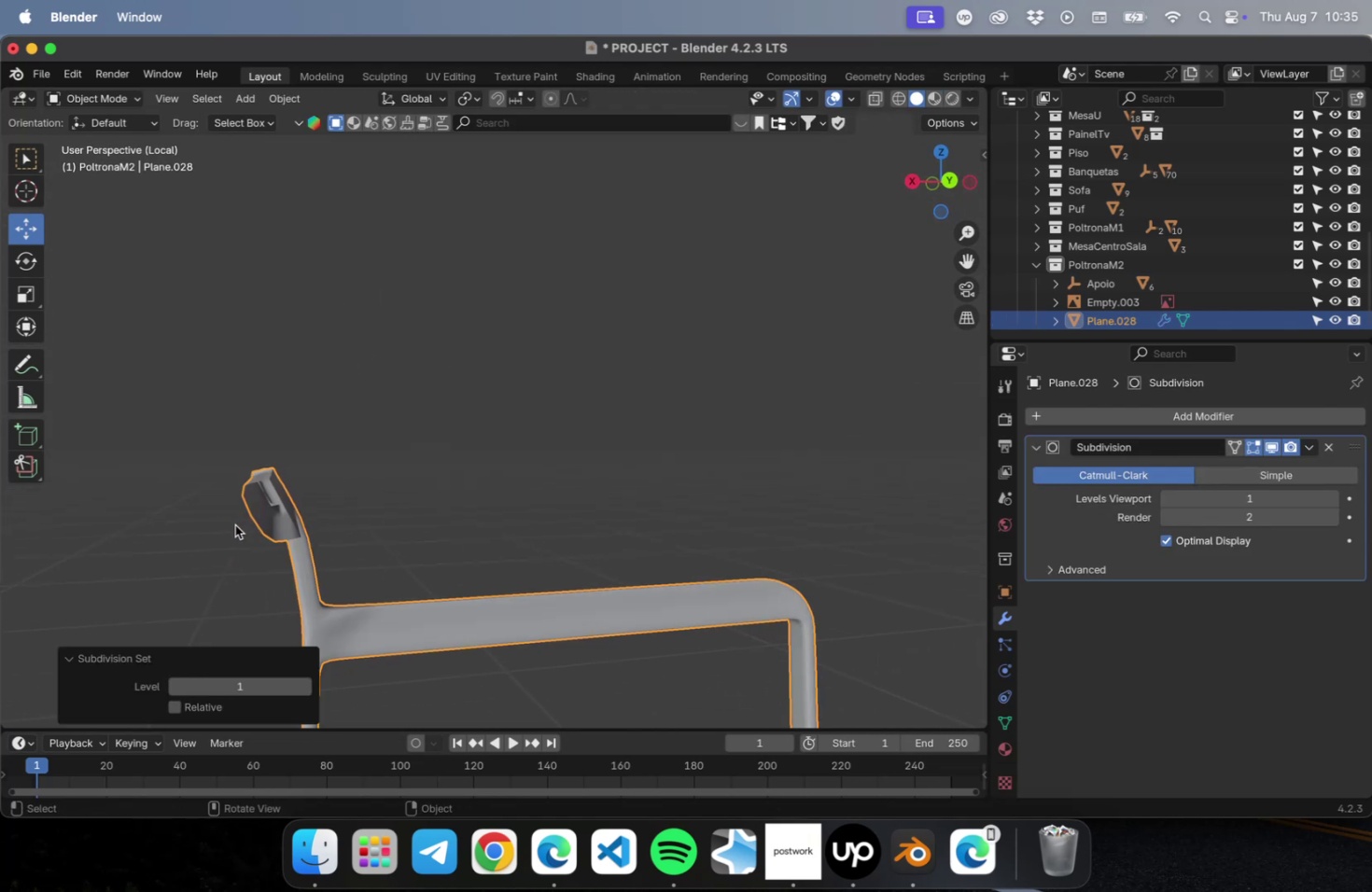 
key(Meta+2)
 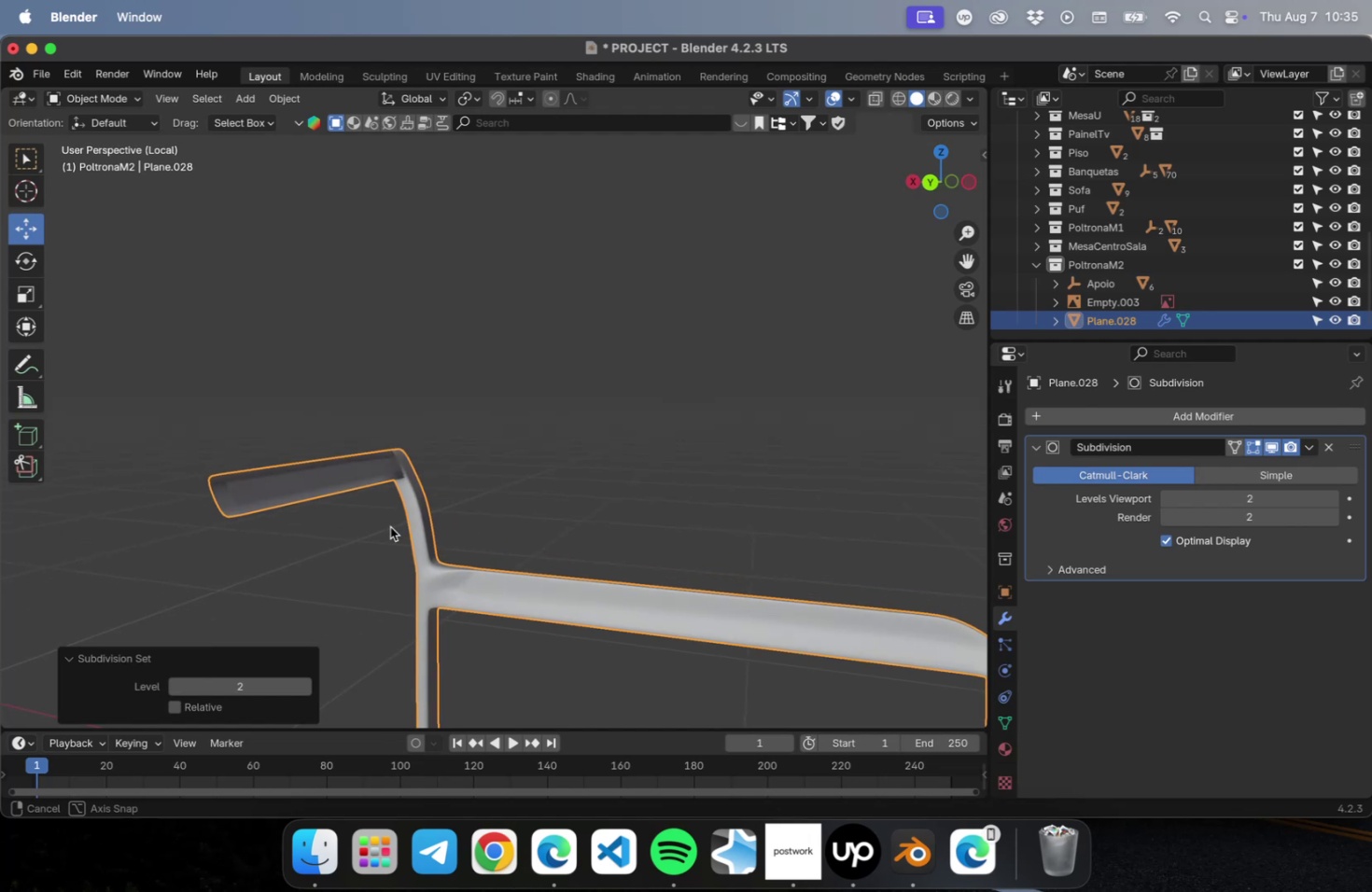 
left_click([286, 486])
 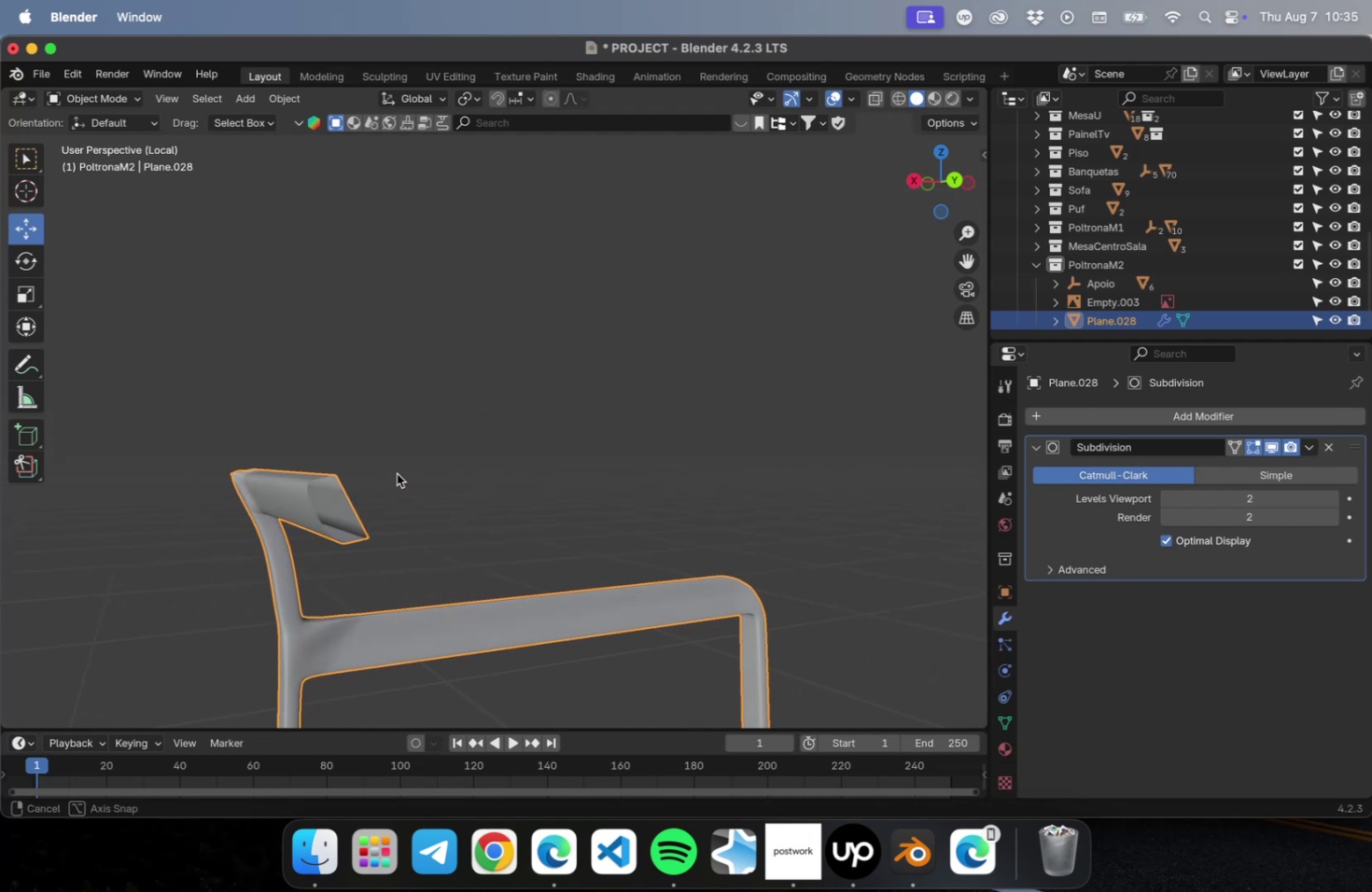 
scroll: coordinate [329, 543], scroll_direction: up, amount: 2.0
 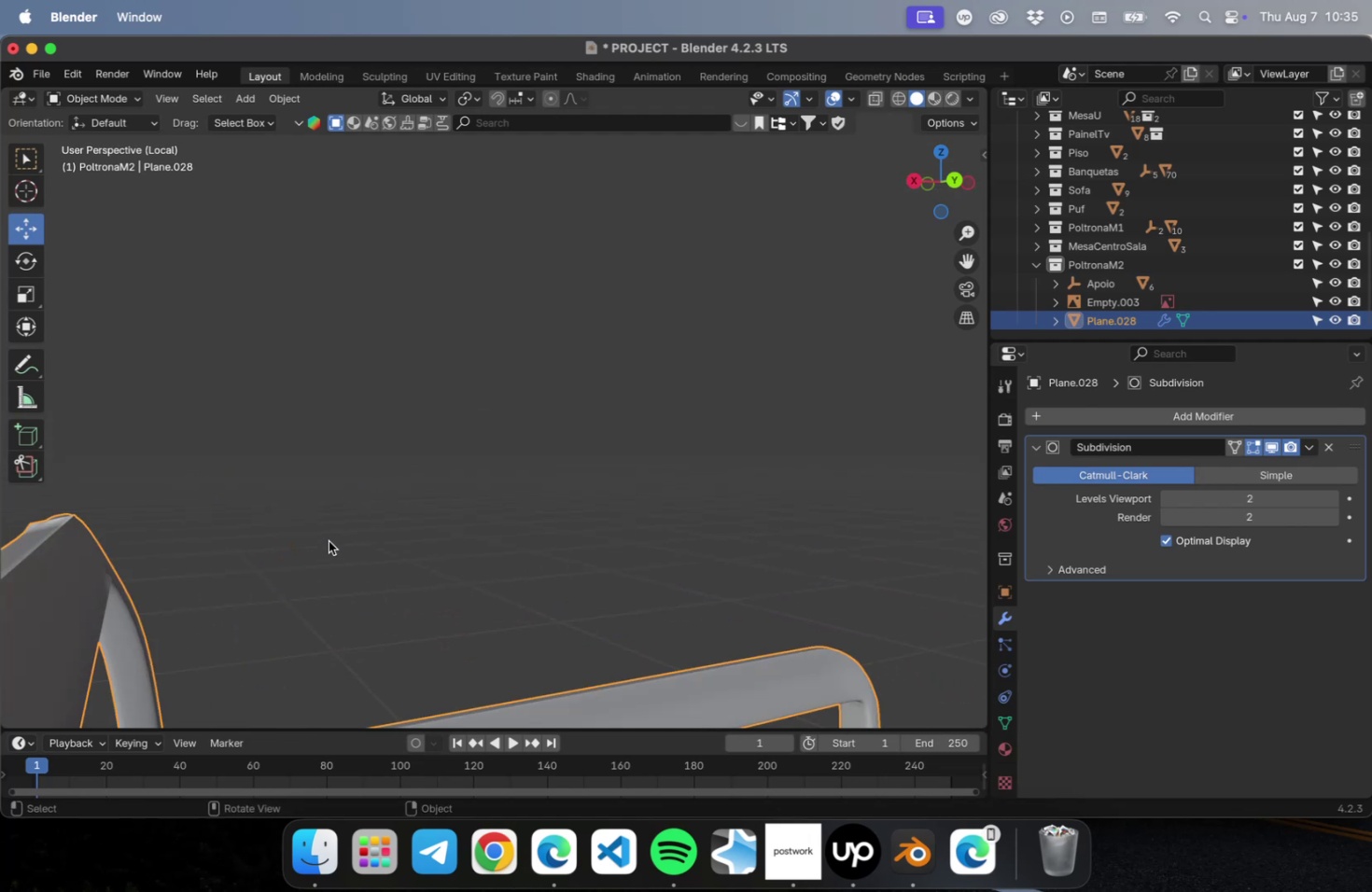 
scroll: coordinate [328, 538], scroll_direction: down, amount: 1.0
 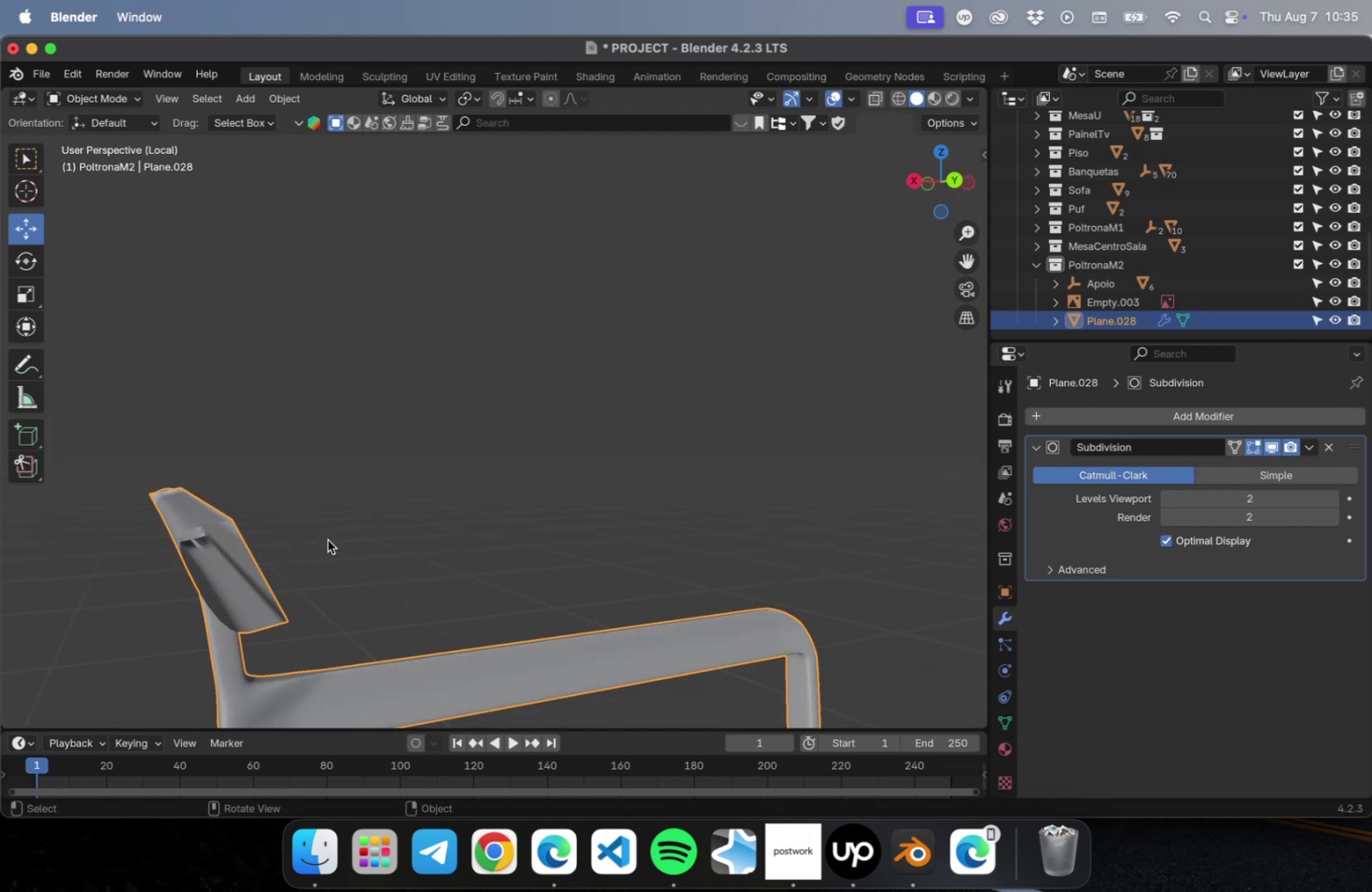 
hold_key(key=ShiftLeft, duration=0.64)
 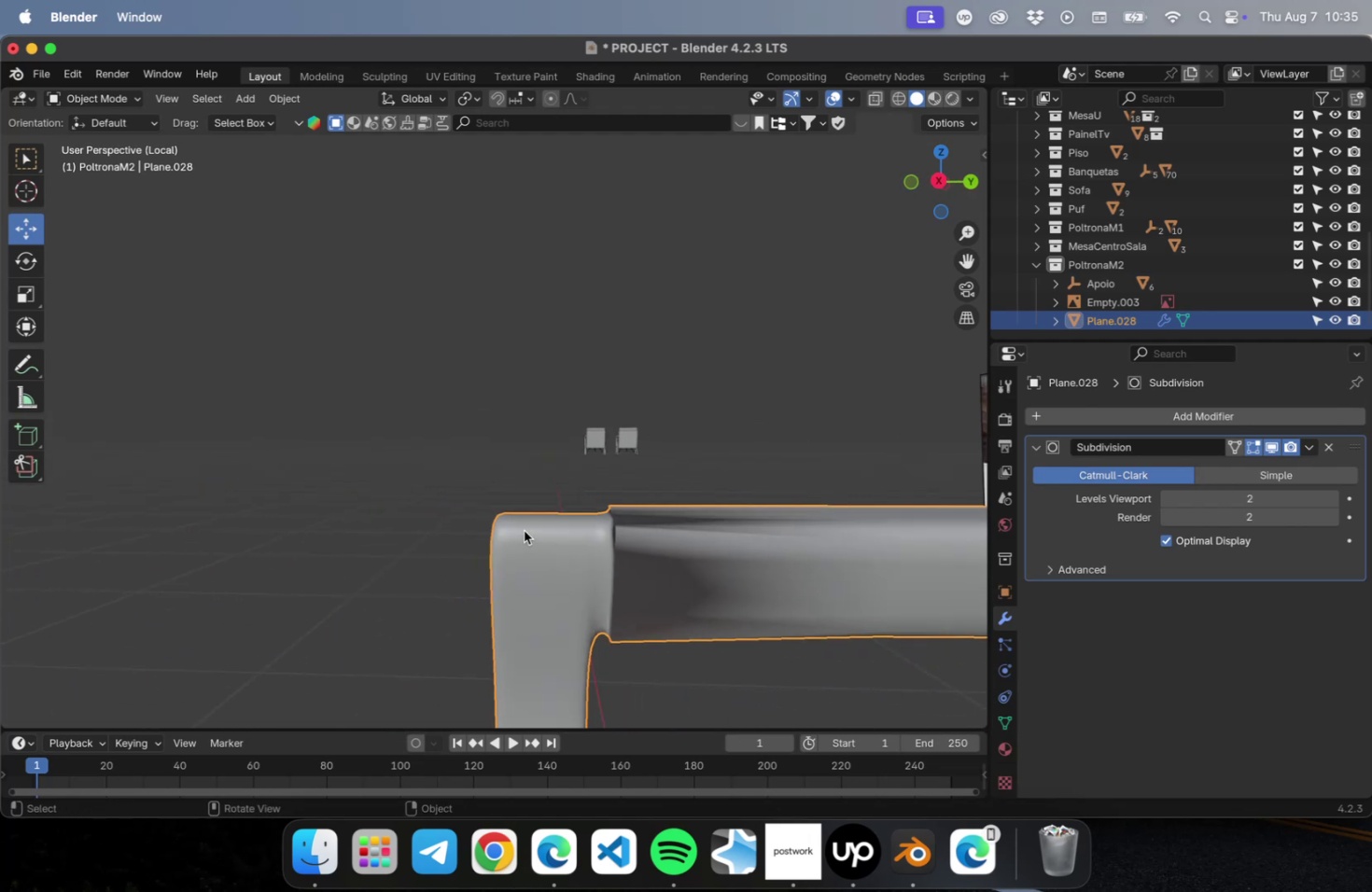 
scroll: coordinate [537, 536], scroll_direction: down, amount: 2.0
 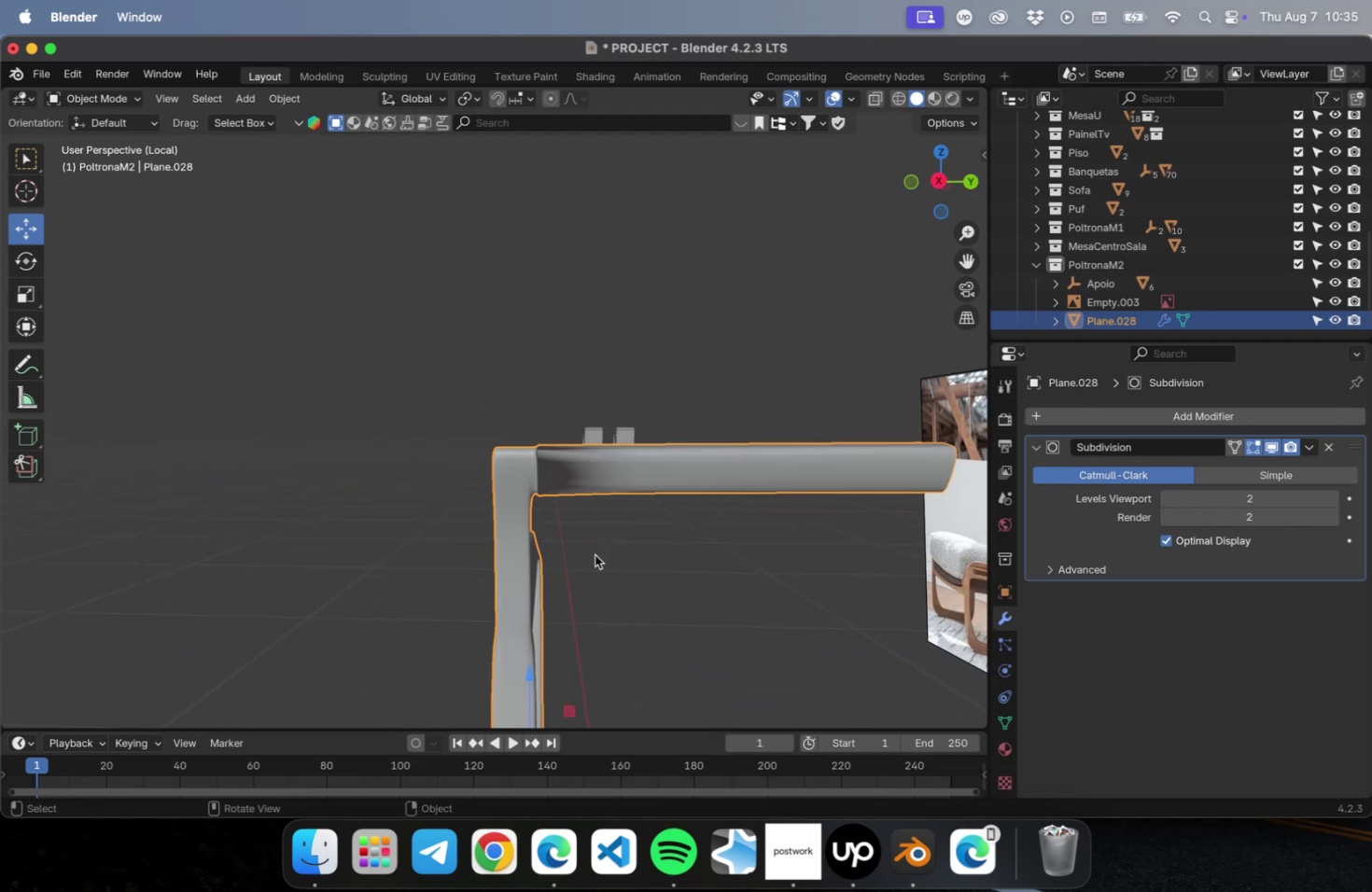 
hold_key(key=ShiftLeft, duration=0.39)
 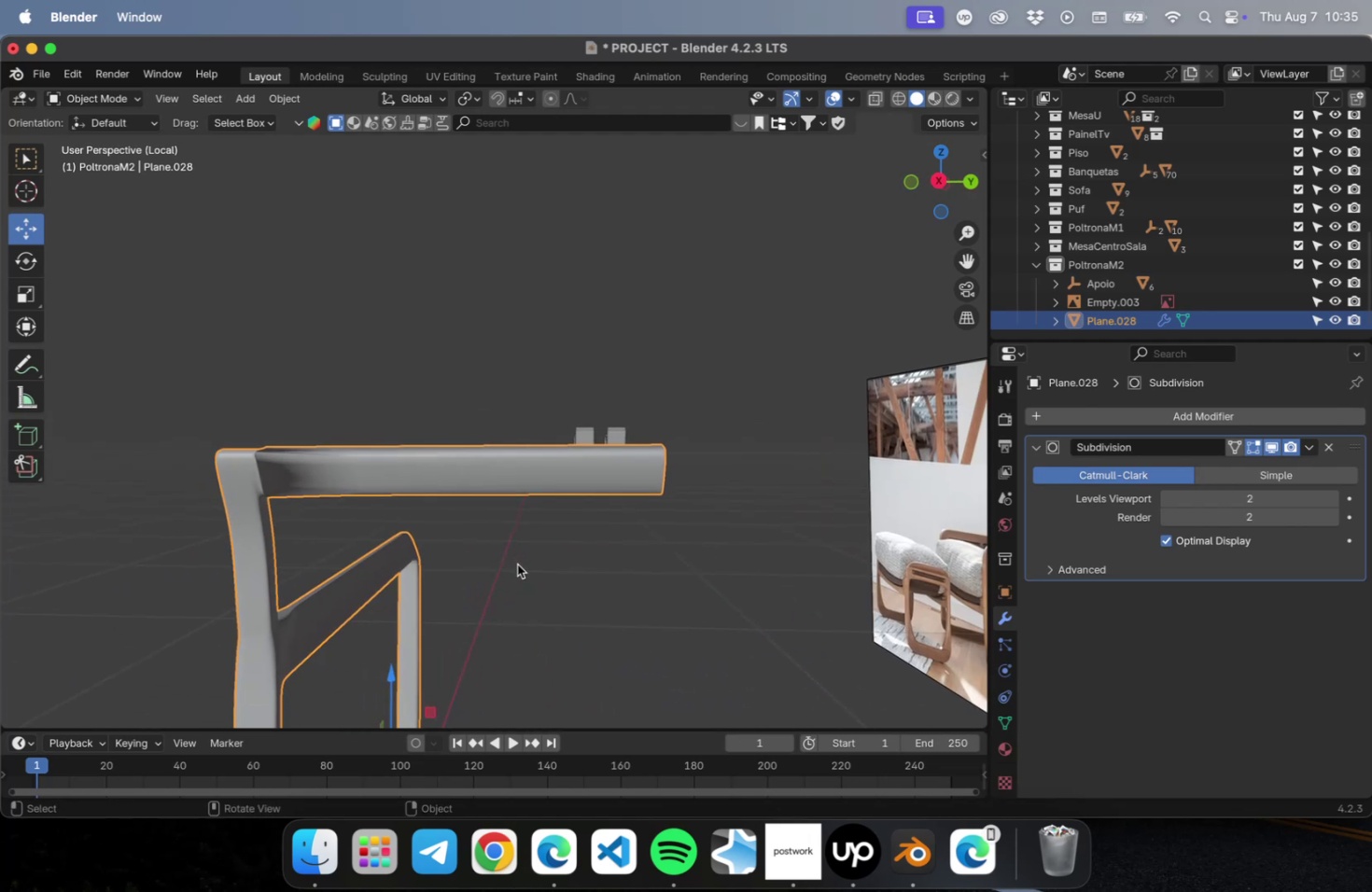 
key(Meta+Z)
 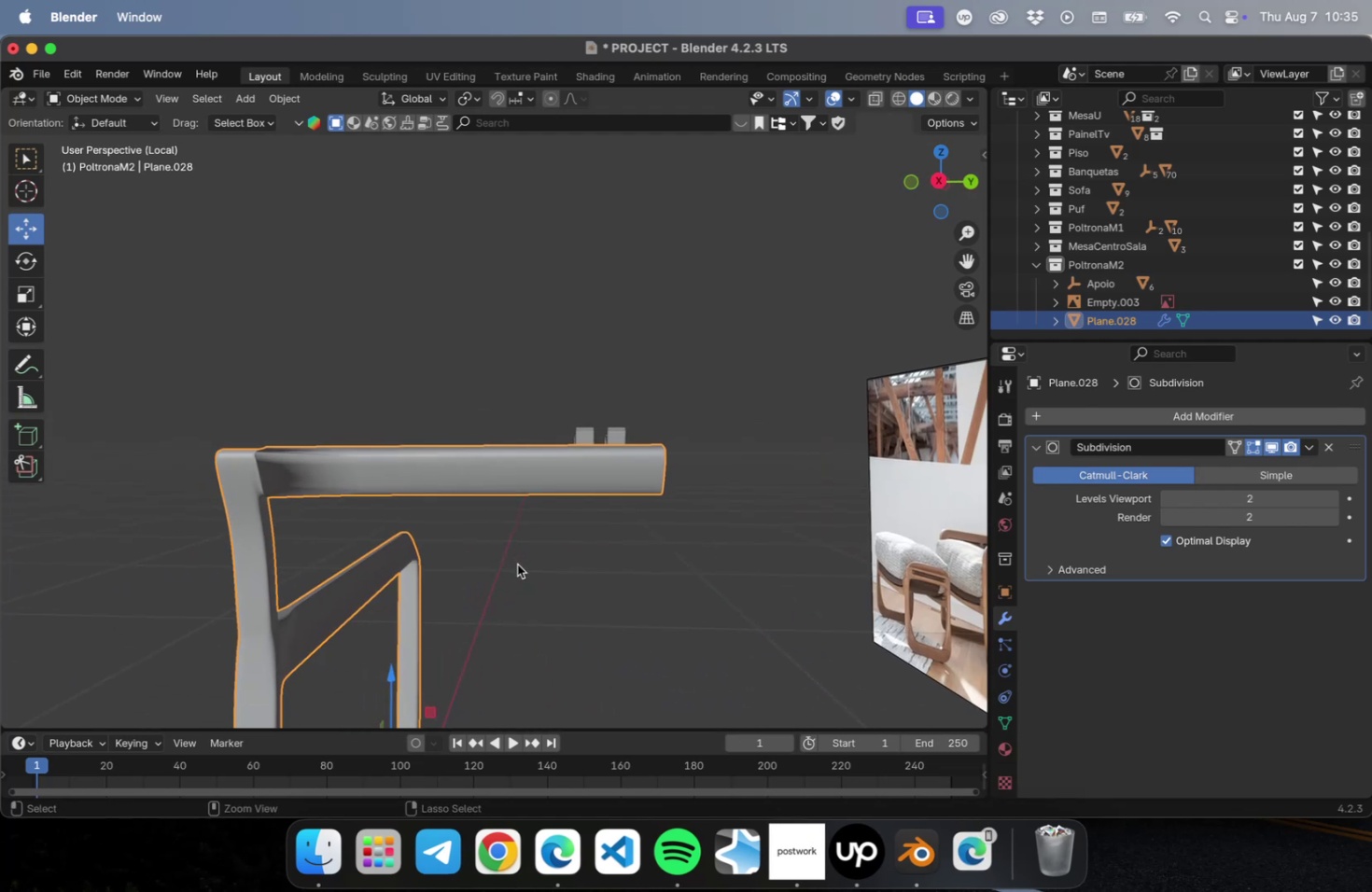 
key(Meta+Z)
 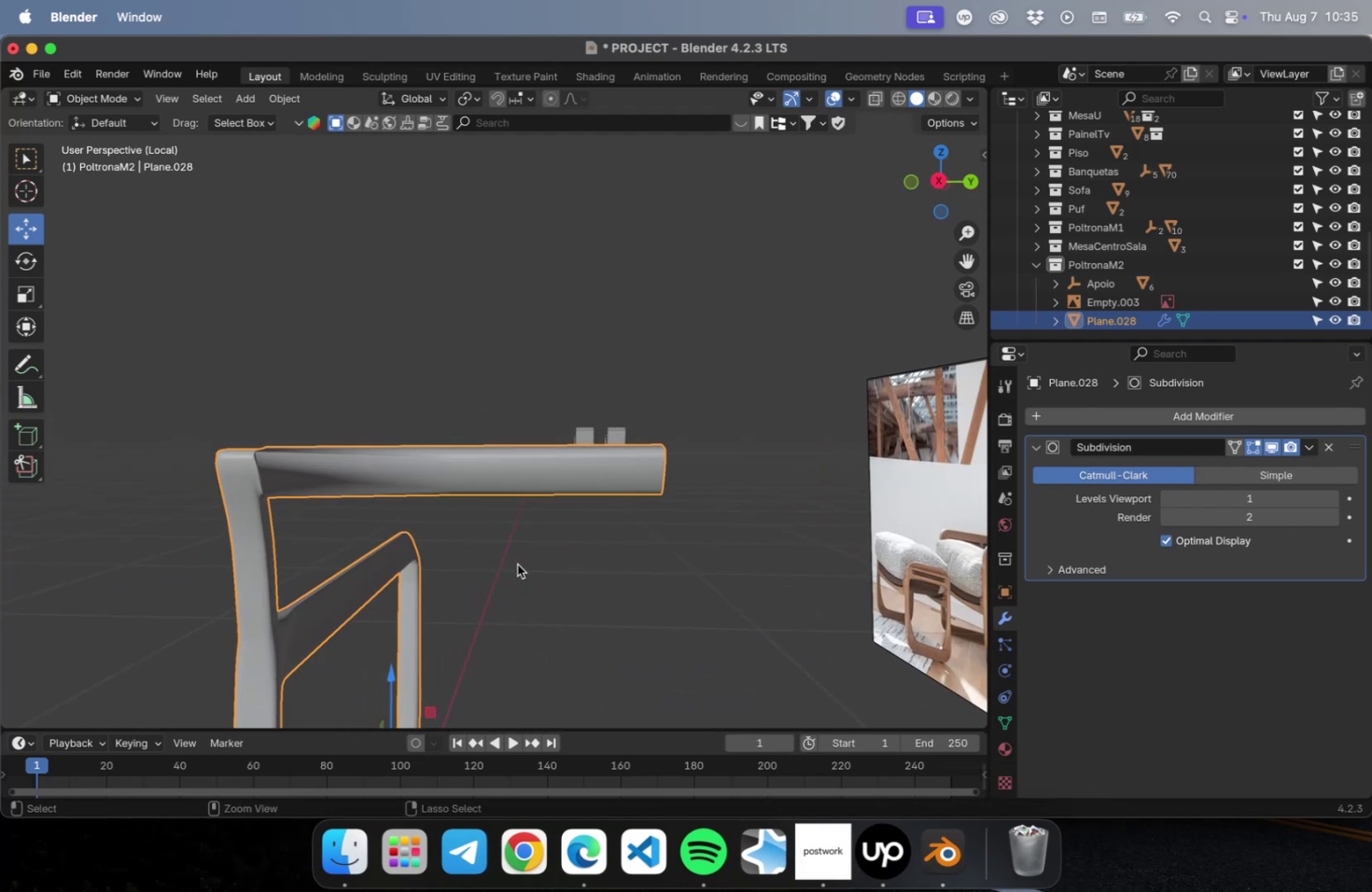 
key(Meta+Z)
 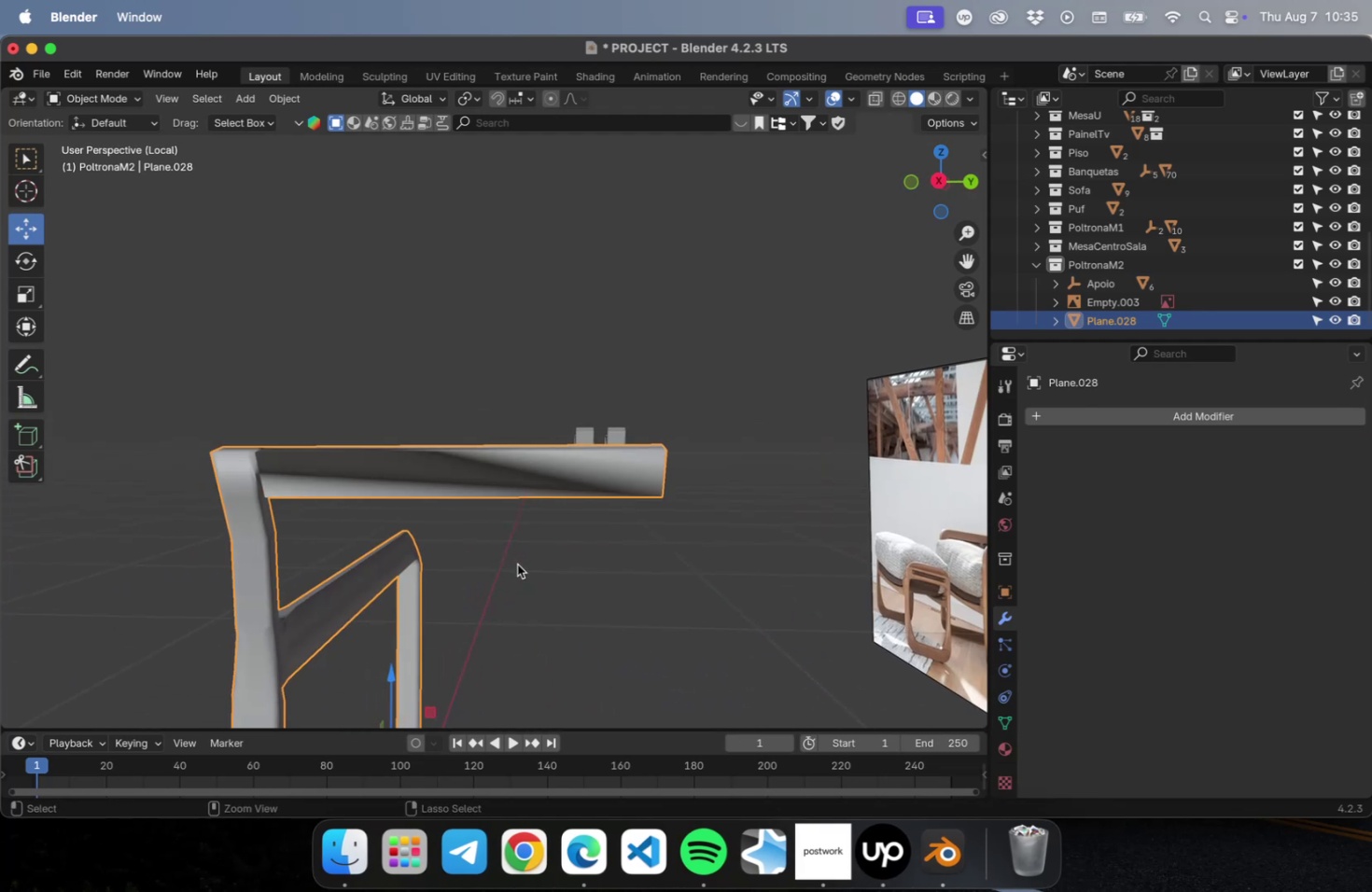 
key(Meta+Z)
 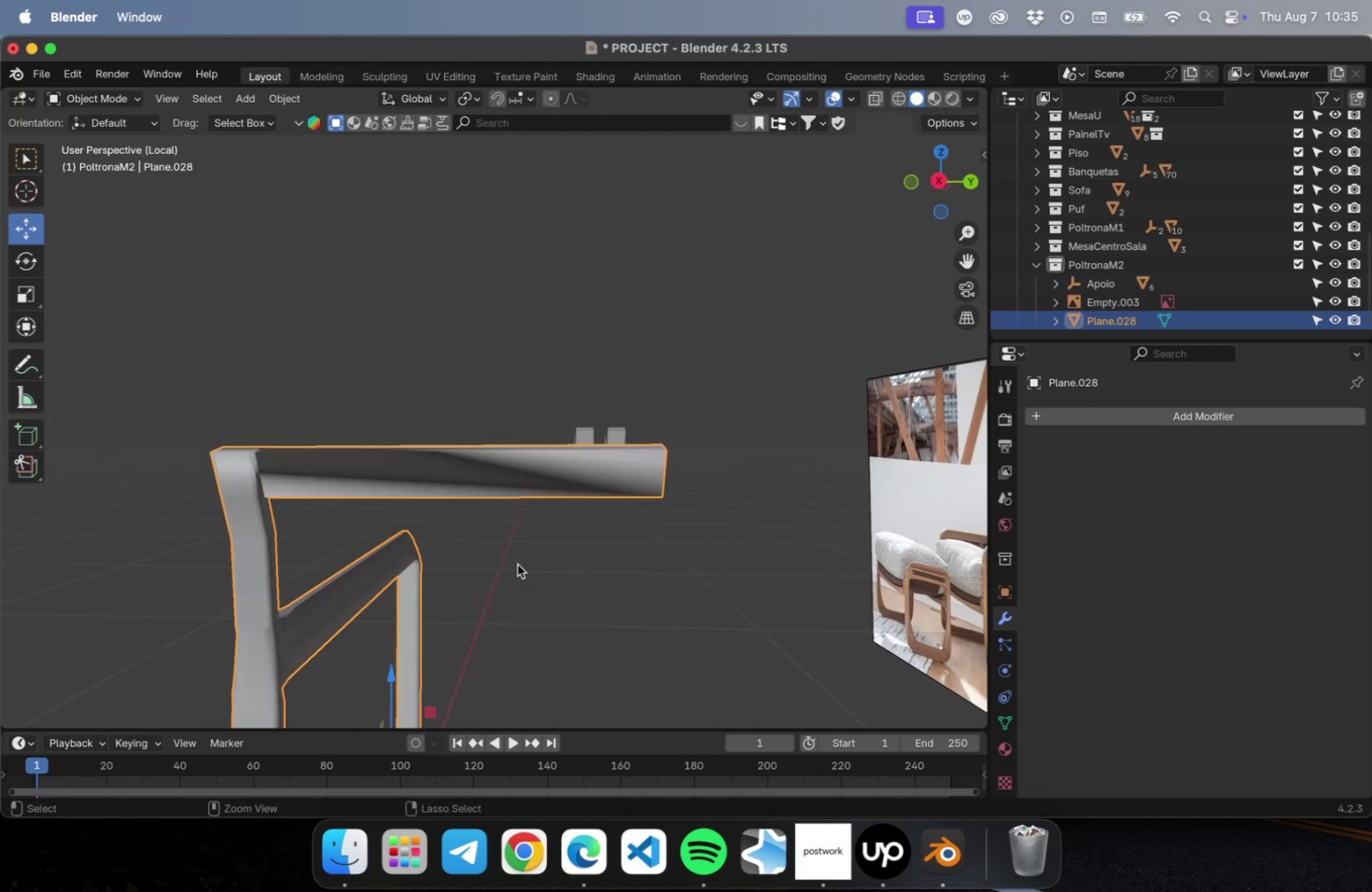 
key(Meta+Z)
 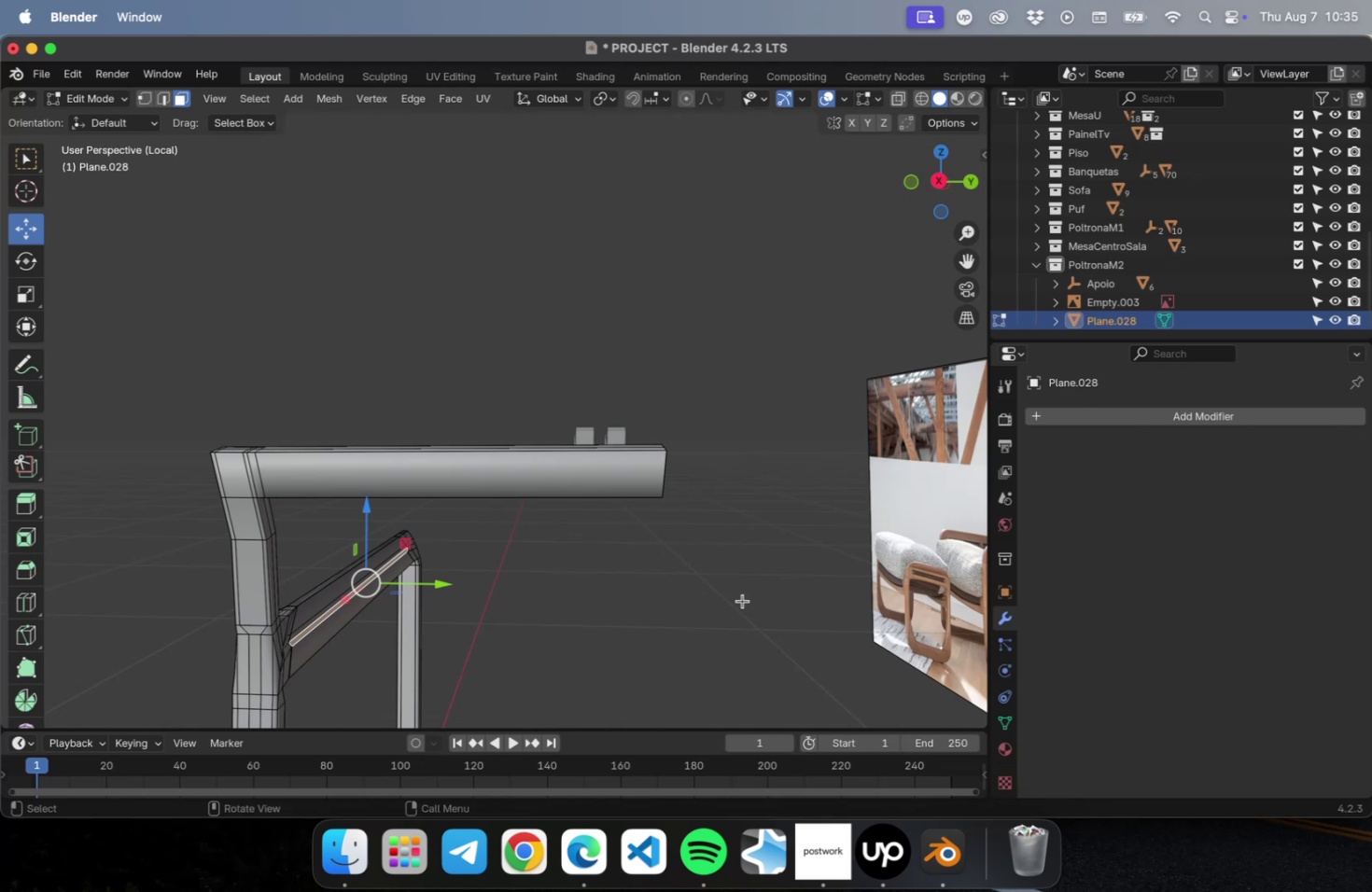 
key(3)
 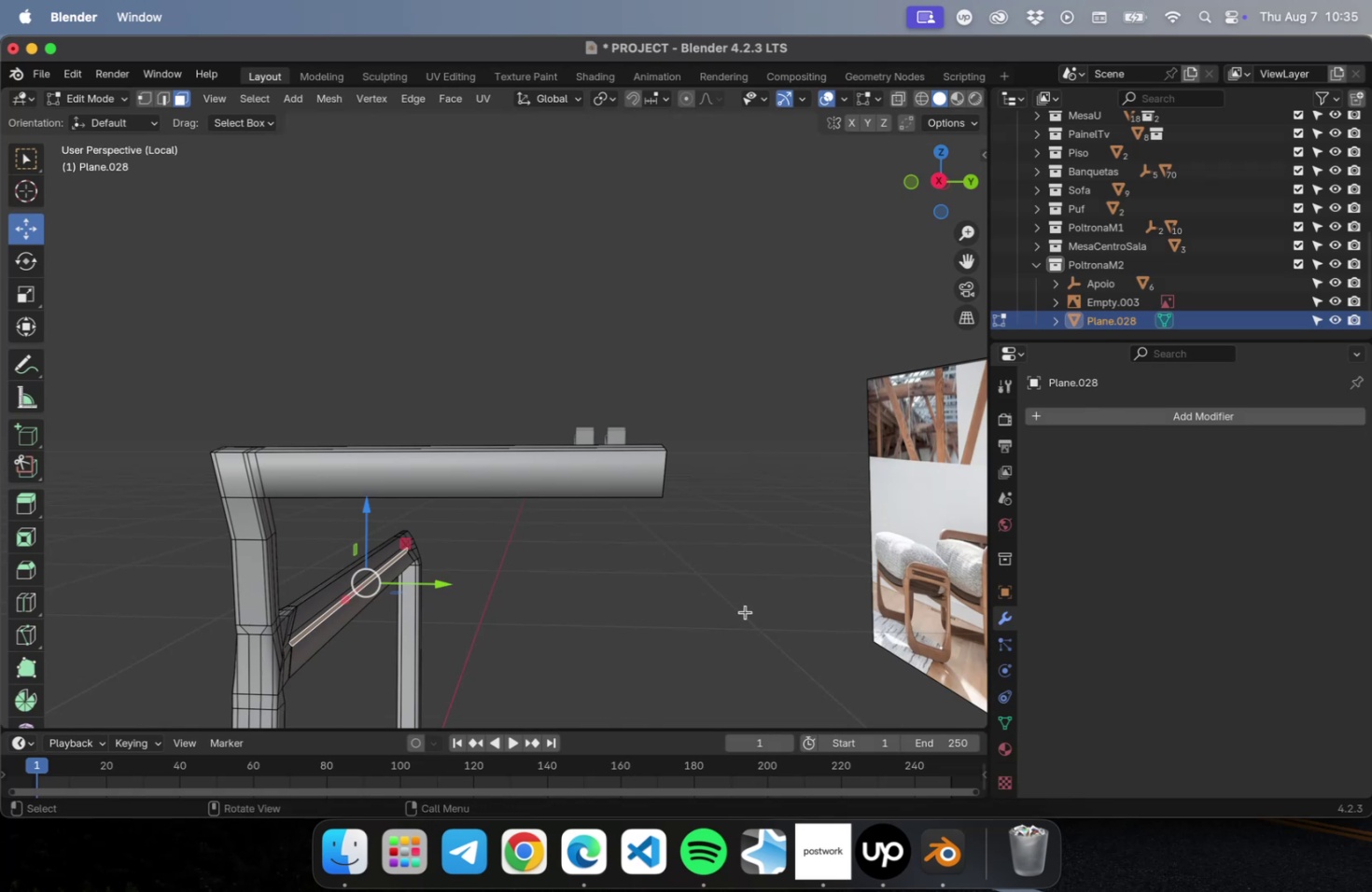 
left_click_drag(start_coordinate=[745, 617], to_coordinate=[616, 402])
 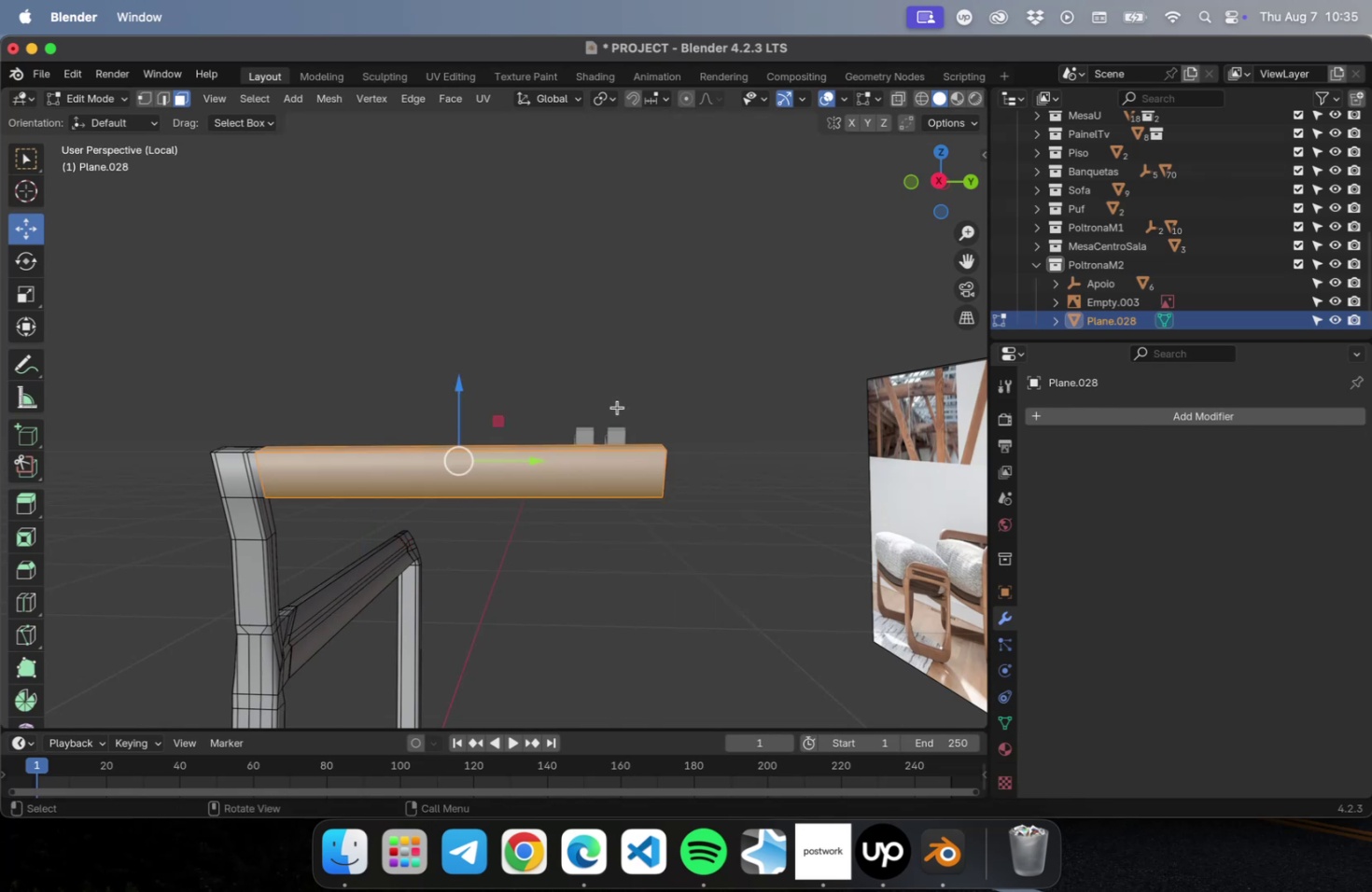 
key(Delete)
 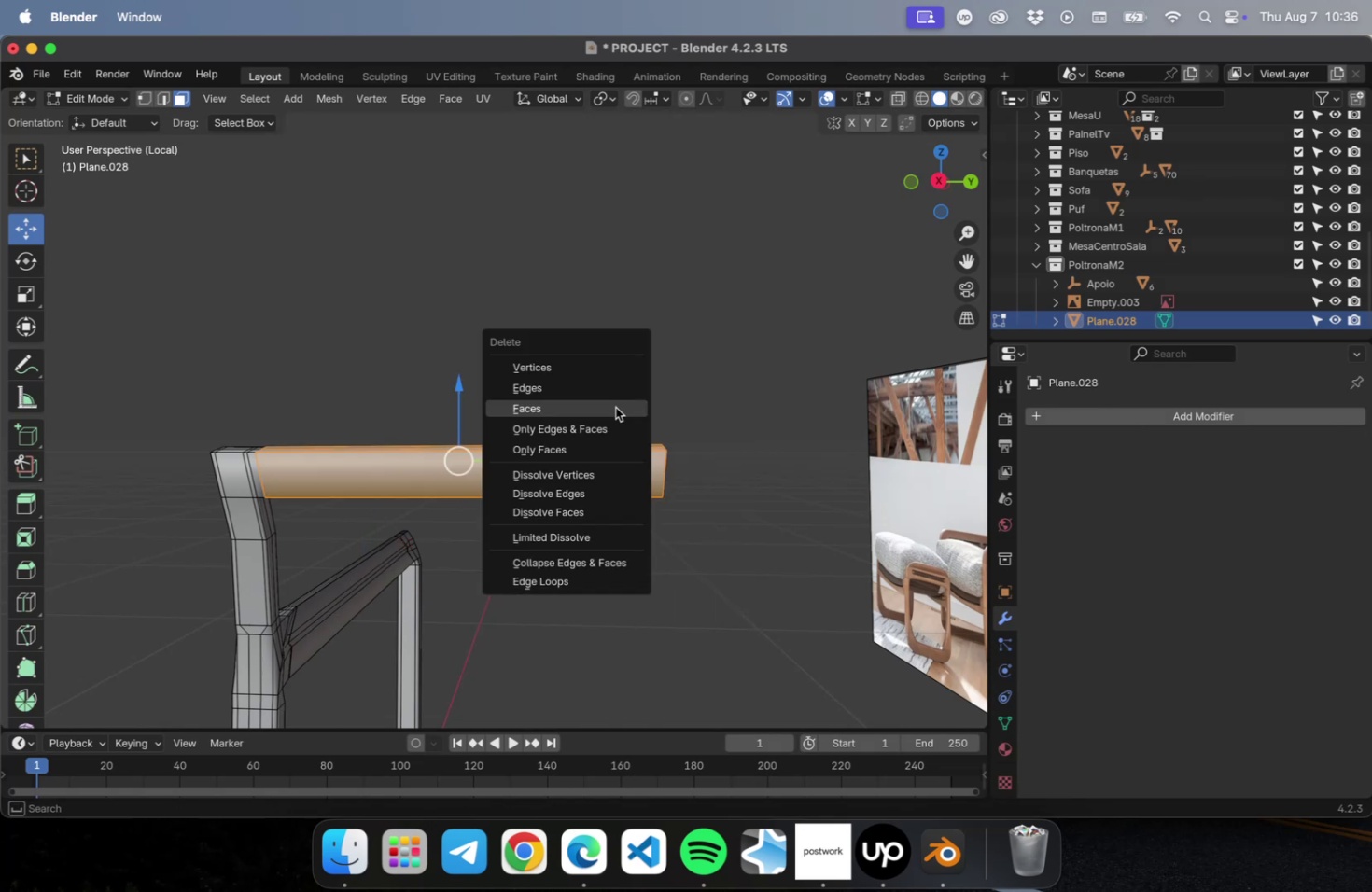 
left_click([615, 407])
 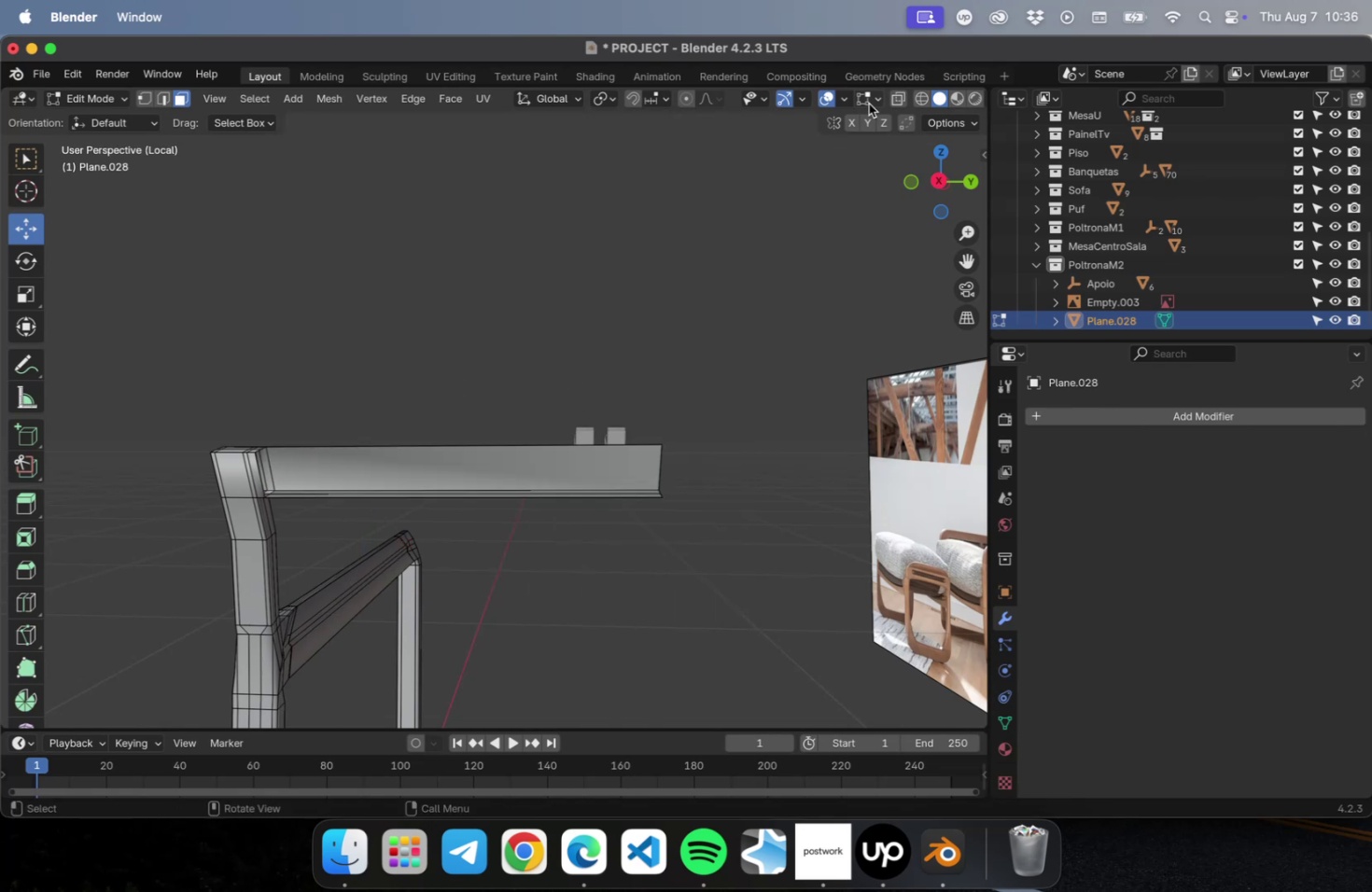 
left_click([906, 104])
 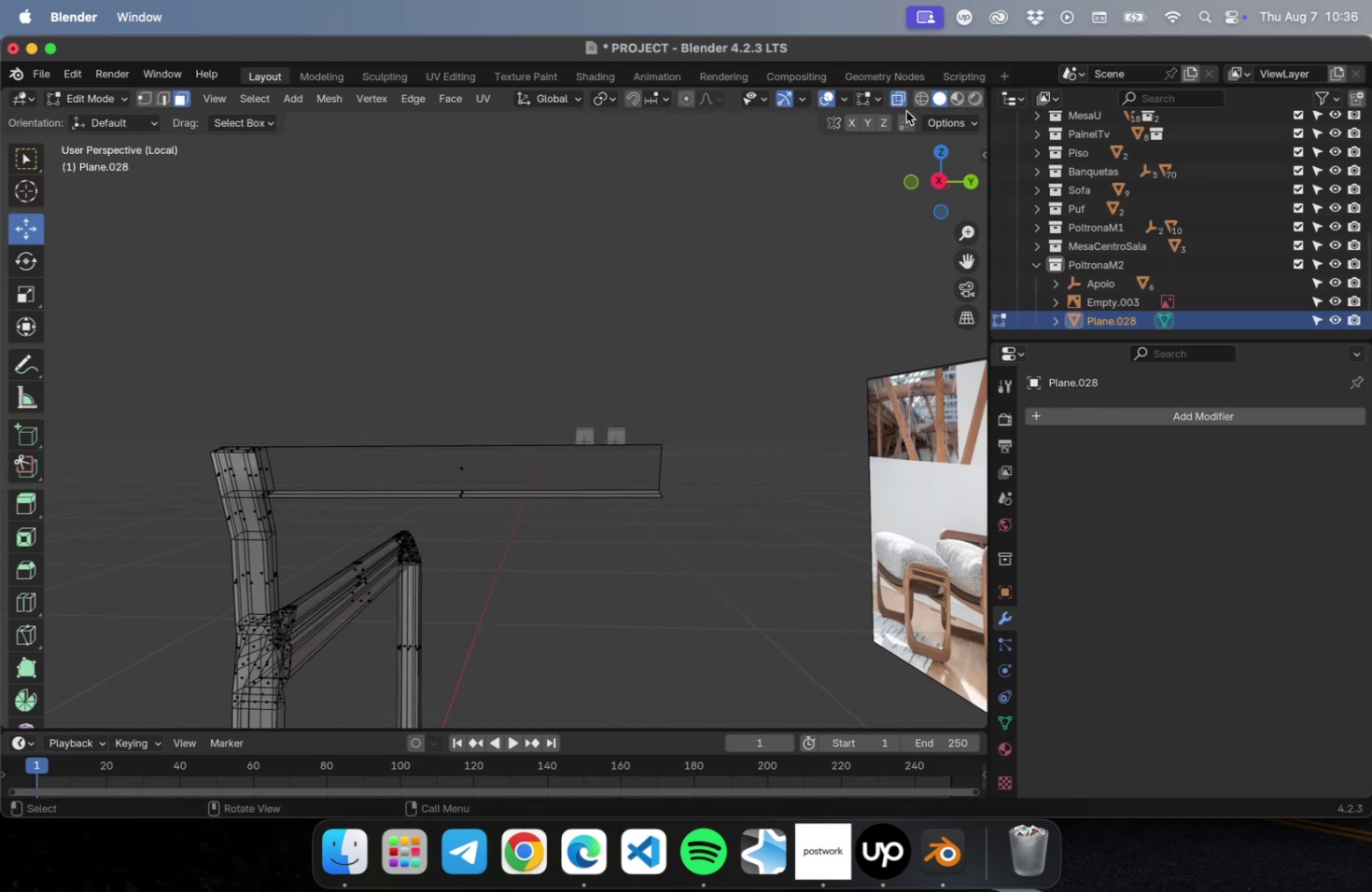 
left_click([901, 103])
 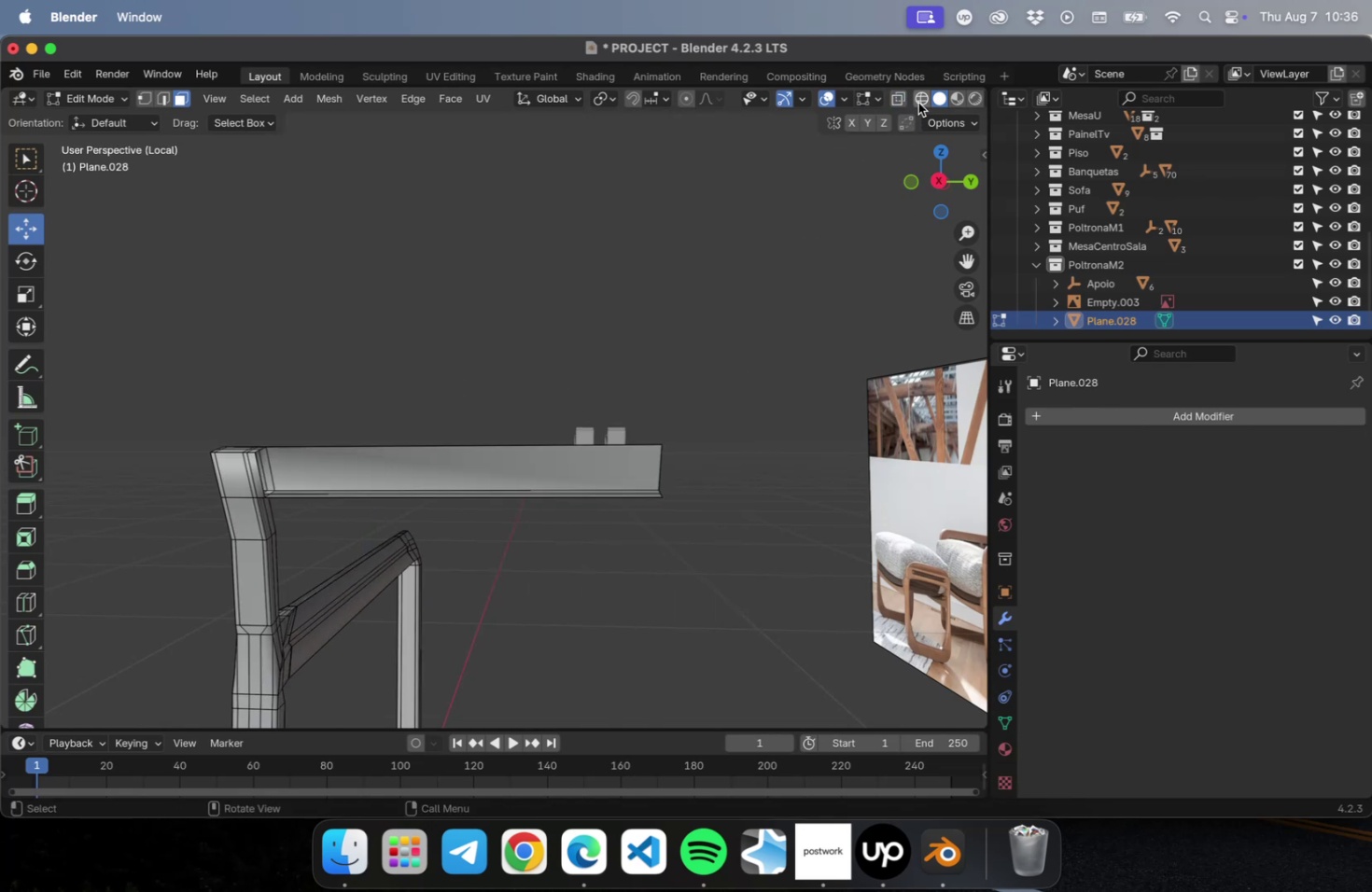 
left_click([898, 99])
 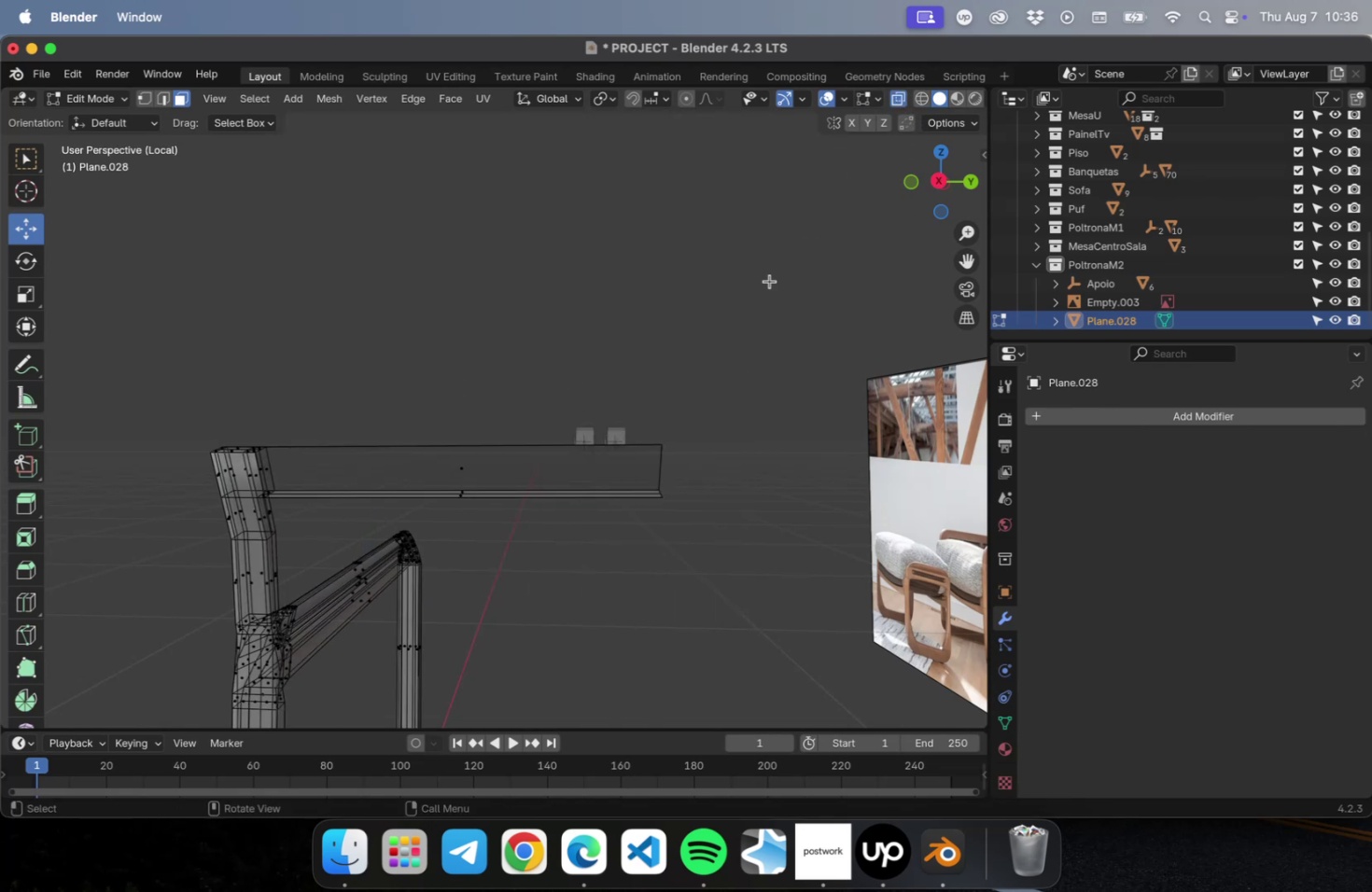 
left_click_drag(start_coordinate=[744, 316], to_coordinate=[493, 567])
 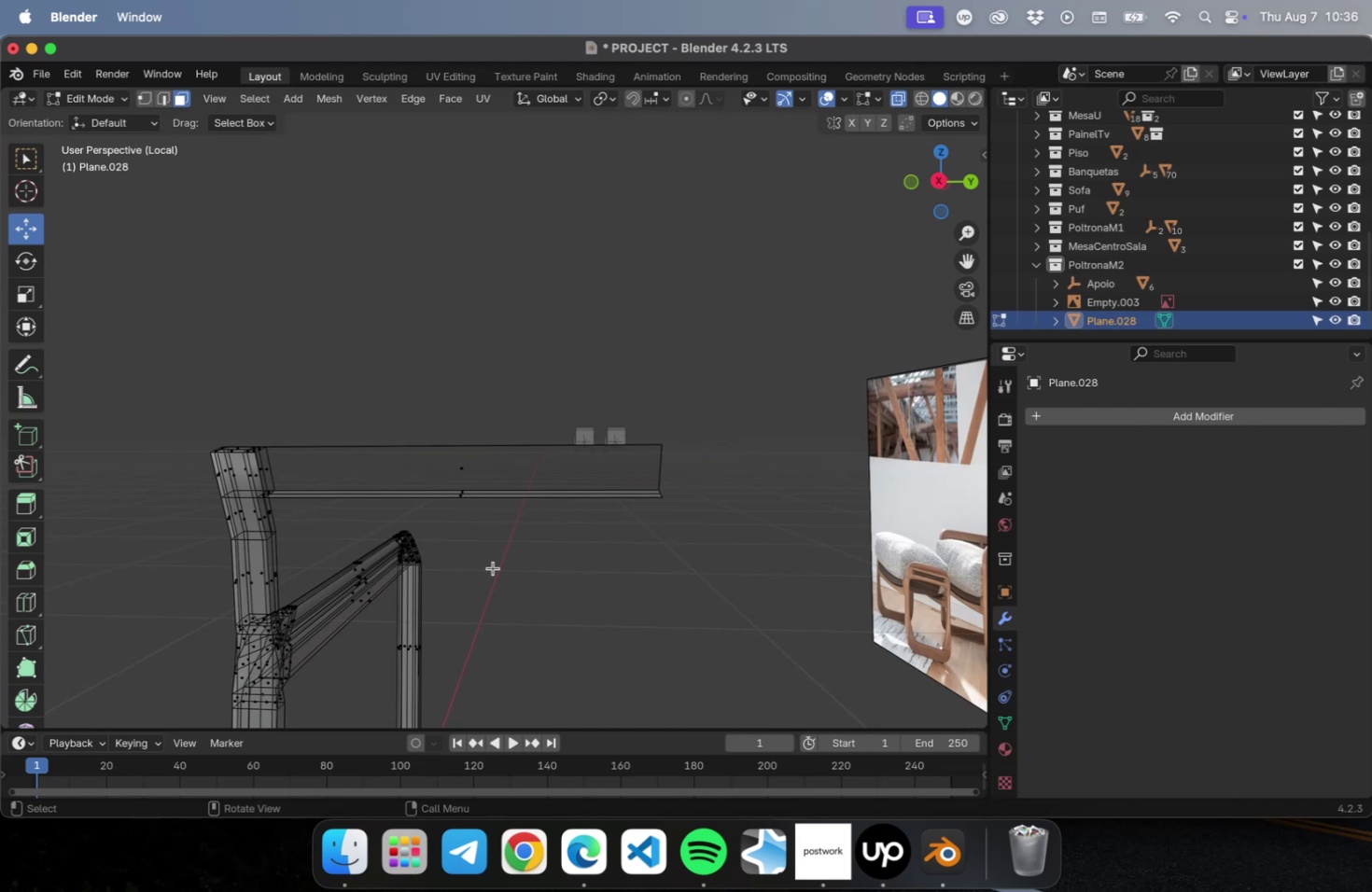 
left_click_drag(start_coordinate=[496, 568], to_coordinate=[413, 415])
 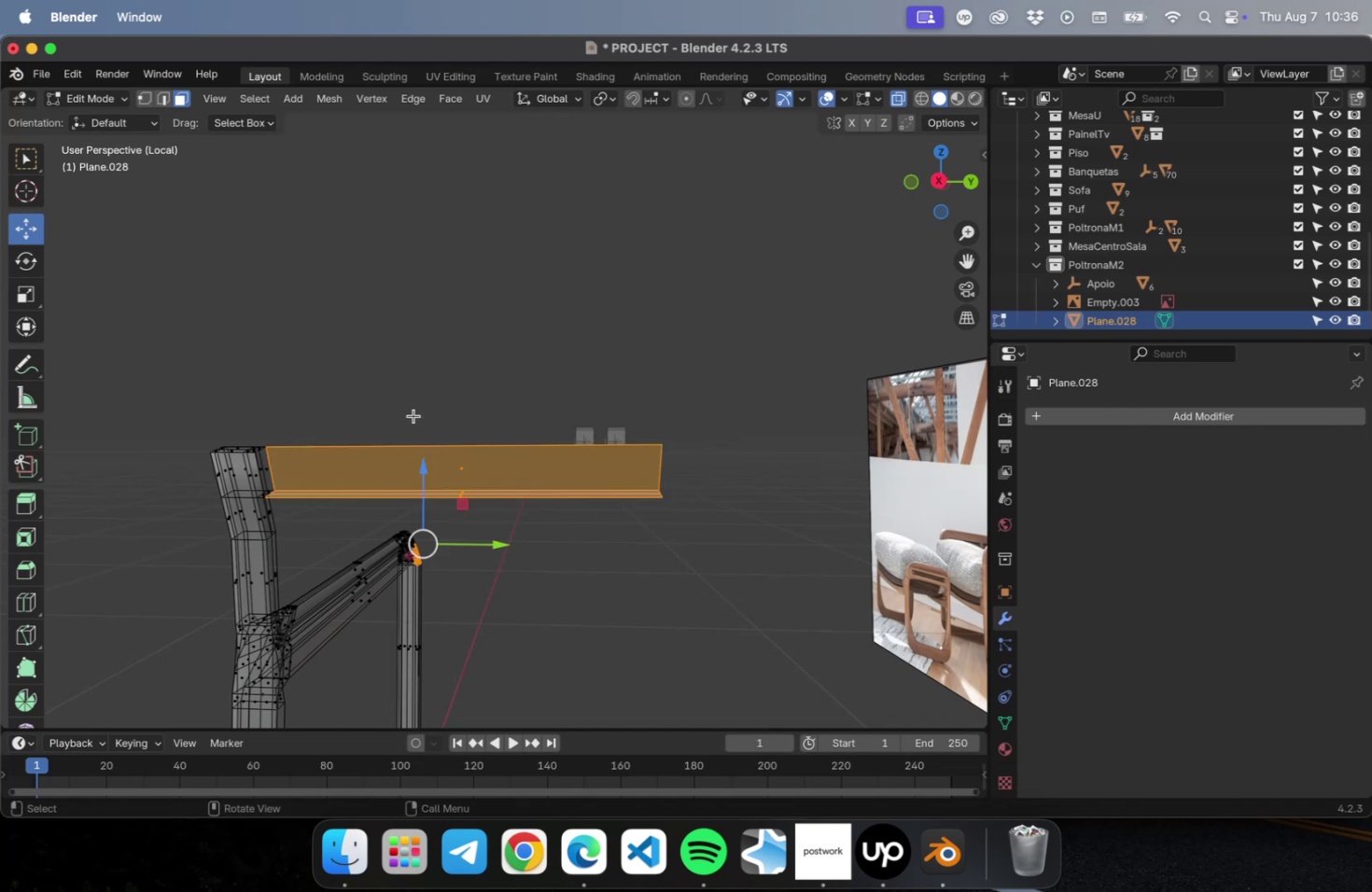 
key(Delete)
 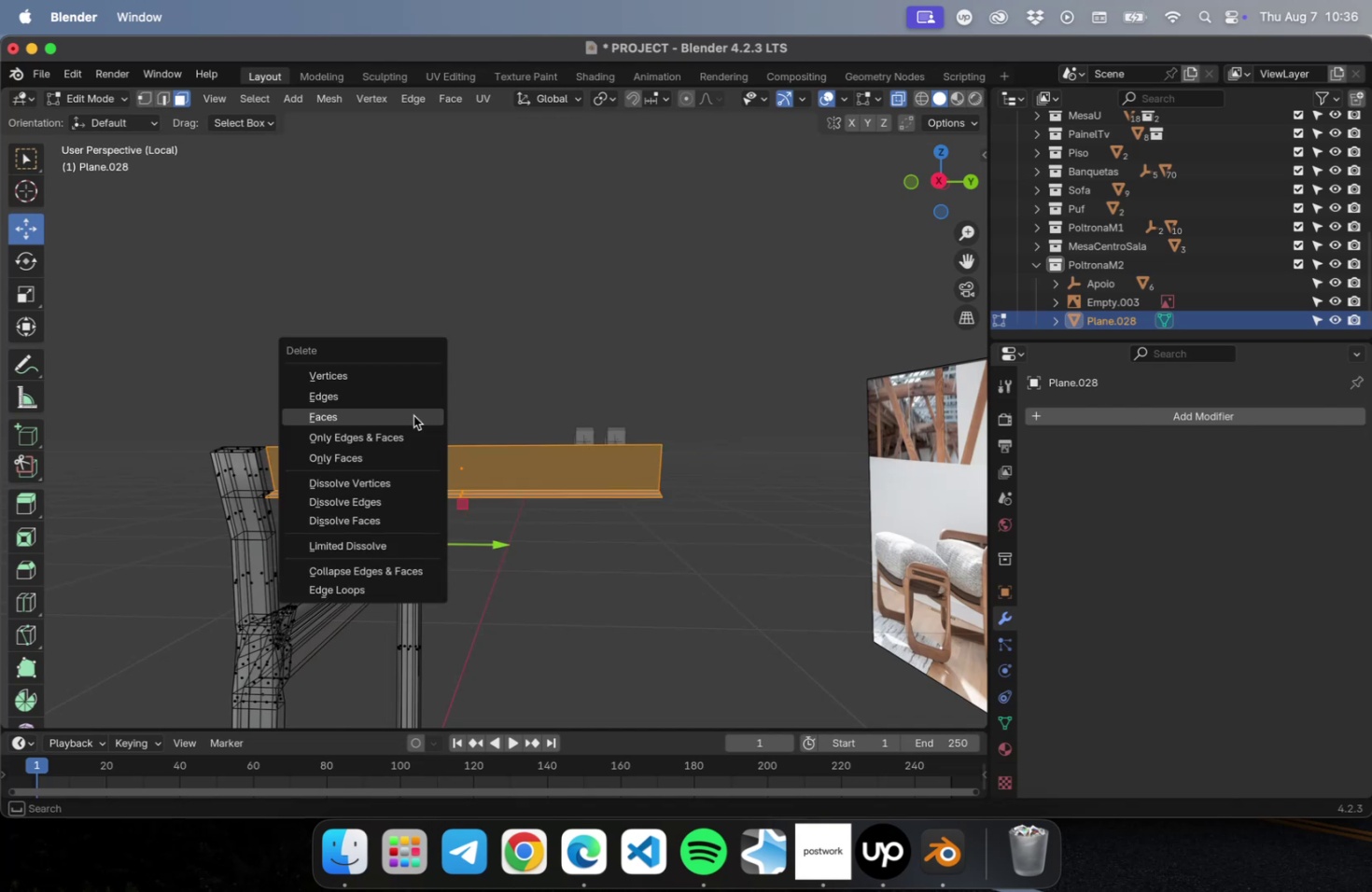 
left_click([413, 415])
 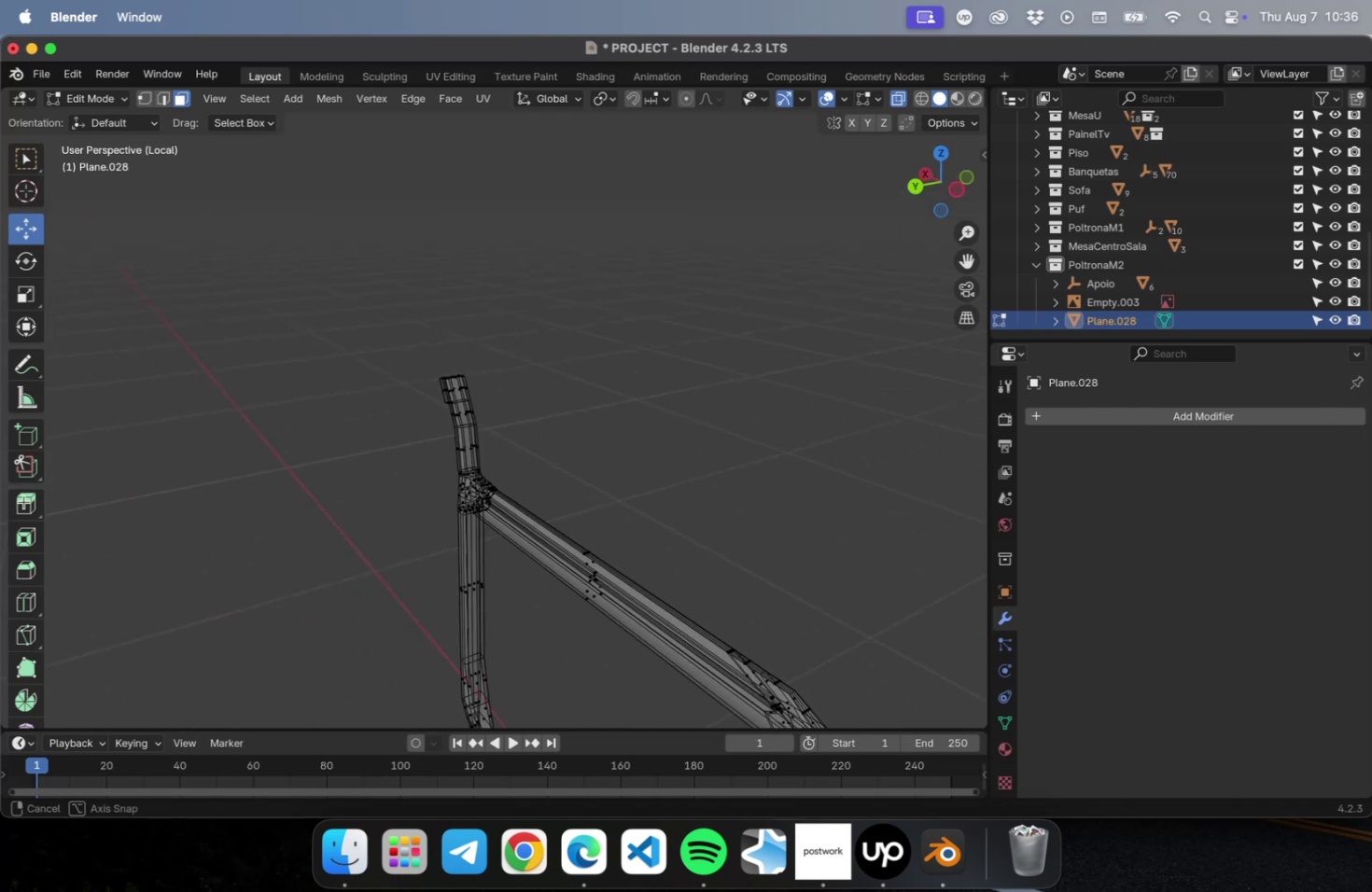 
scroll: coordinate [391, 398], scroll_direction: up, amount: 9.0
 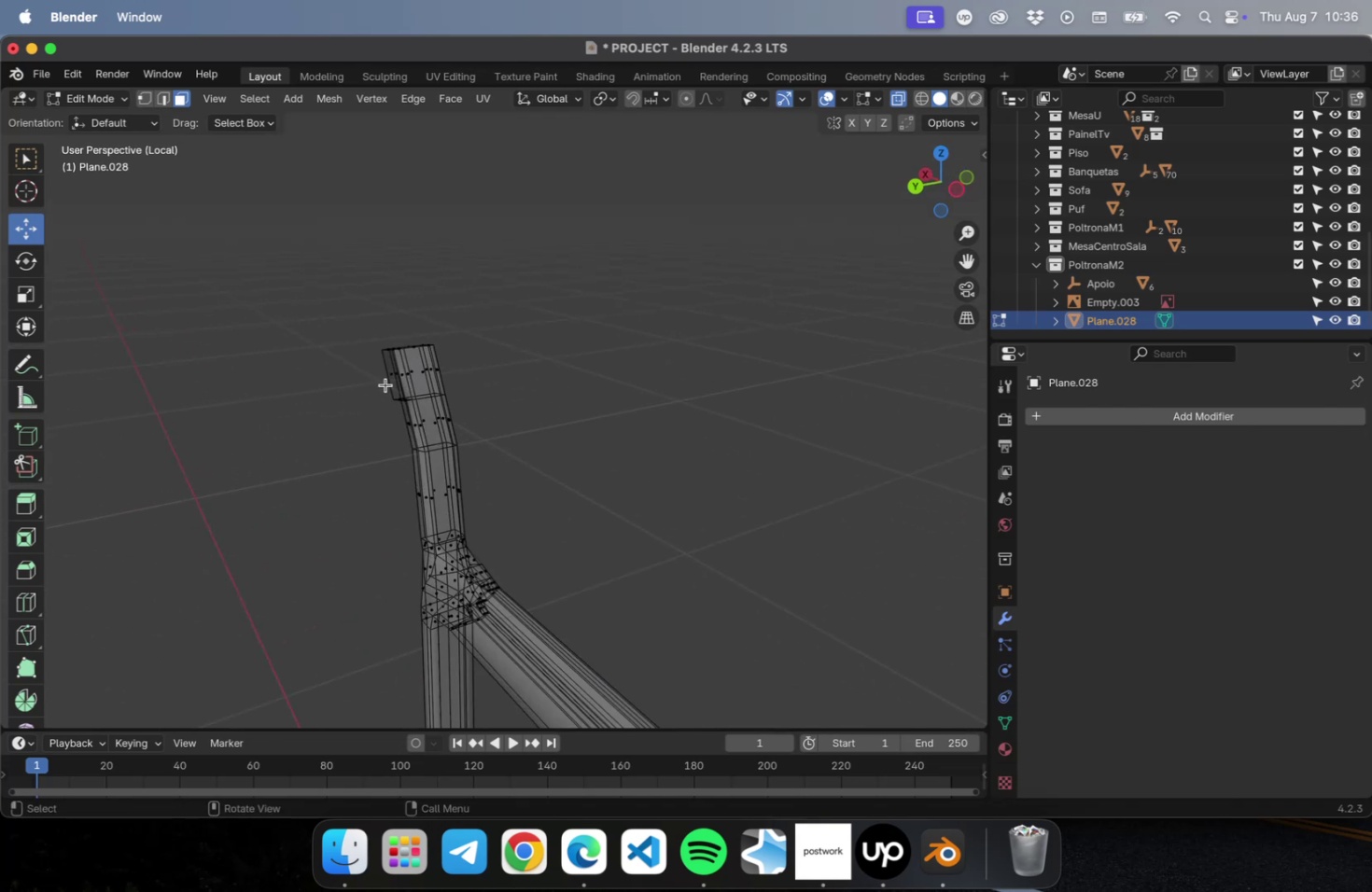 
left_click([397, 379])
 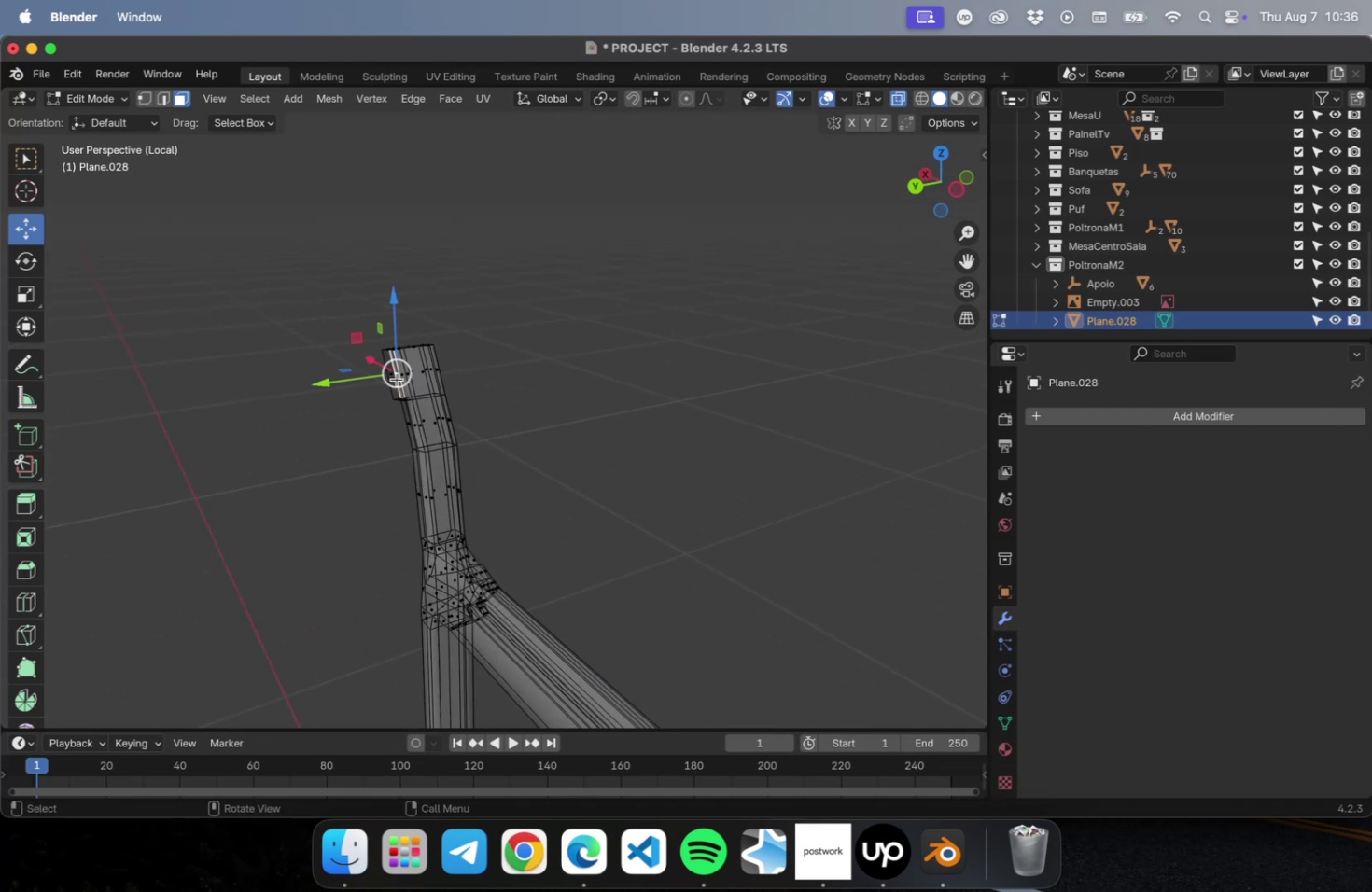 
key(NumLock)
 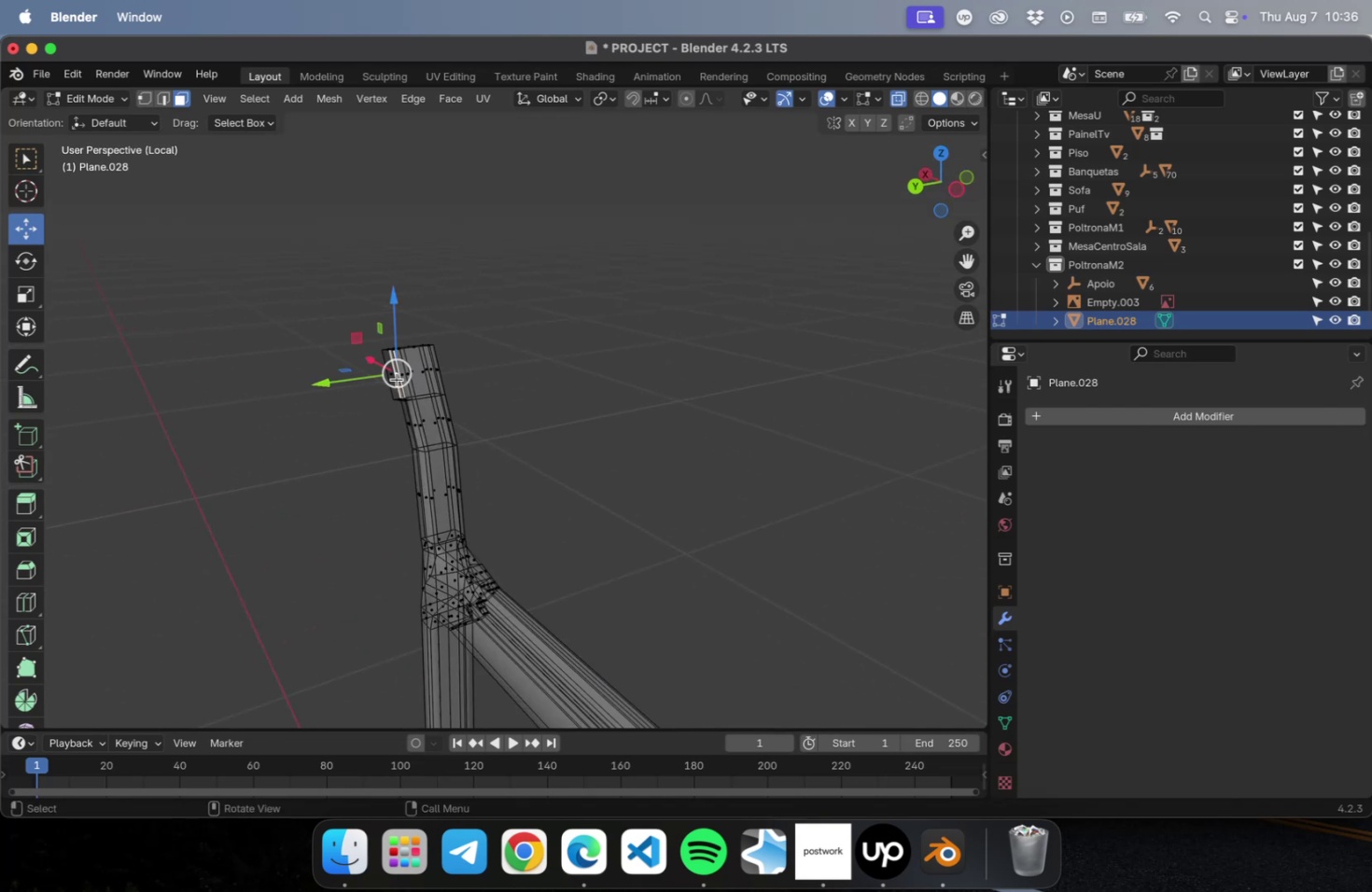 
key(NumpadDecimal)
 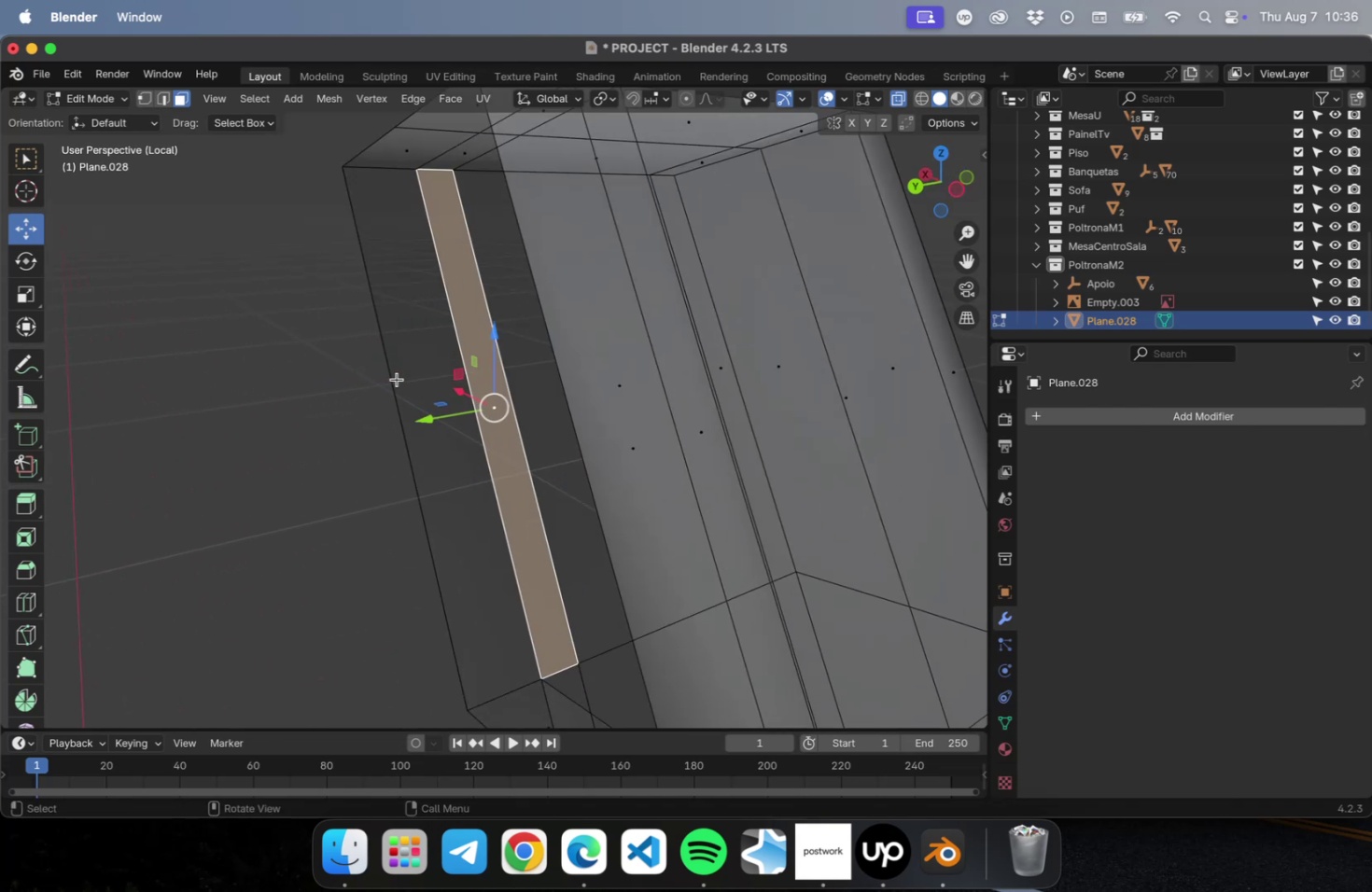 
scroll: coordinate [445, 433], scroll_direction: down, amount: 4.0
 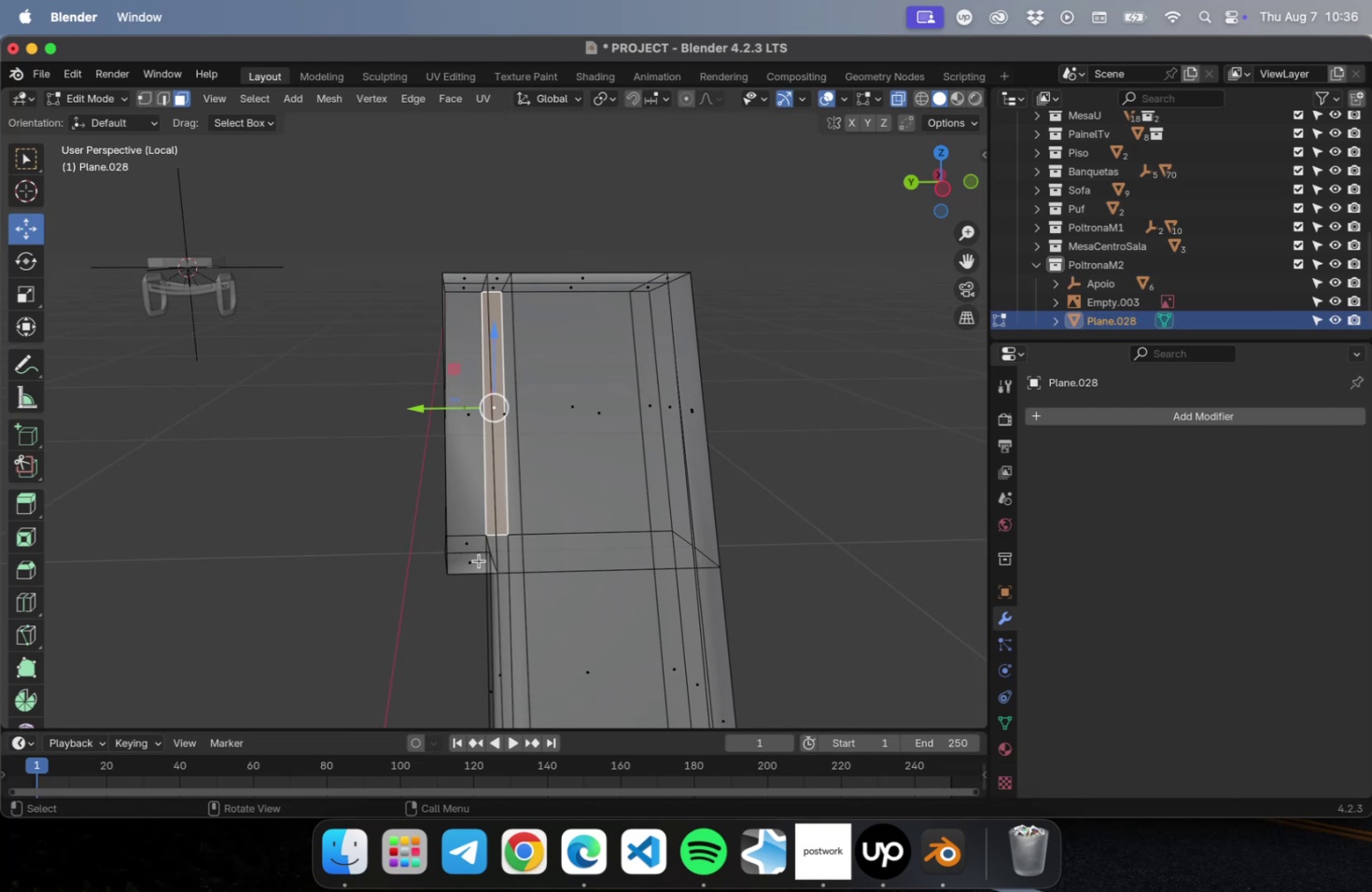 
left_click([475, 559])
 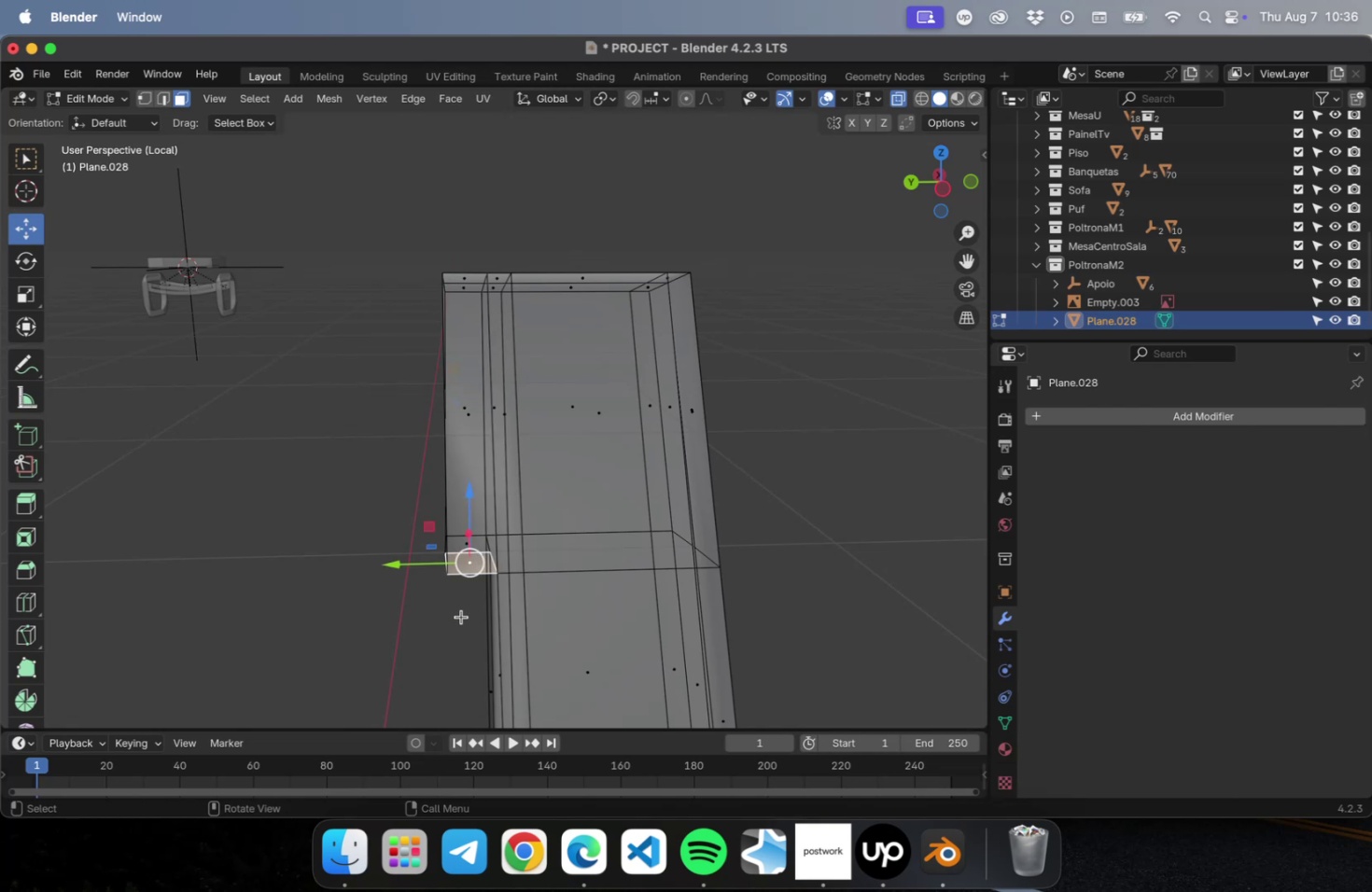 
left_click_drag(start_coordinate=[472, 610], to_coordinate=[408, 226])
 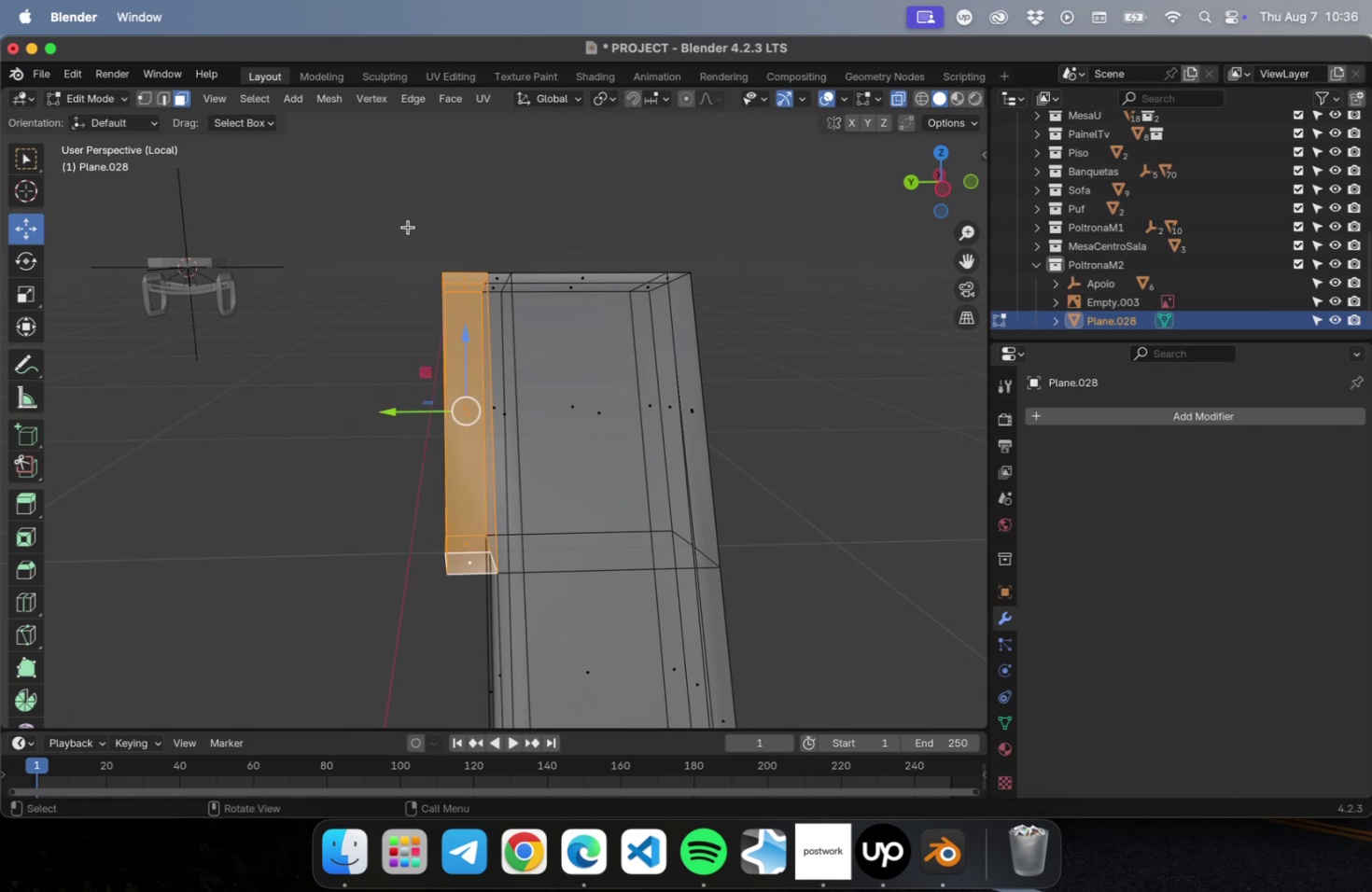 
key(Delete)
 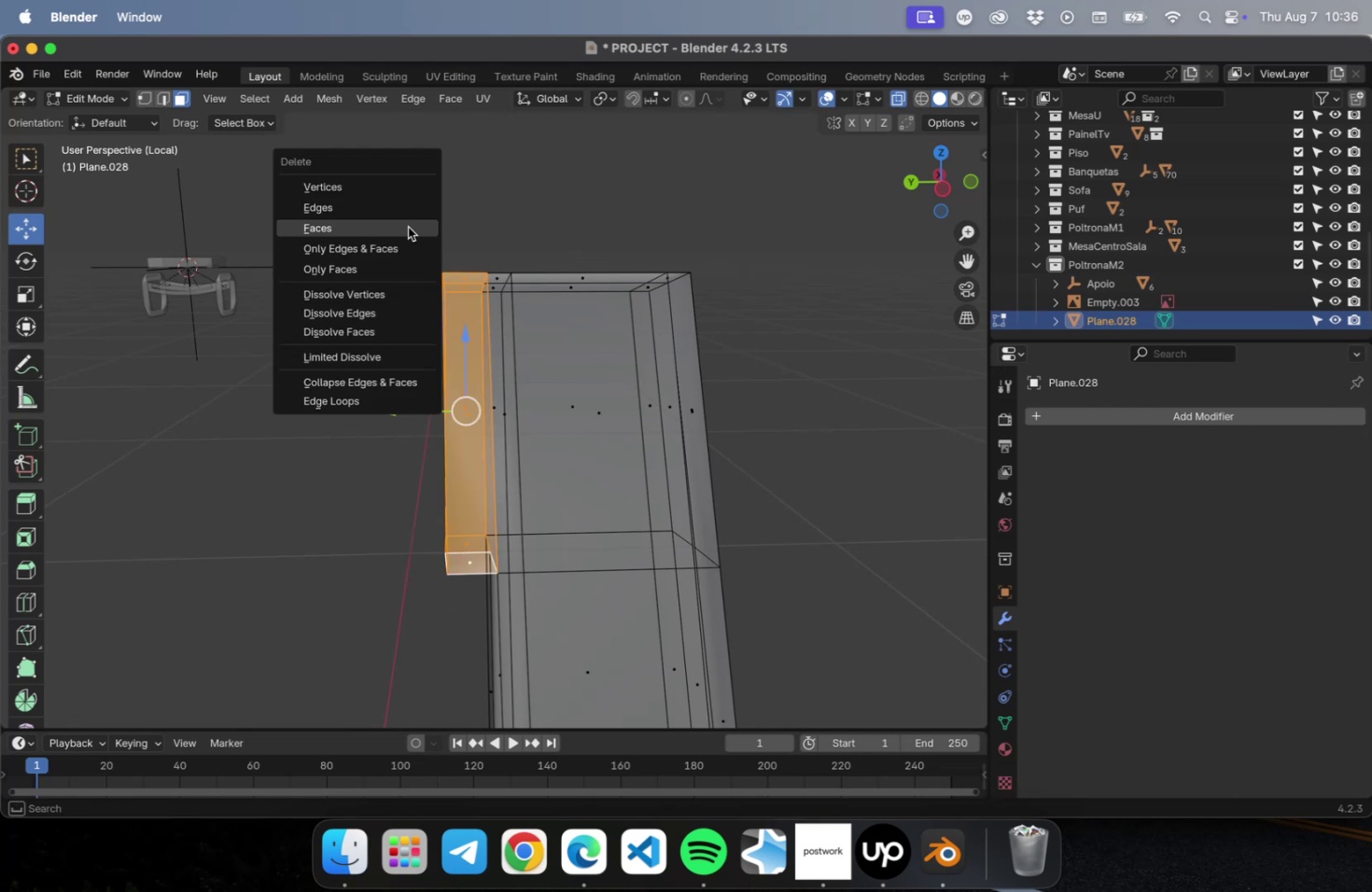 
left_click([408, 227])
 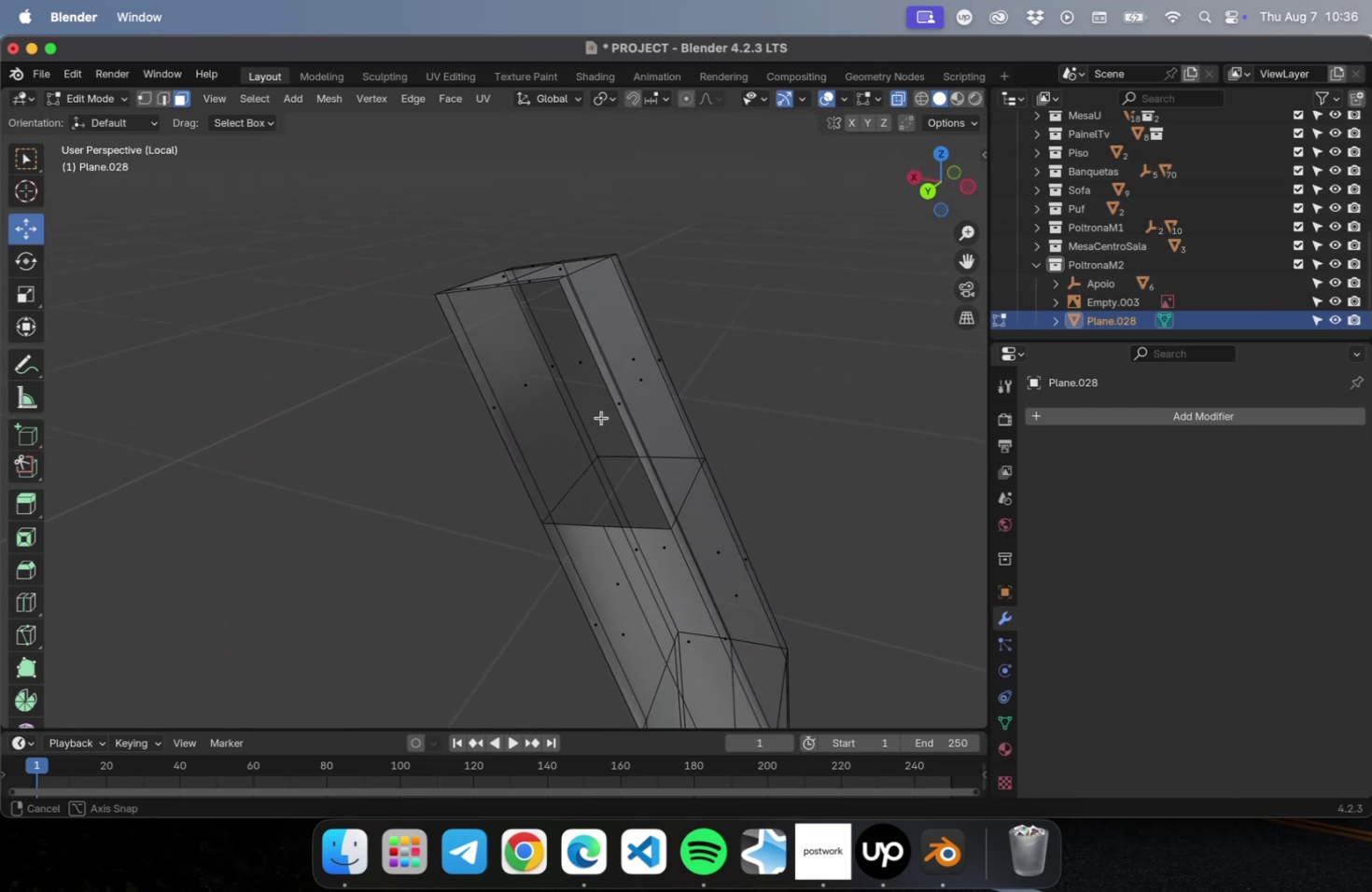 
key(2)
 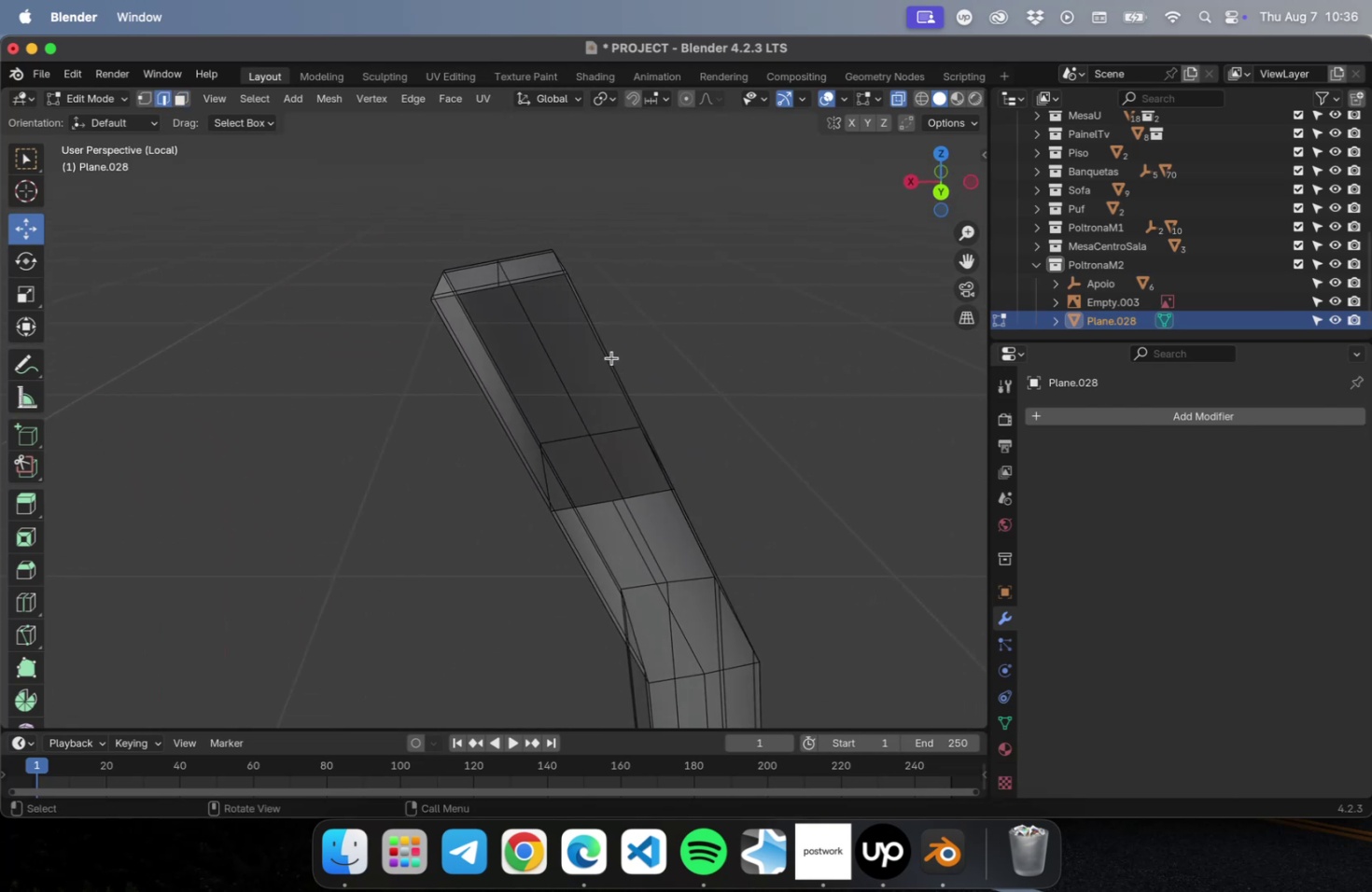 
left_click([609, 356])
 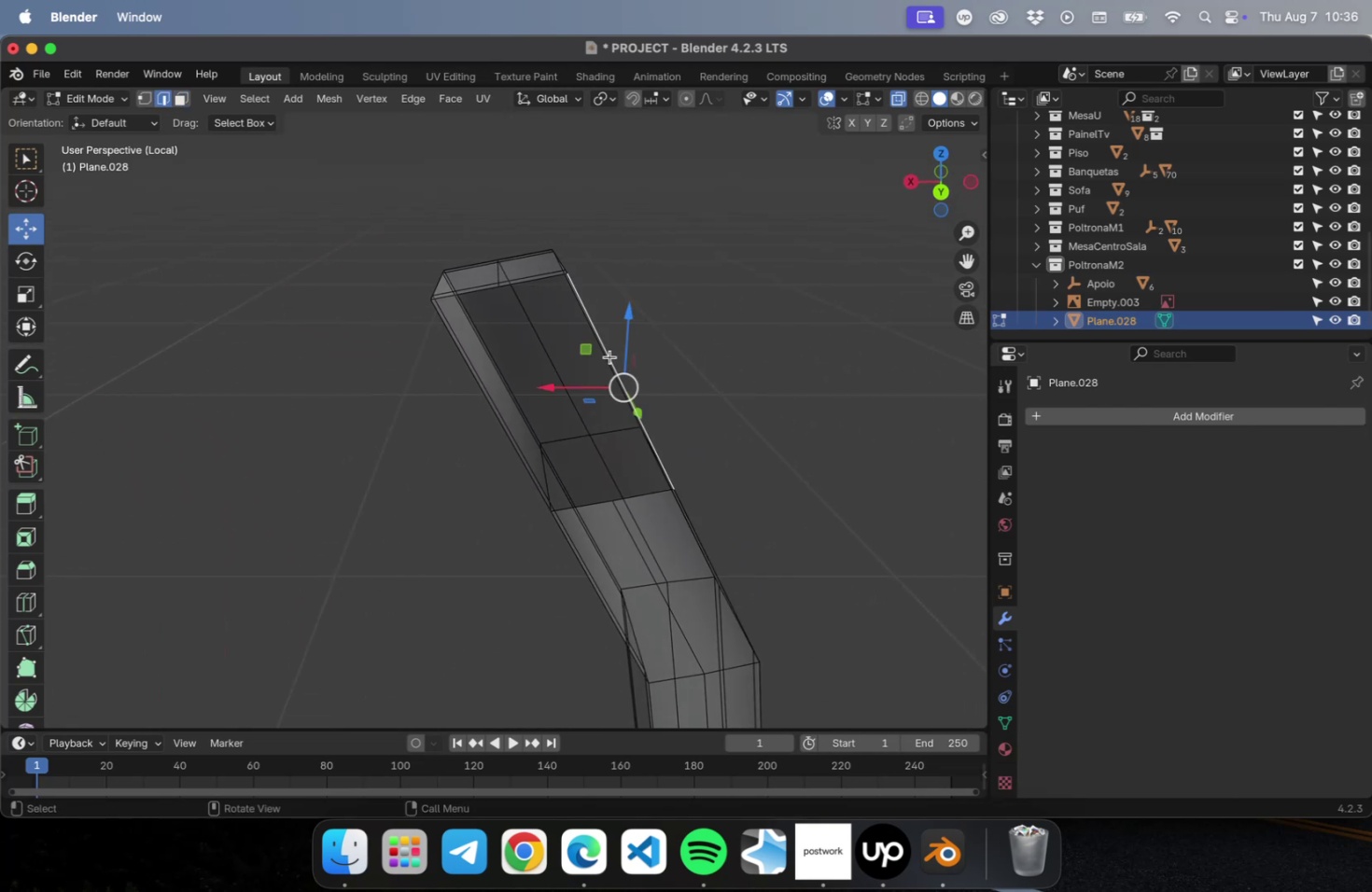 
hold_key(key=OptionLeft, duration=0.42)
 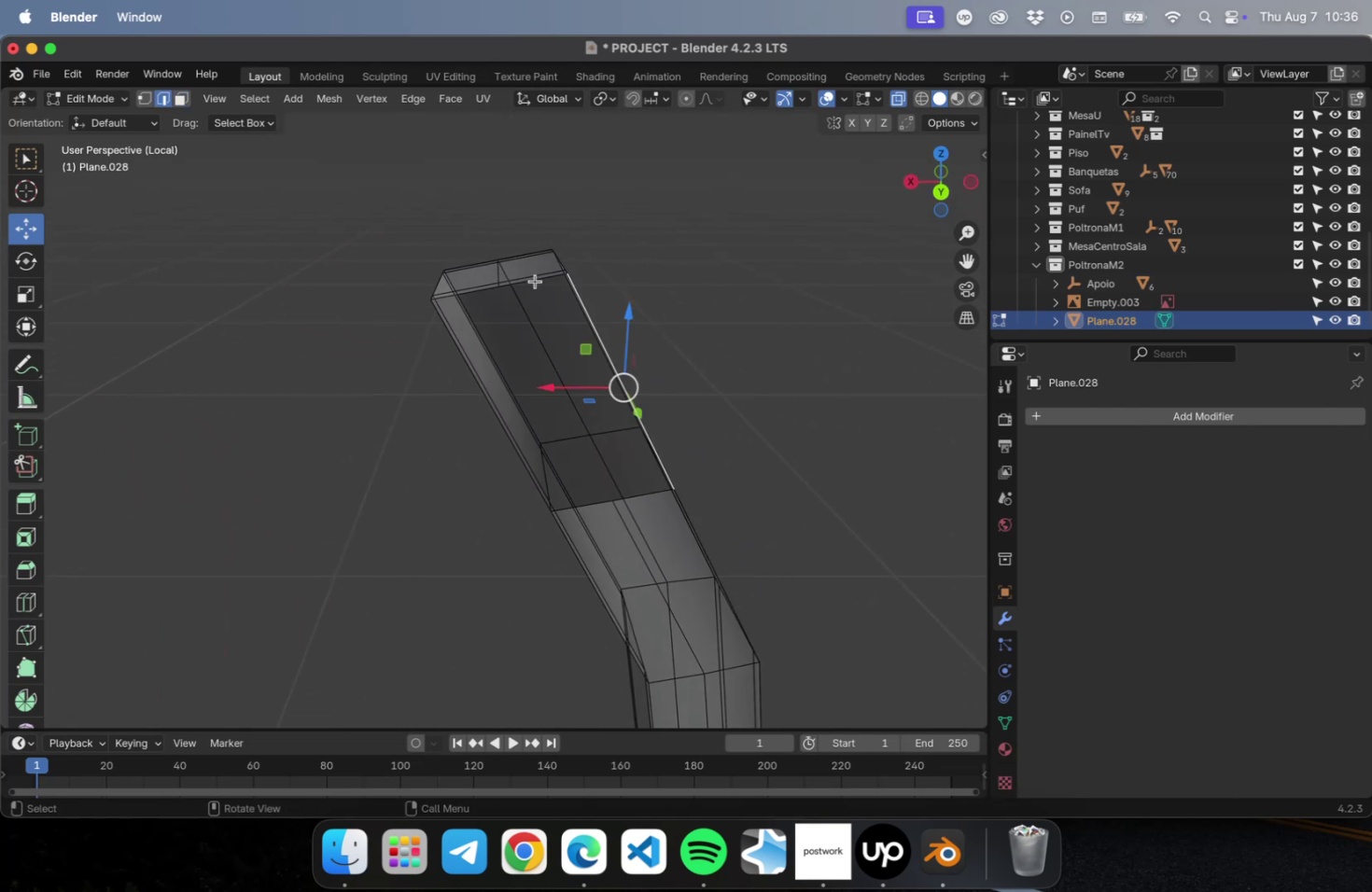 
left_click([535, 281])
 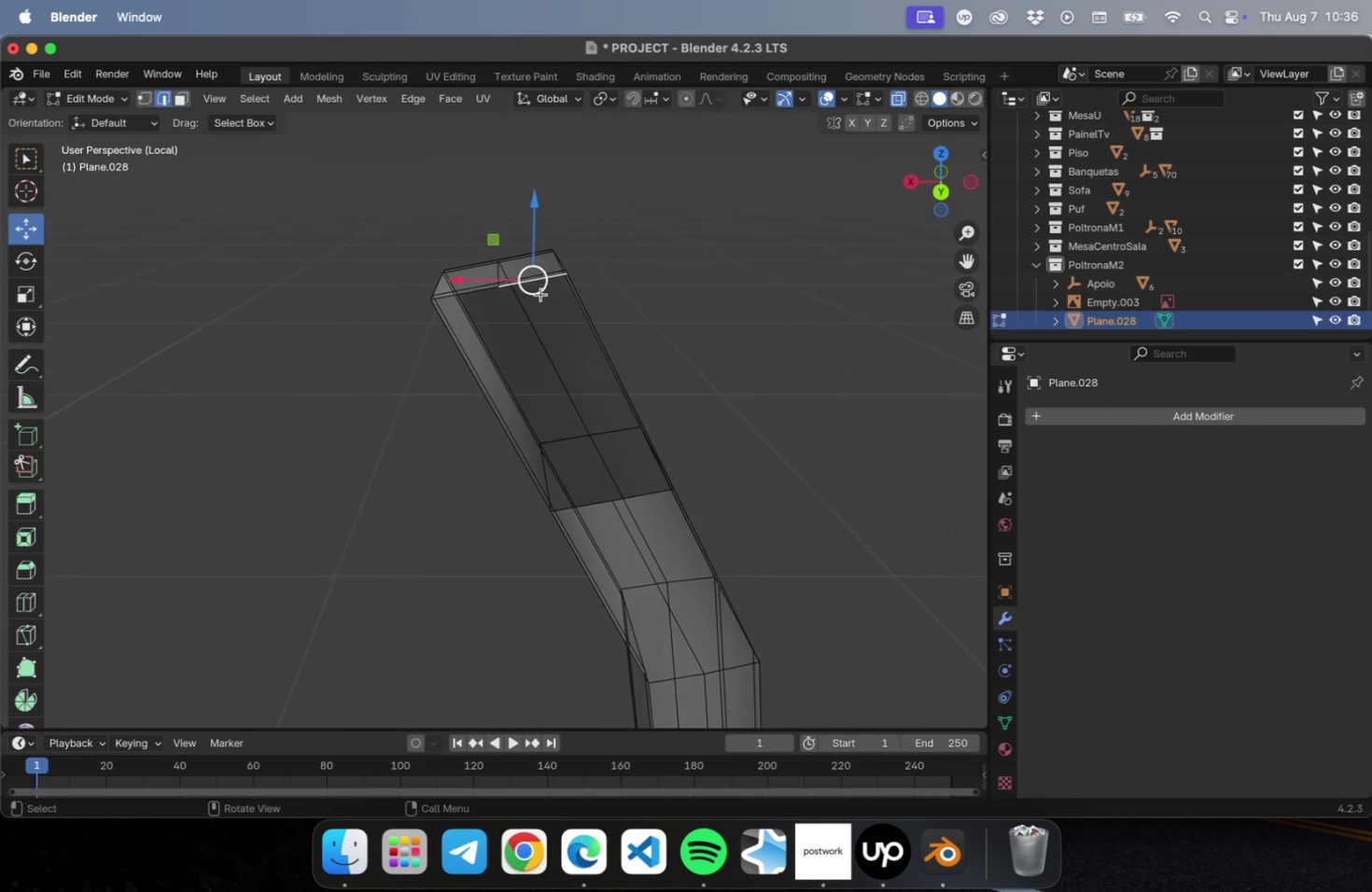 
hold_key(key=ShiftLeft, duration=0.79)
left_click([647, 497])
 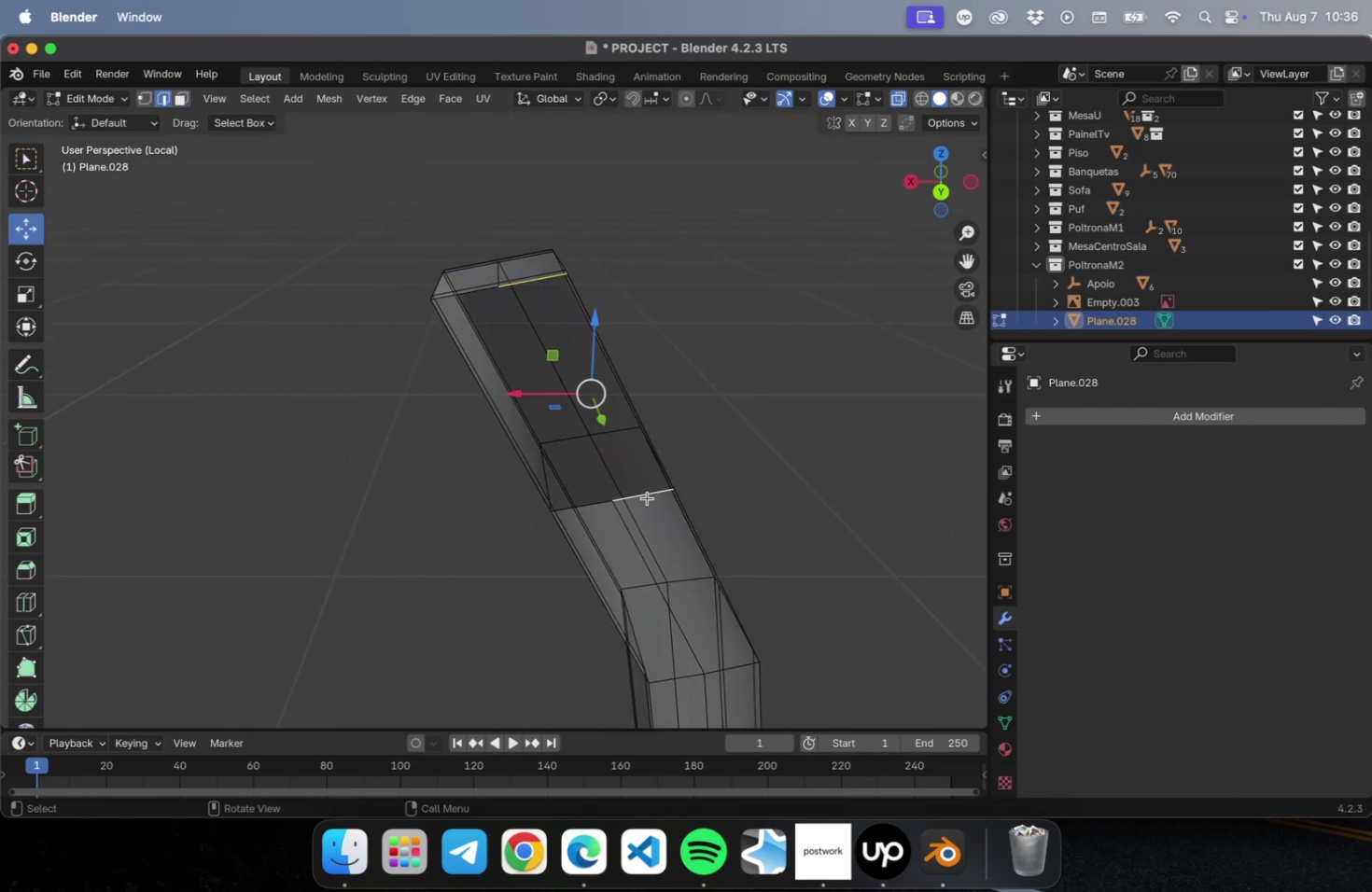 
right_click([647, 497])
 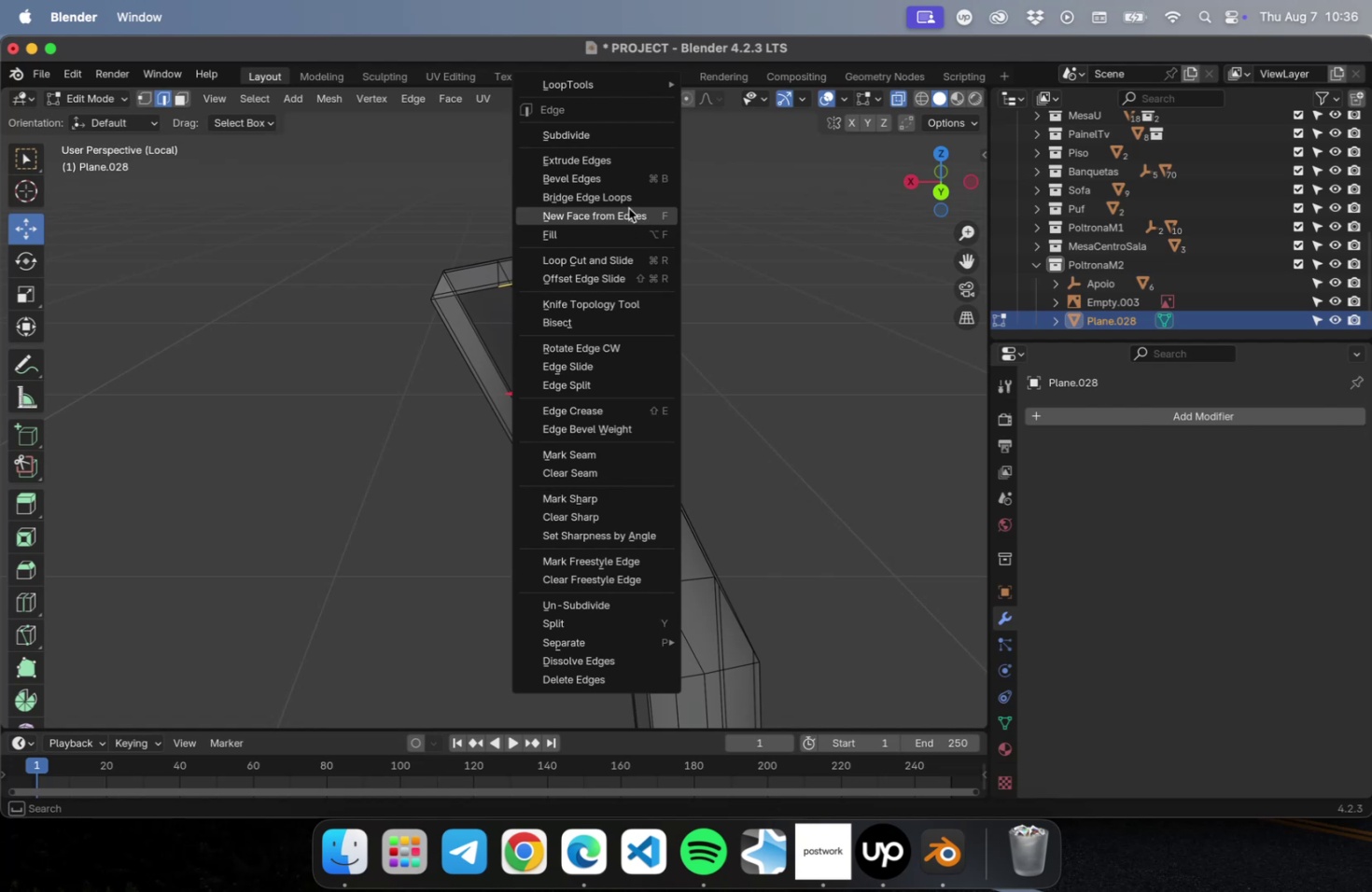 
left_click([623, 201])
 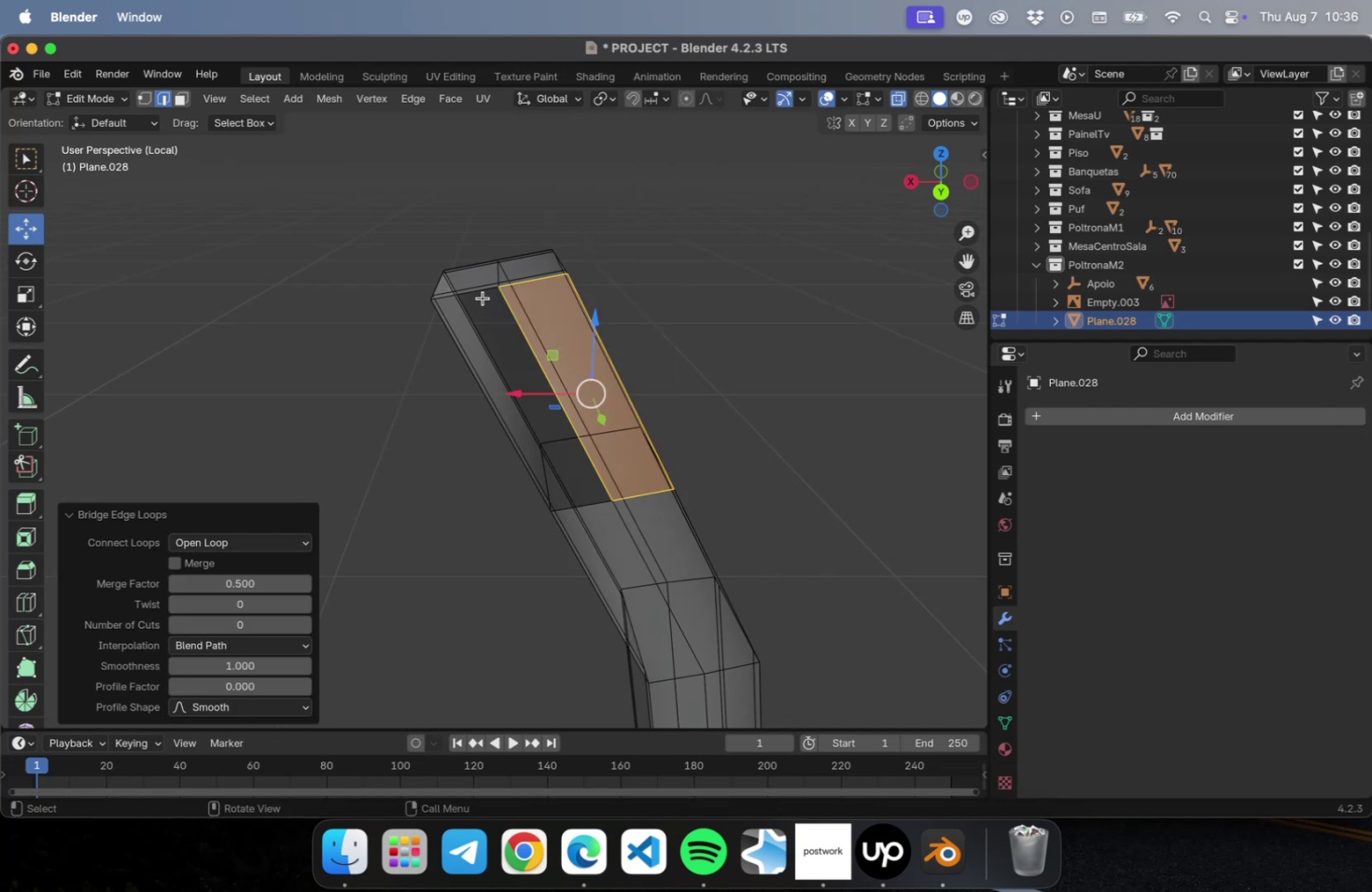 
left_click([481, 297])
 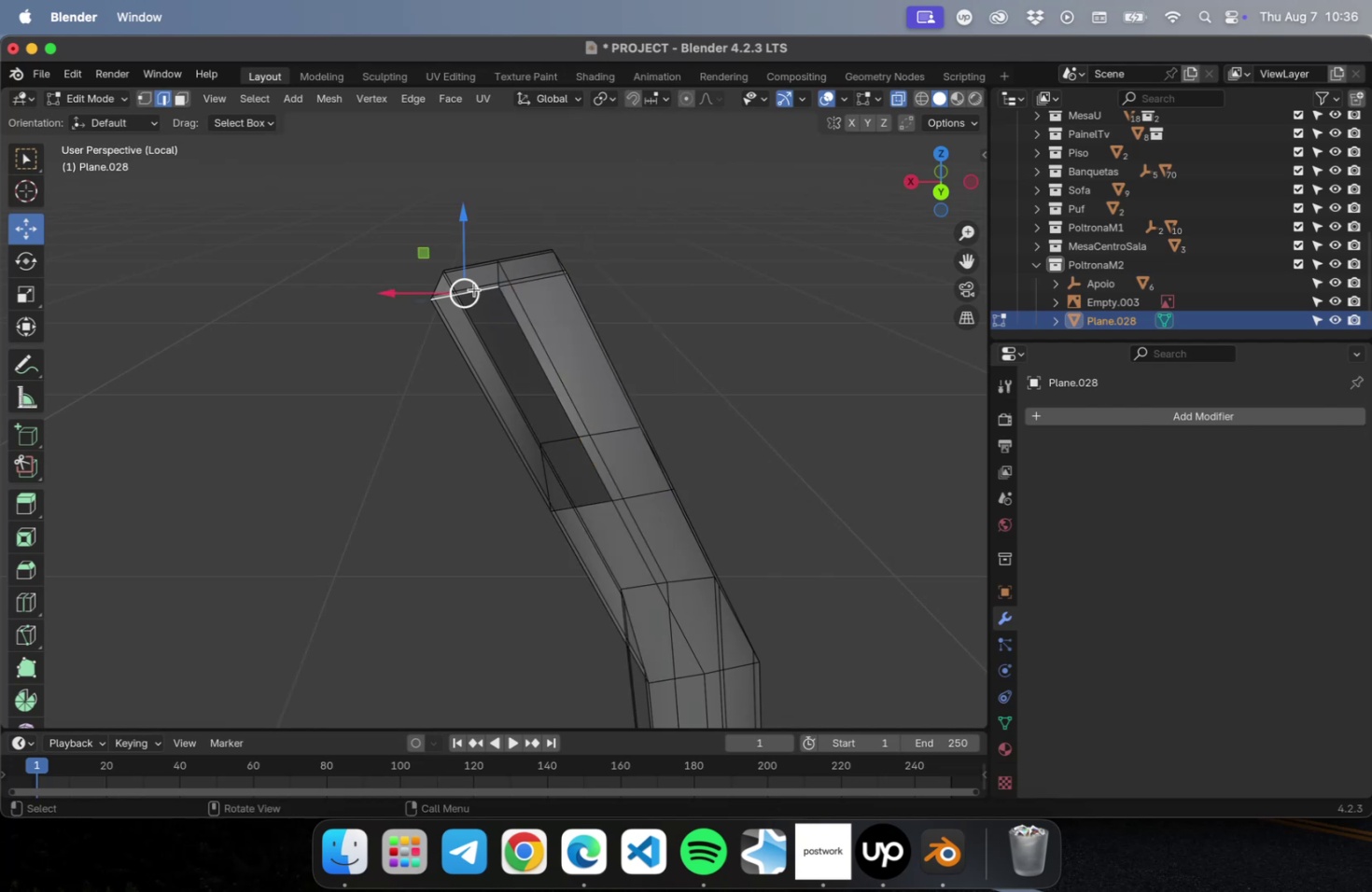 
hold_key(key=ShiftLeft, duration=0.97)
left_click([593, 505])
 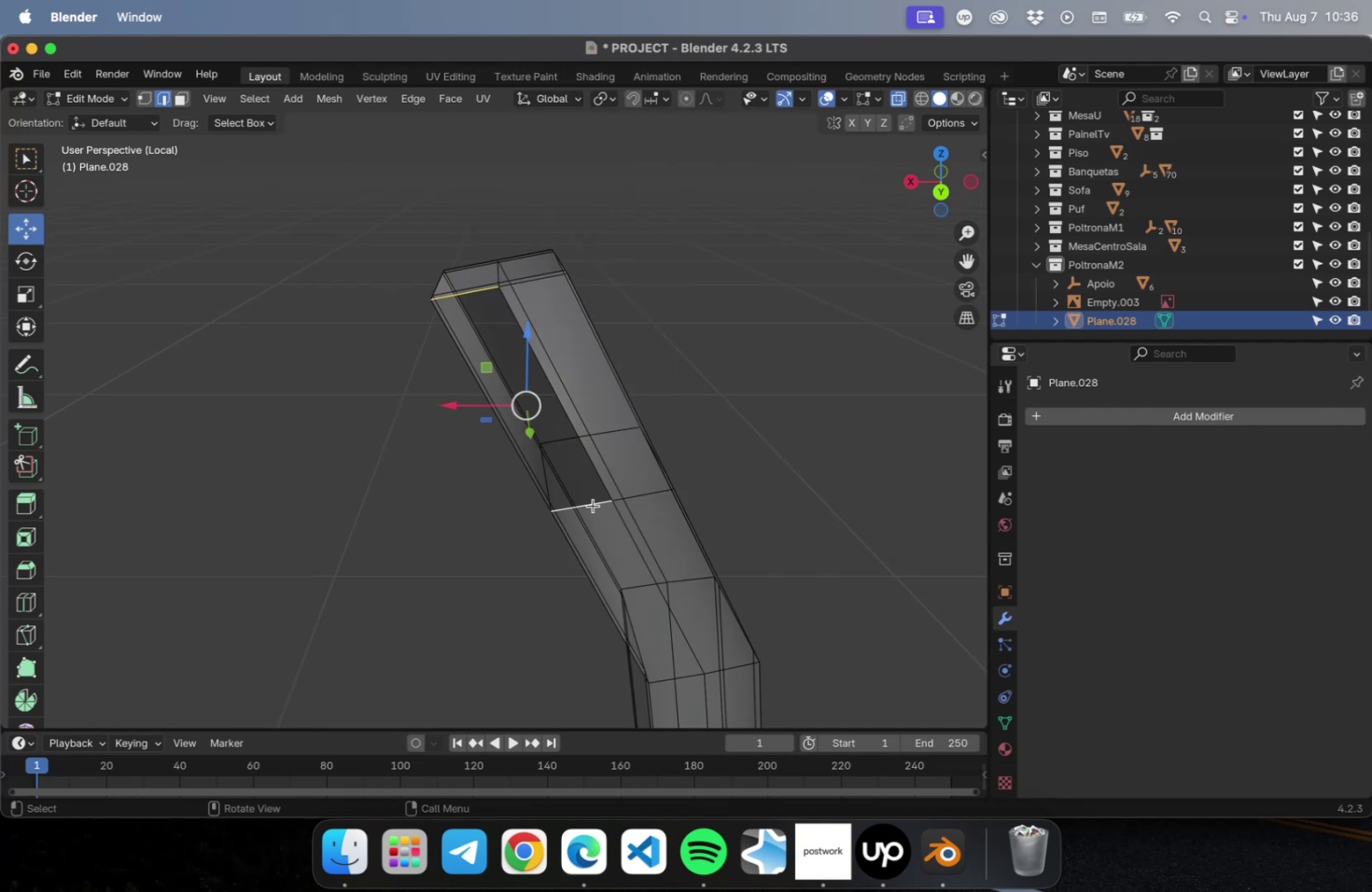 
right_click([593, 505])
 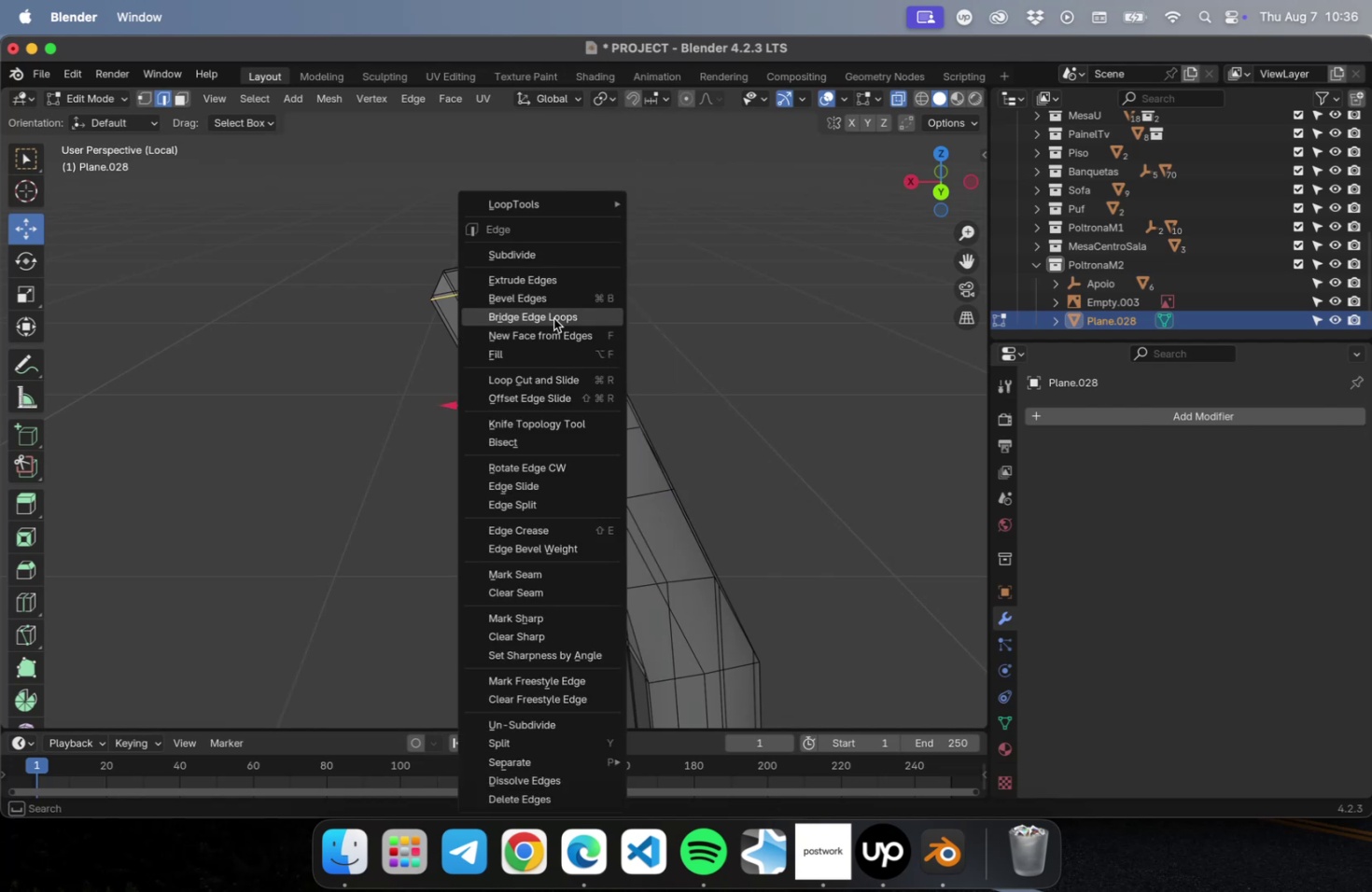 
left_click([561, 320])
 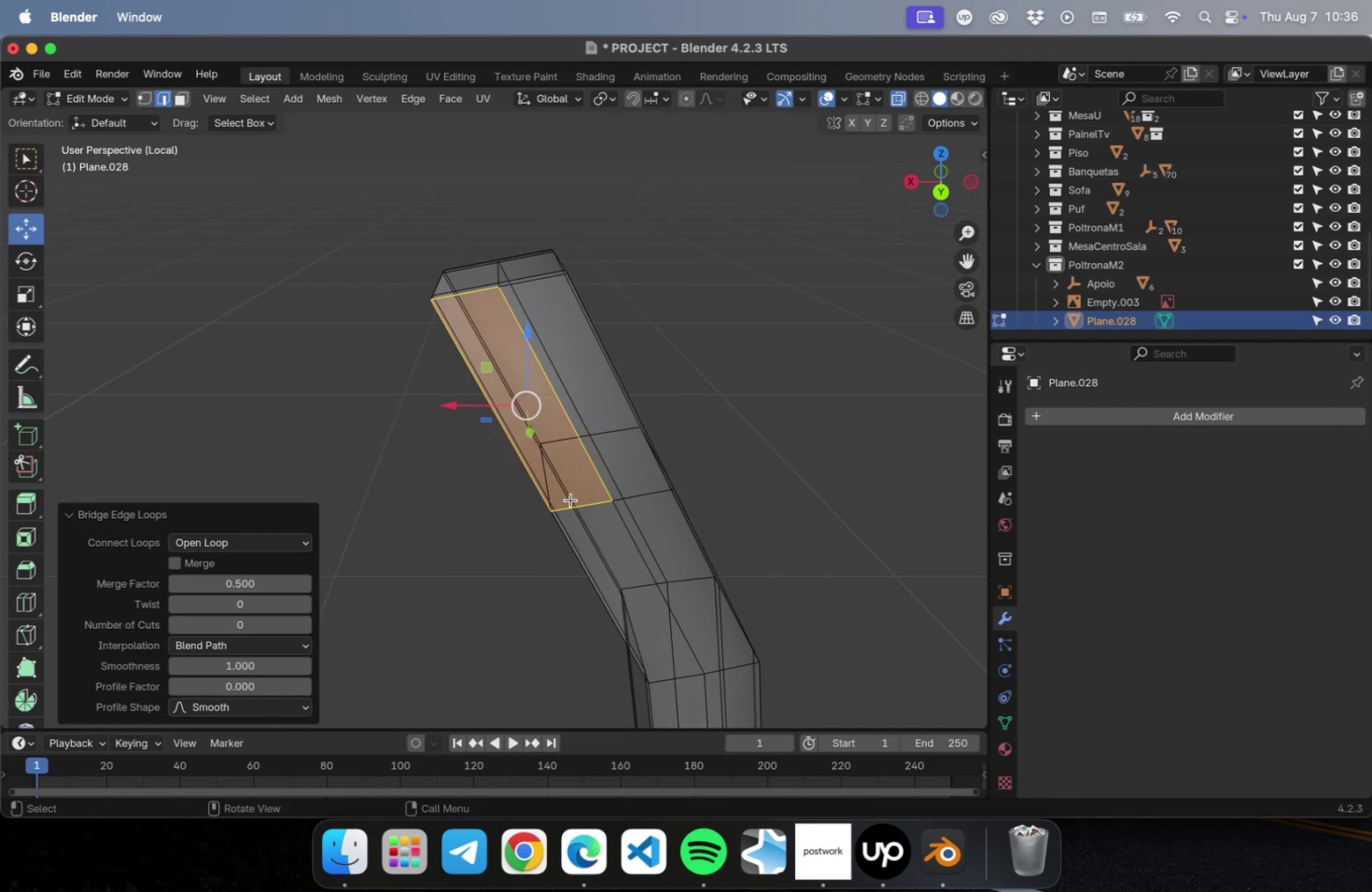 
key(G)
 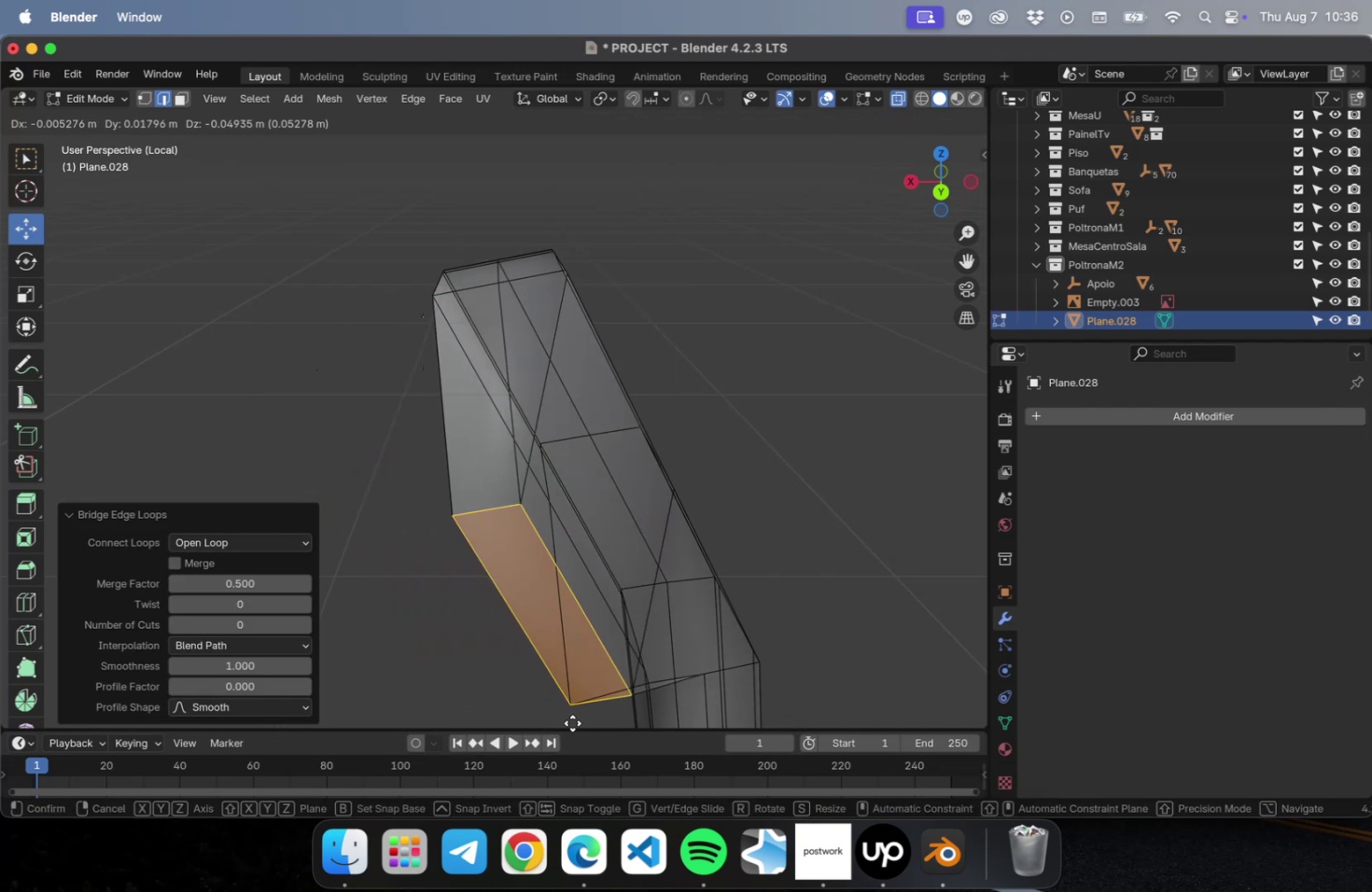 
key(Escape)
 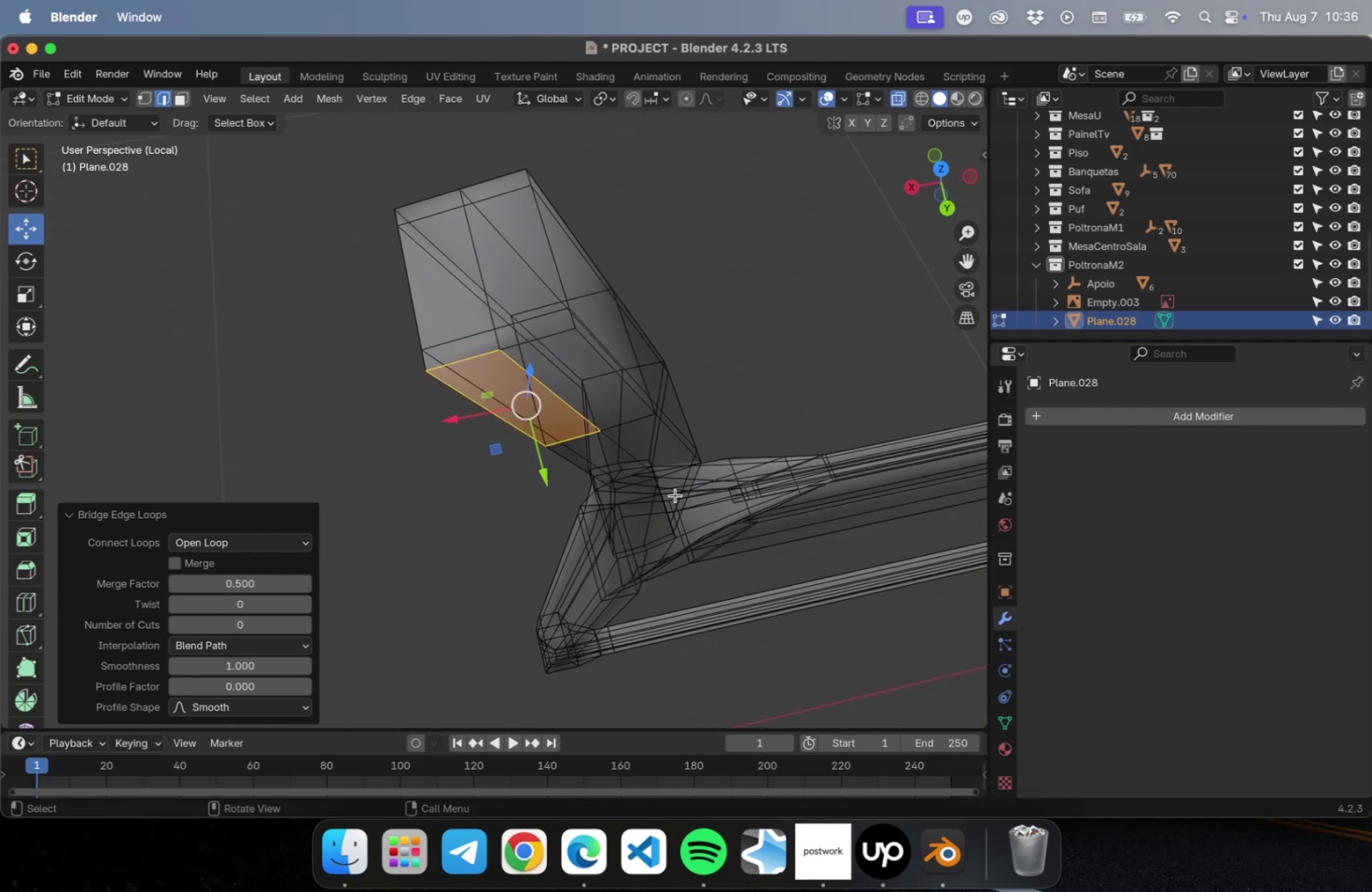 
key(Tab)
 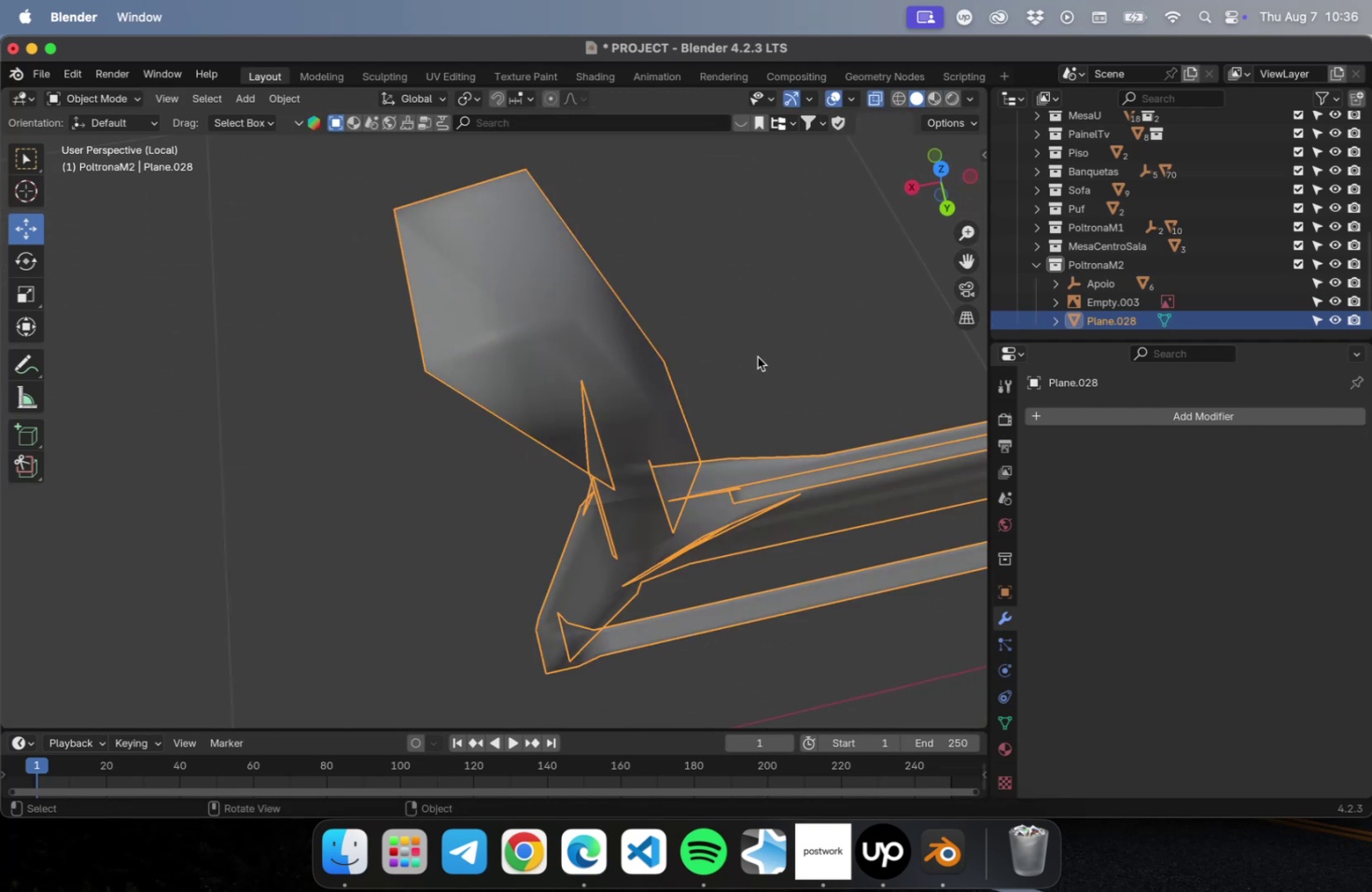 
left_click([757, 356])
 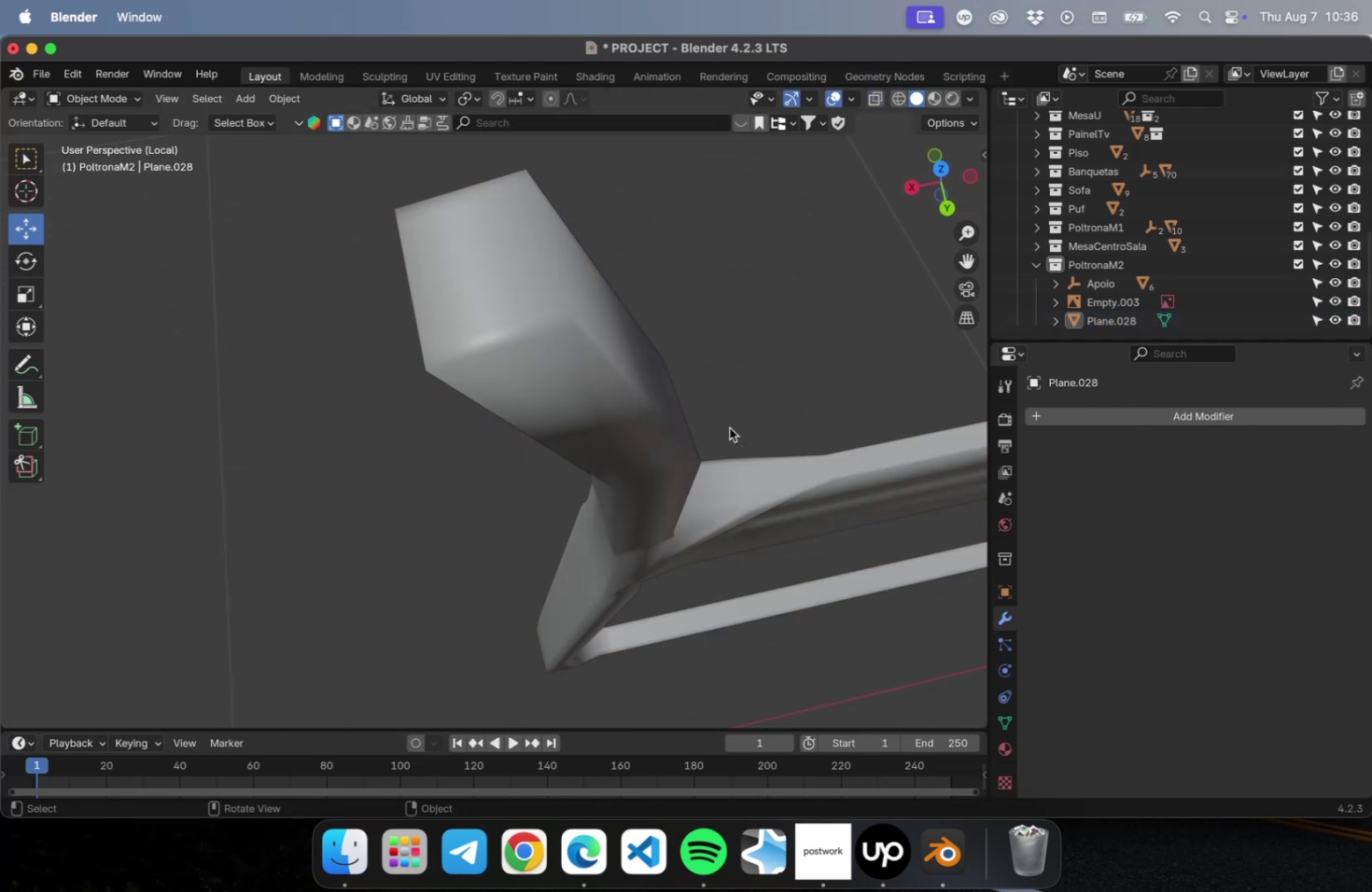 
left_click([567, 353])
 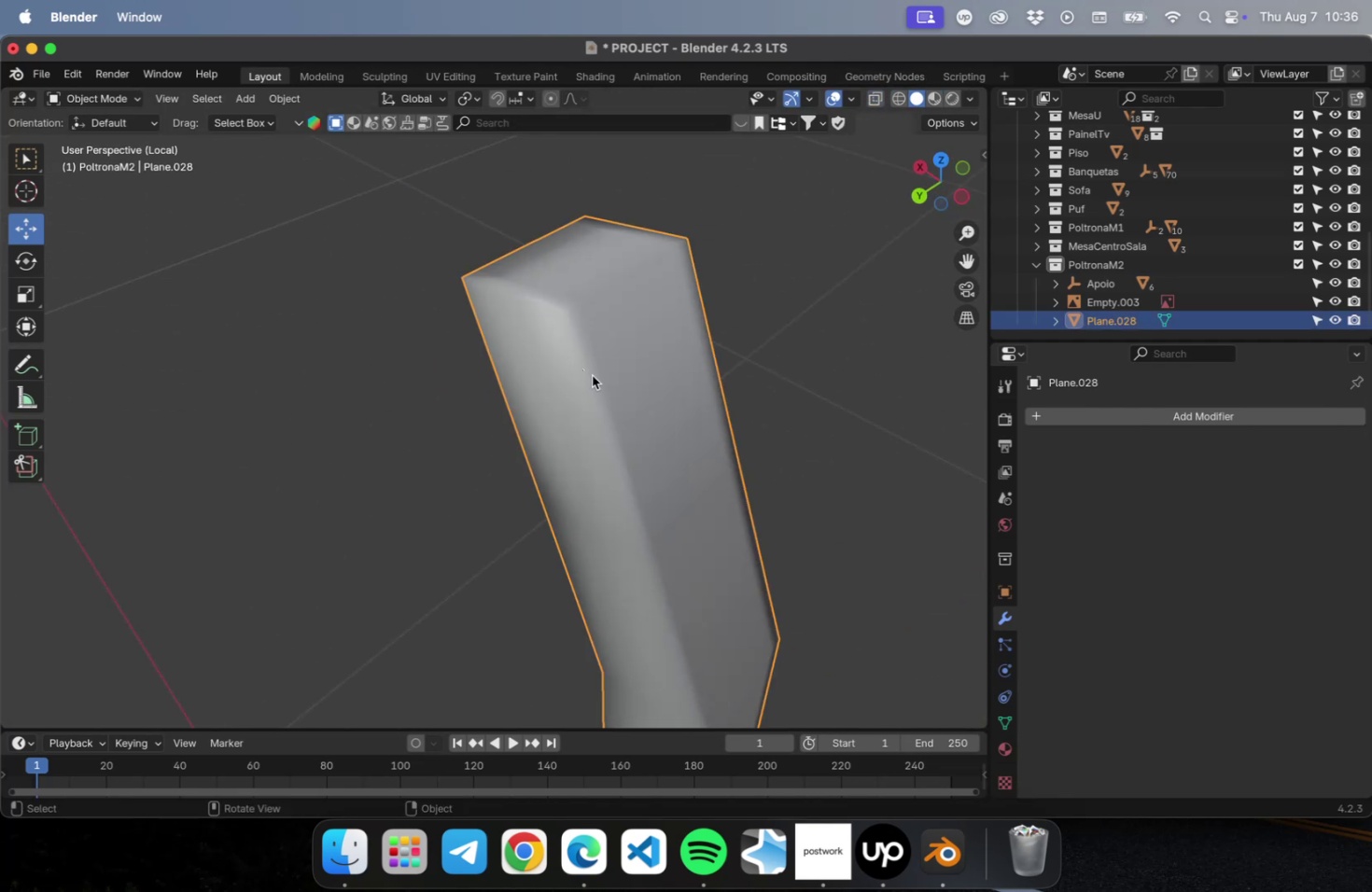 
key(Meta+2)
 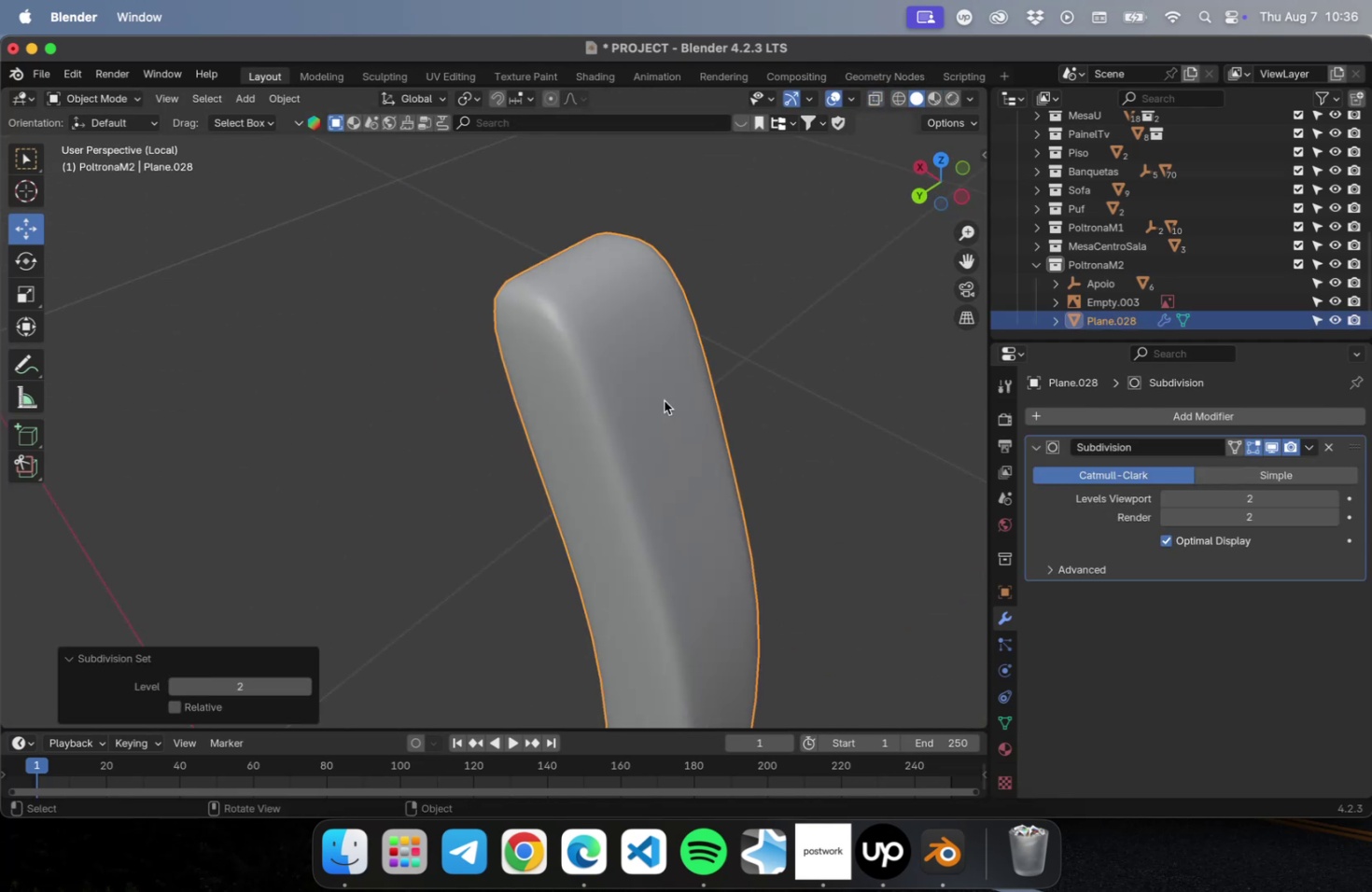 
scroll: coordinate [722, 518], scroll_direction: down, amount: 13.0
 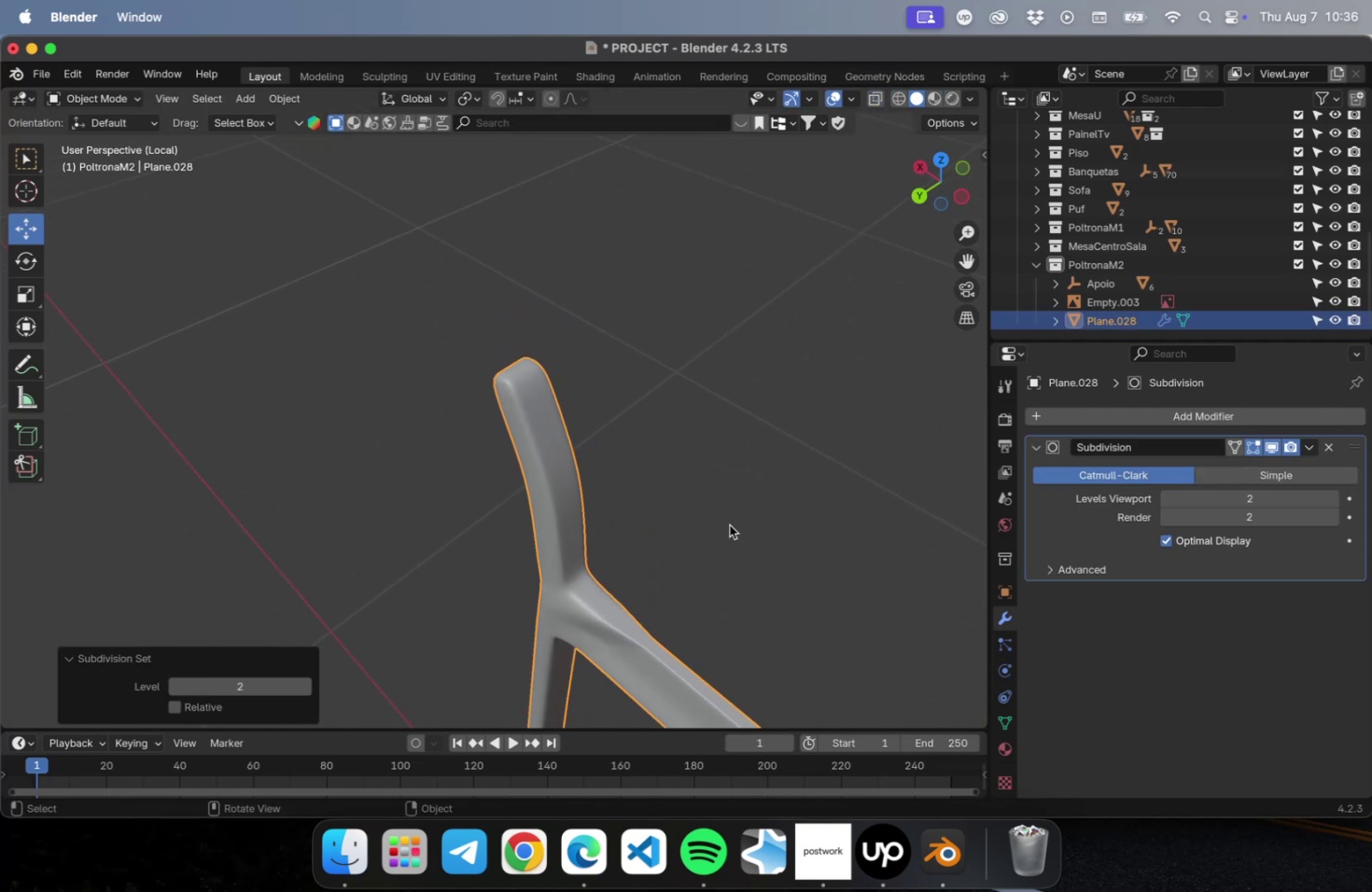 
hold_key(key=ShiftLeft, duration=0.49)
 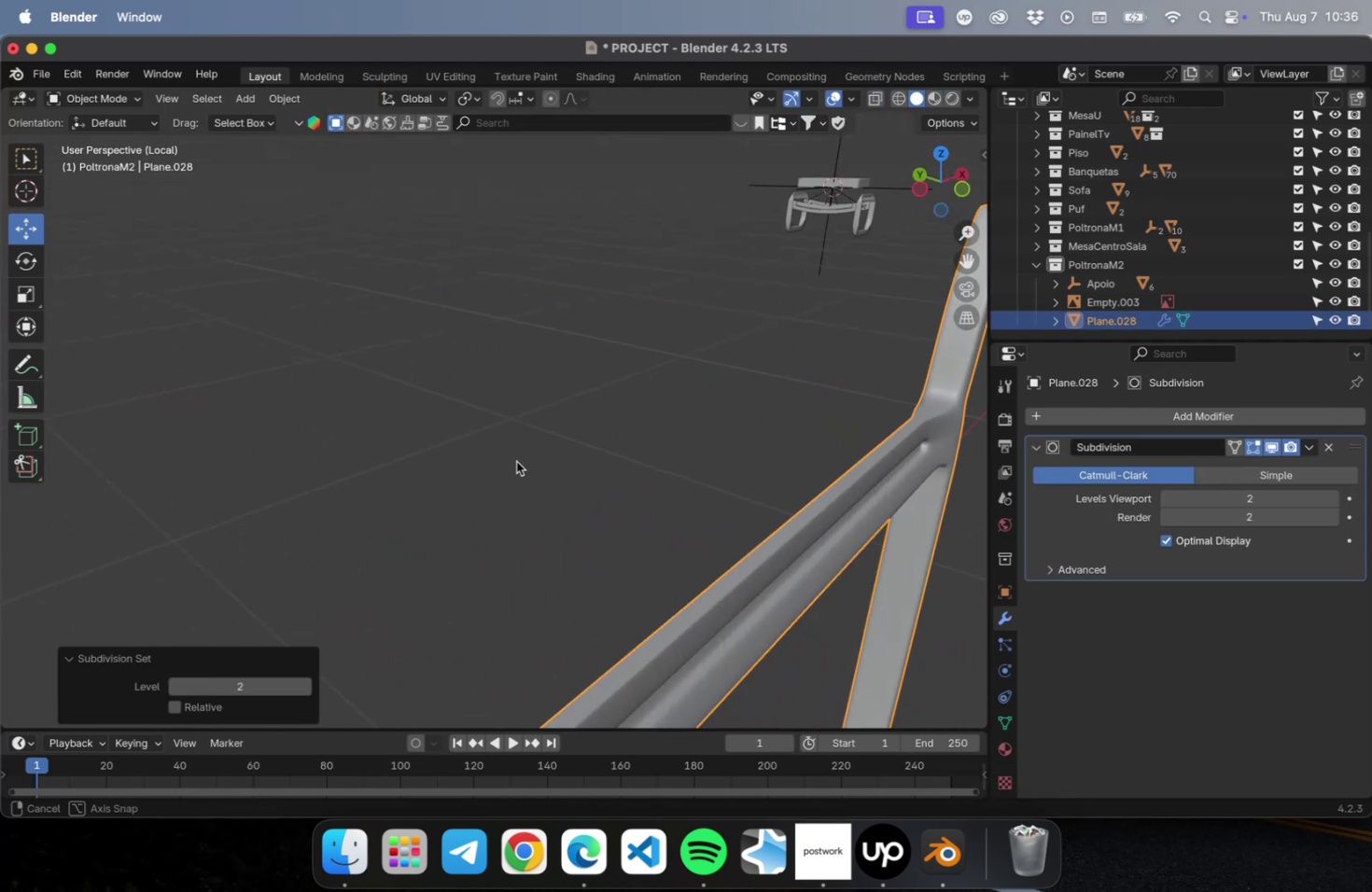 
key(Meta+CommandLeft)
 